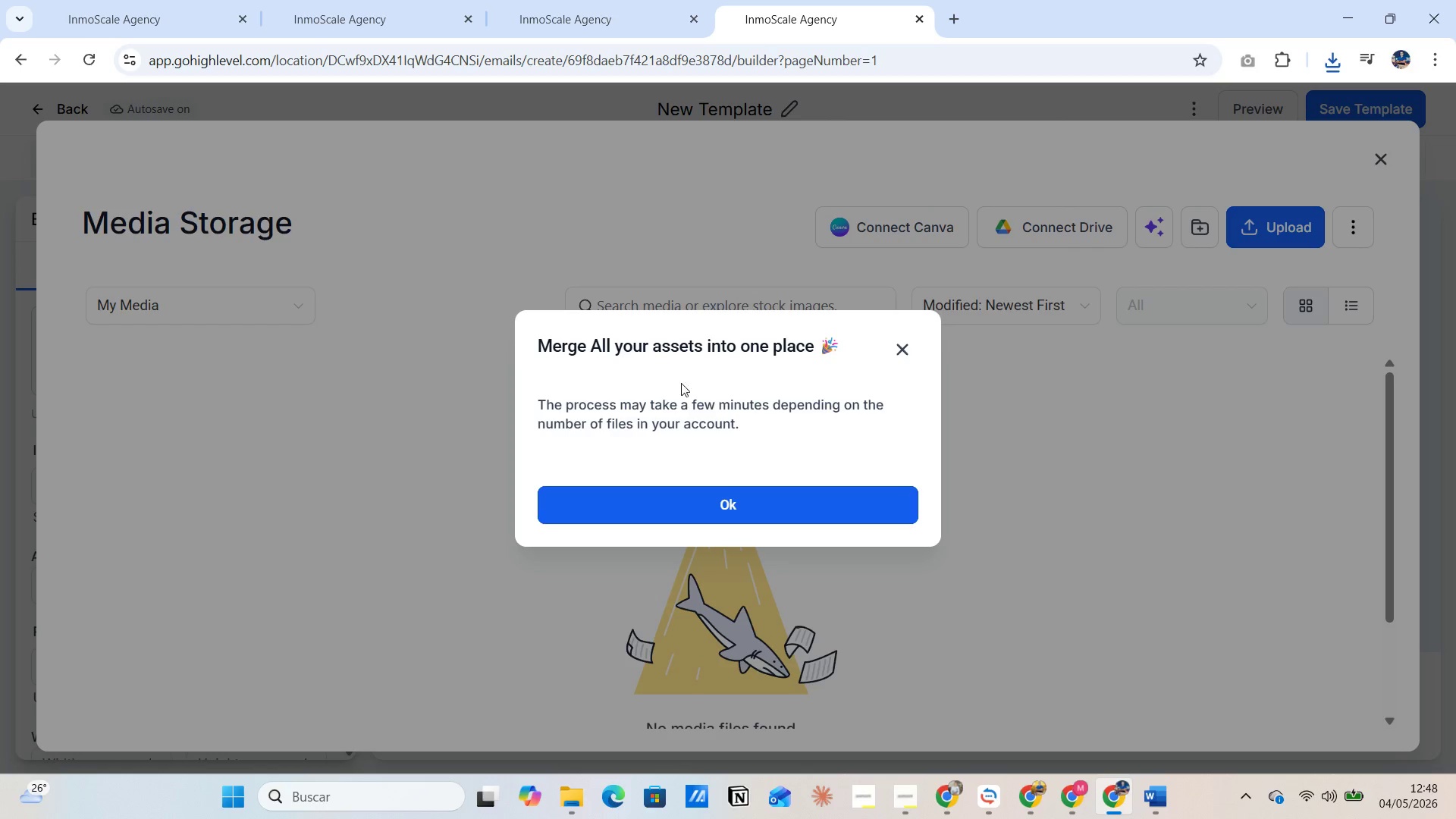 
wait(6.52)
 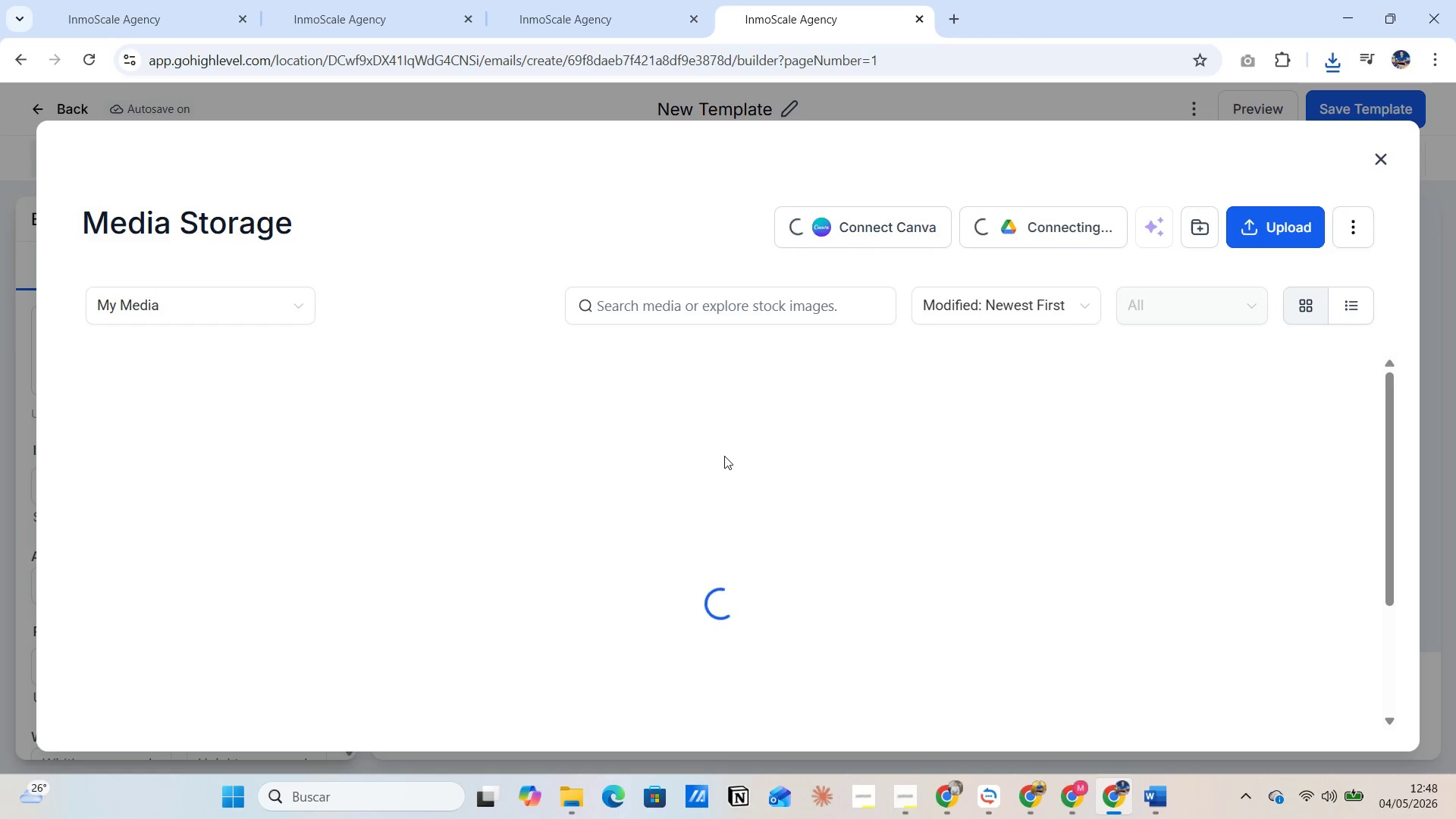 
left_click([787, 504])
 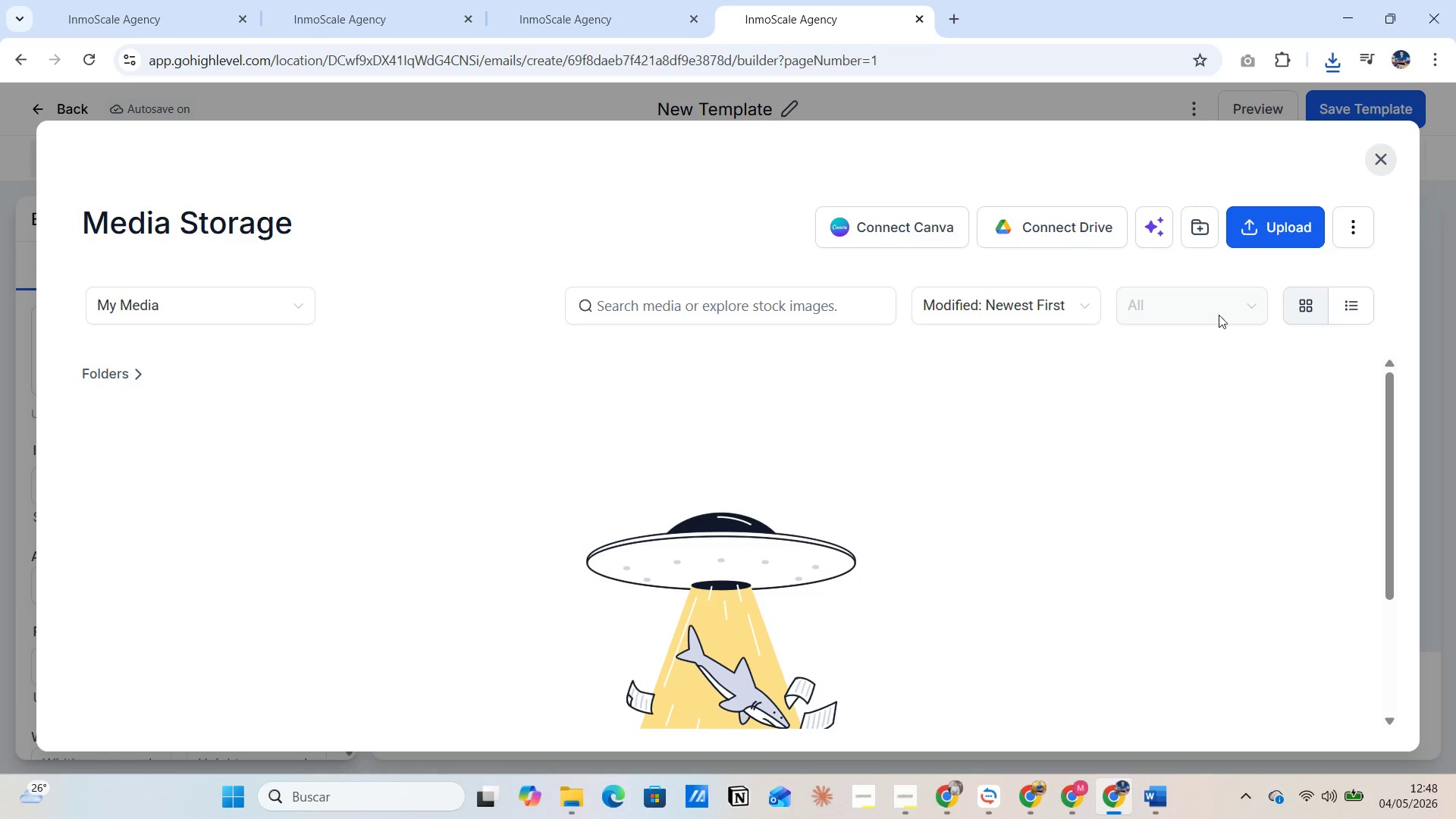 
left_click([1294, 233])
 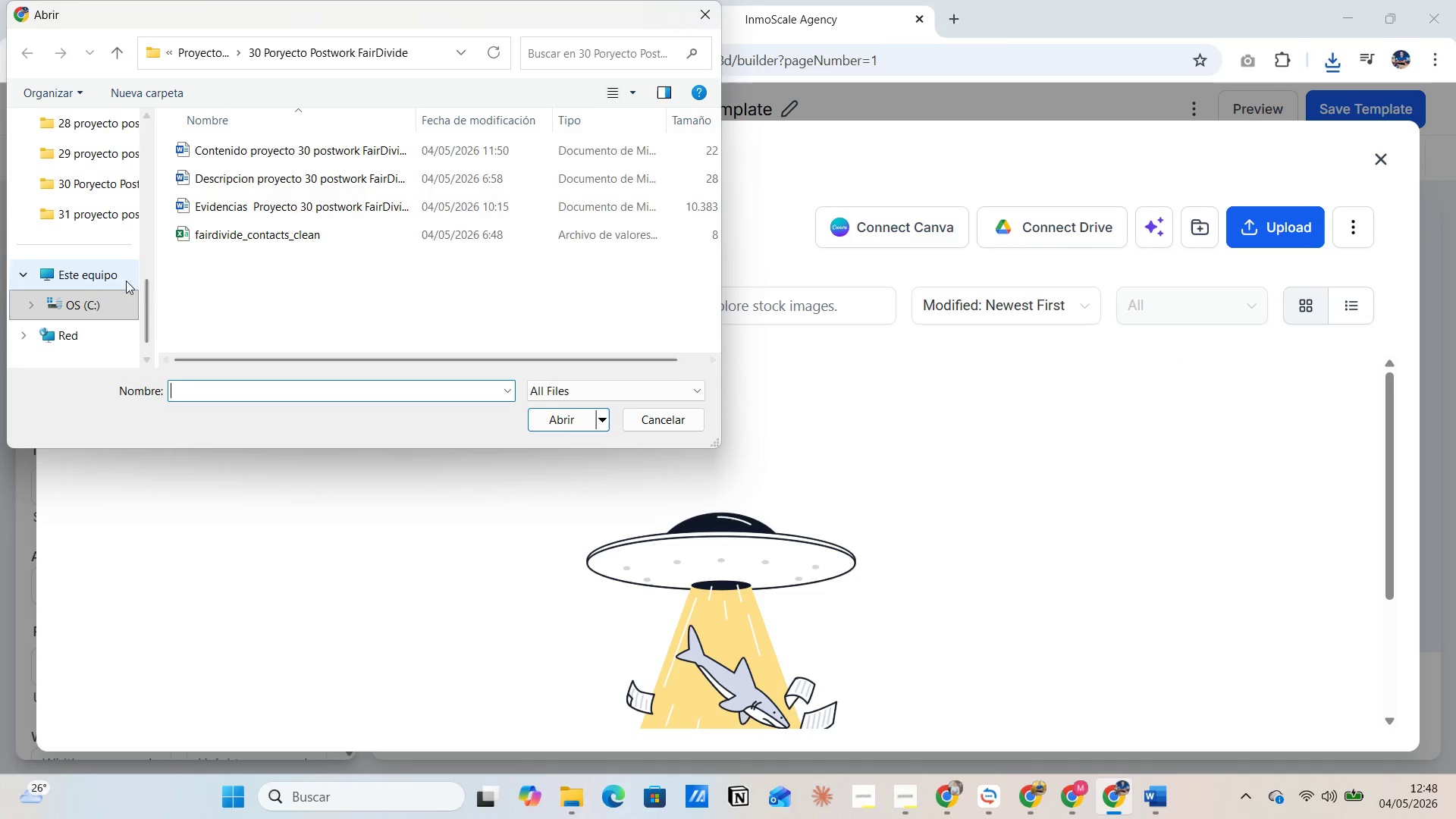 
left_click_drag(start_coordinate=[149, 312], to_coordinate=[140, 252])
 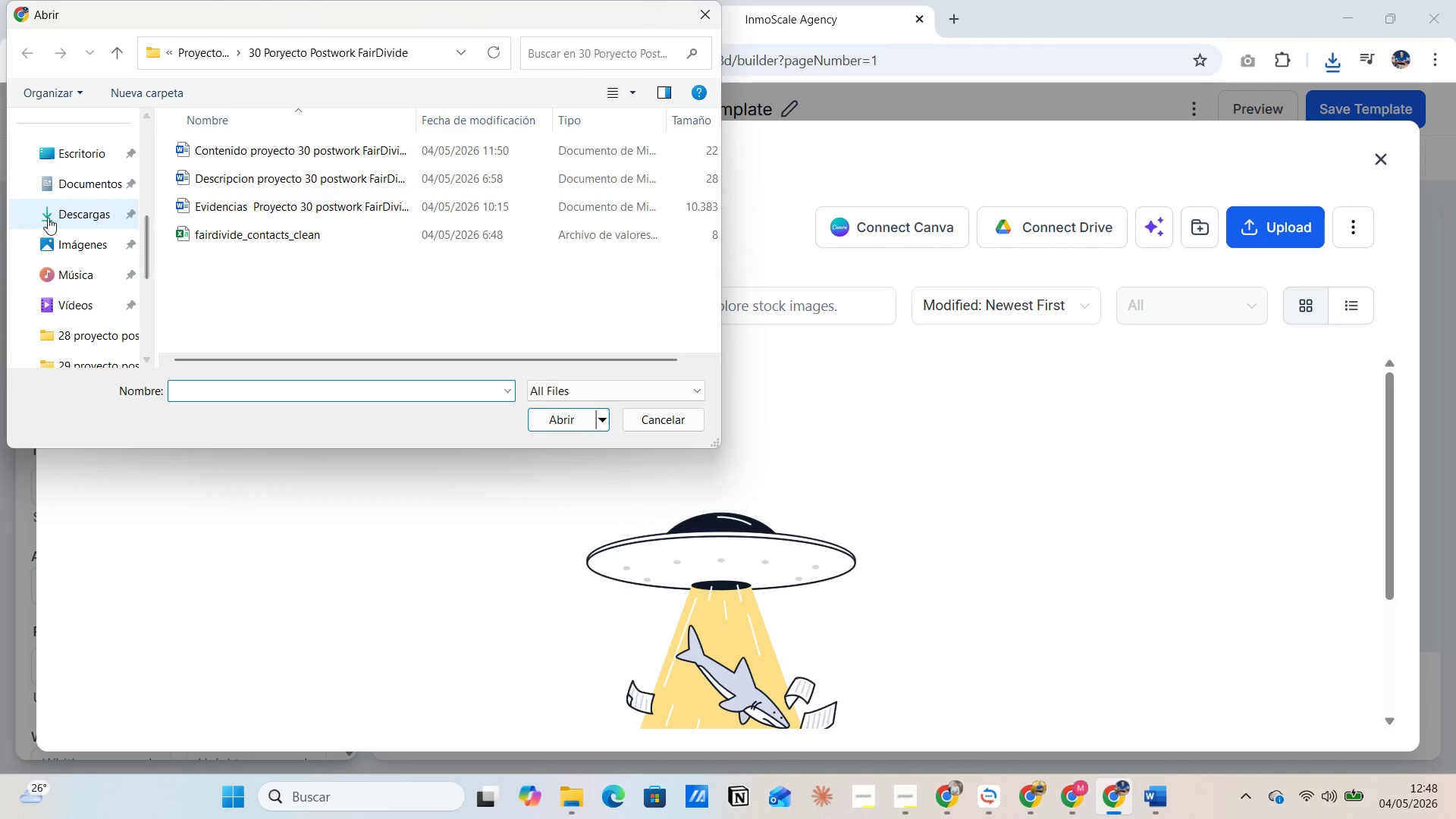 
left_click([51, 216])
 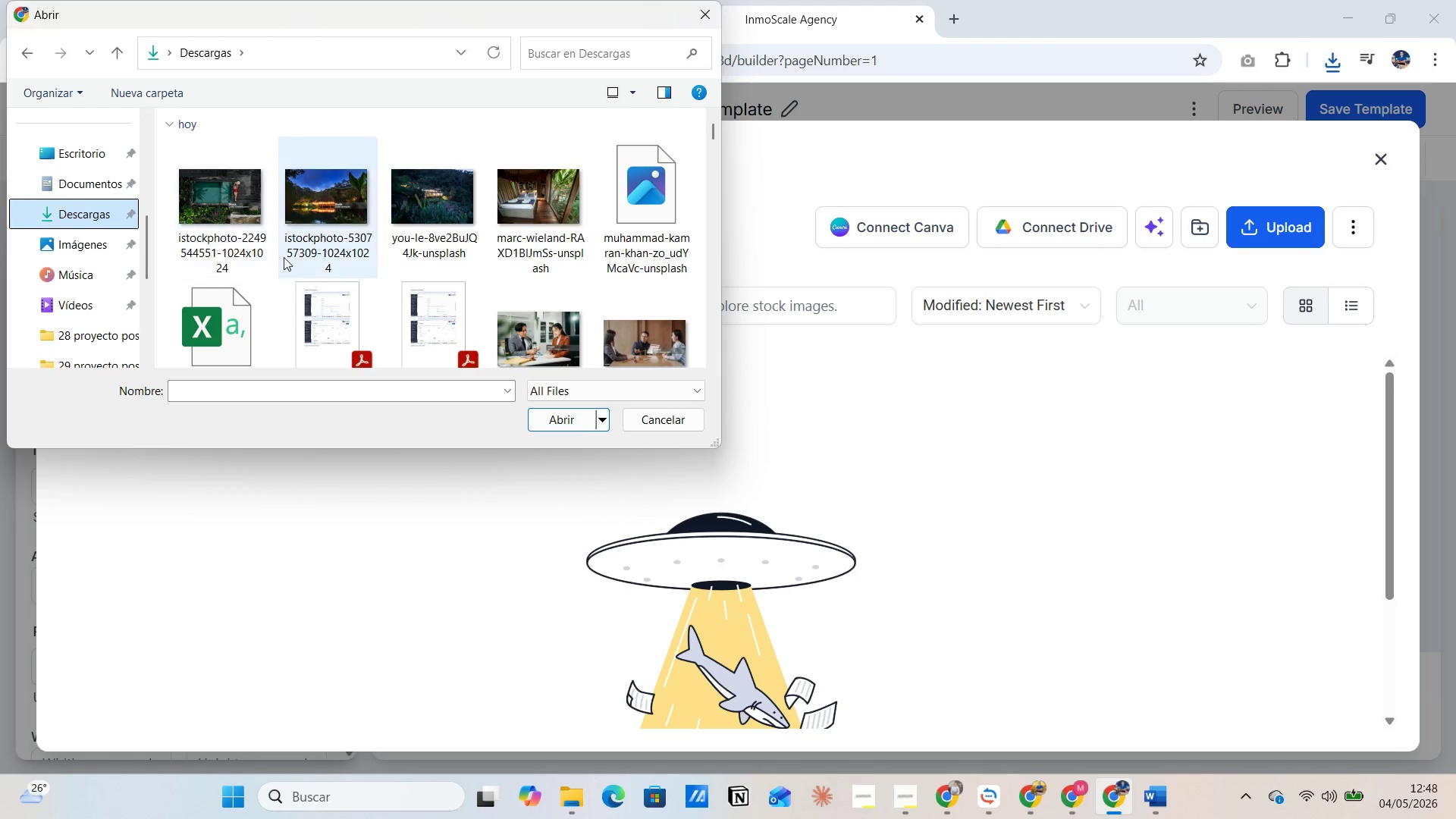 
mouse_move([334, 245])
 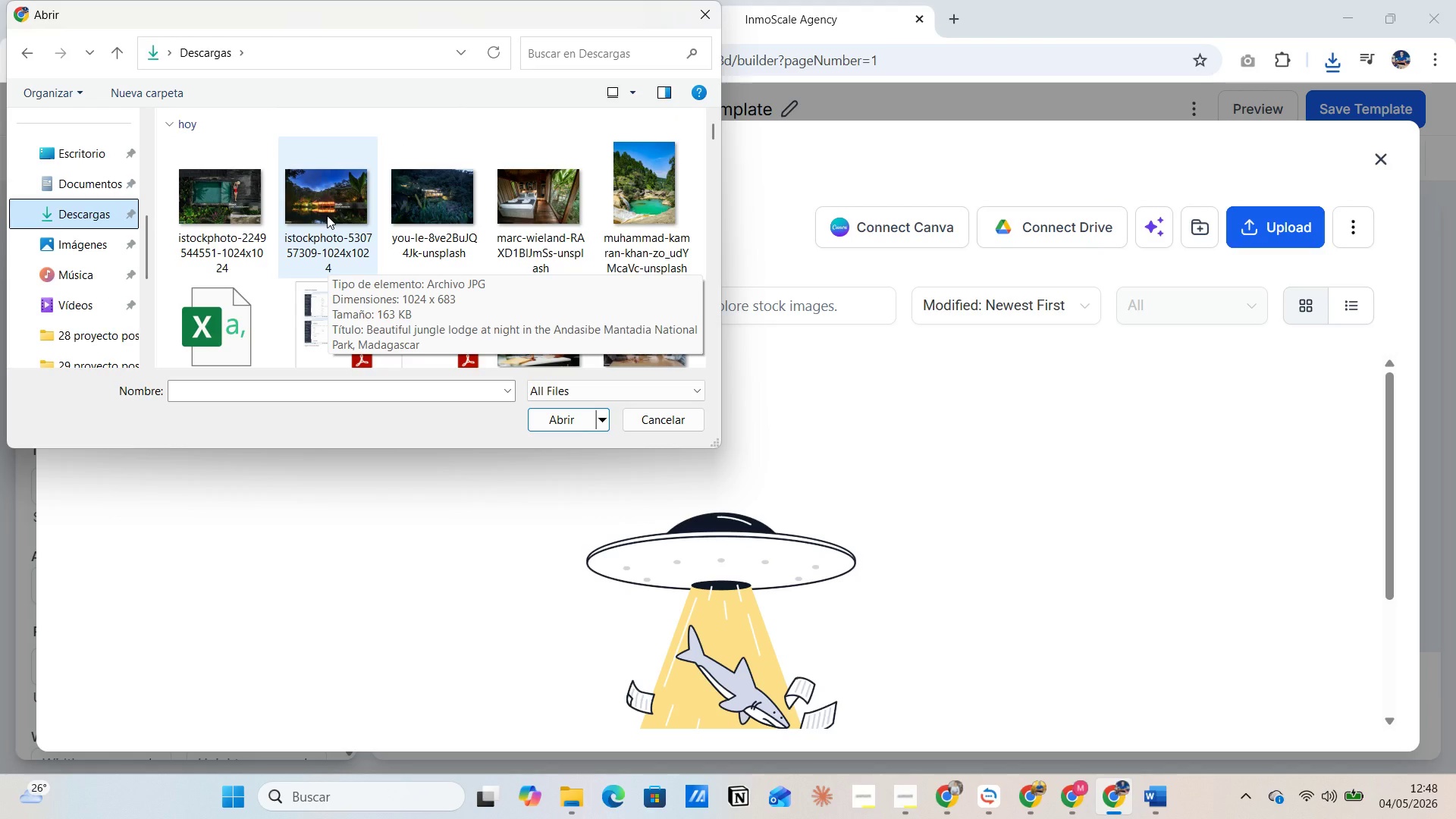 
left_click([327, 215])
 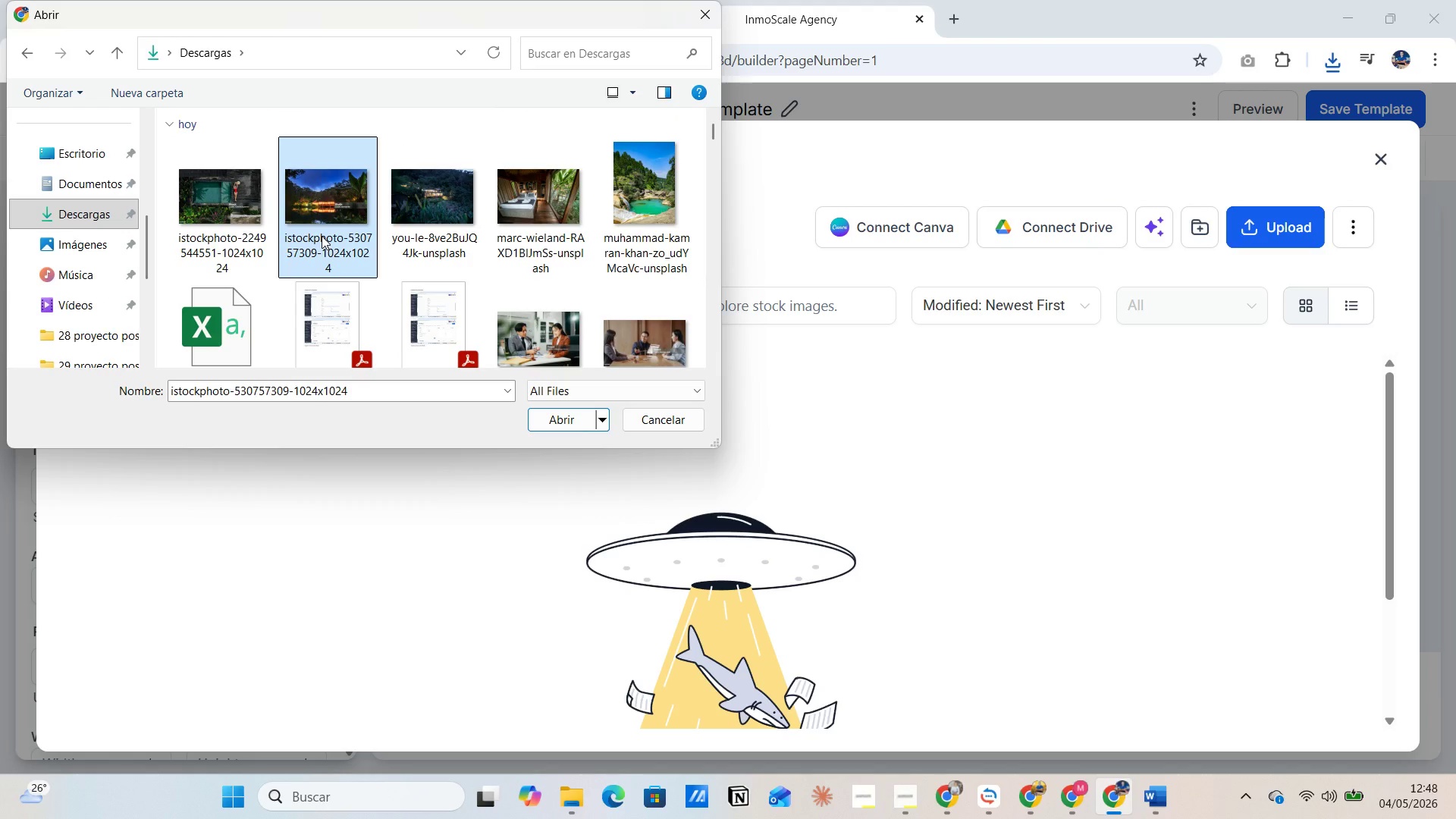 
left_click([322, 239])
 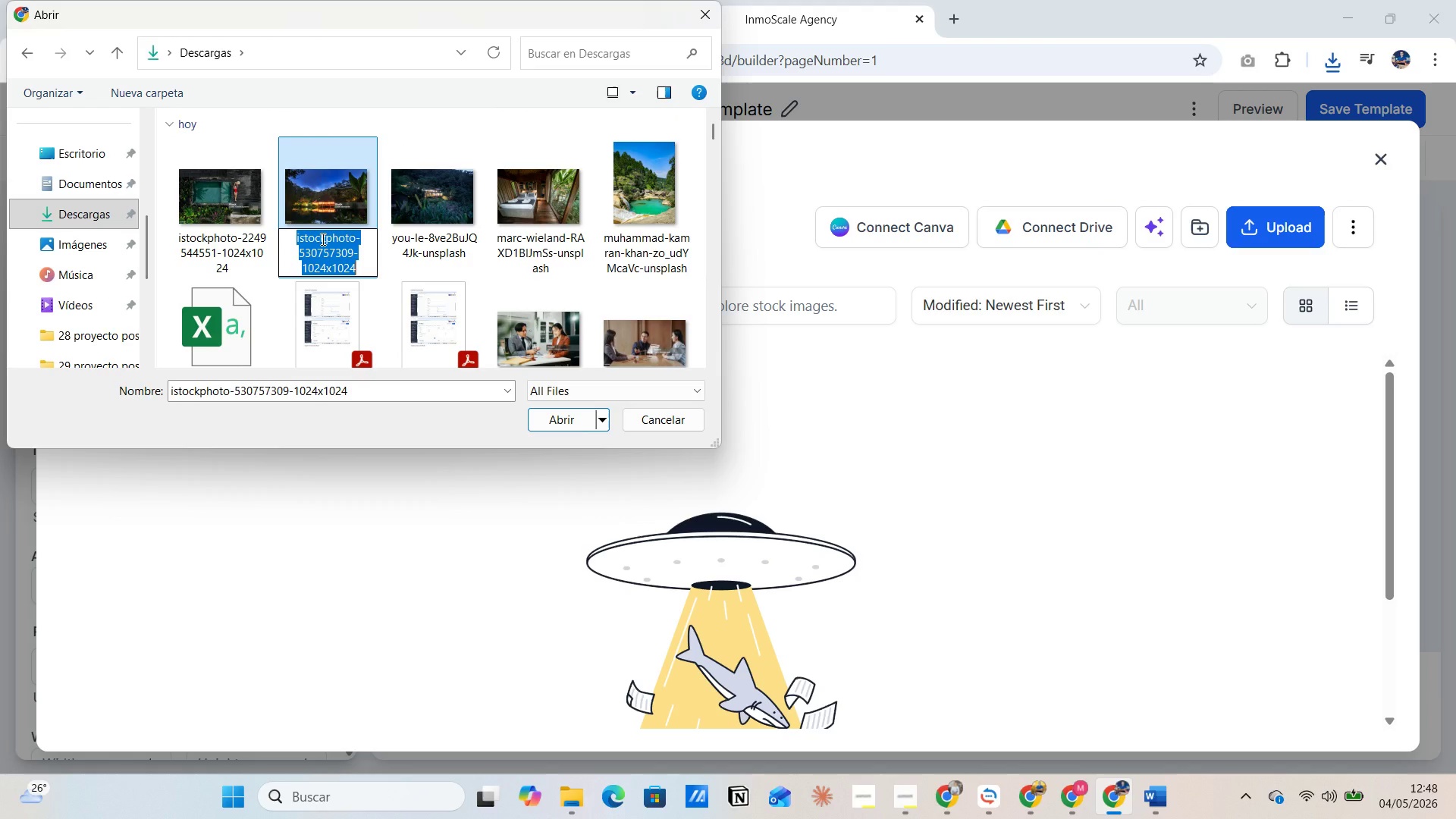 
type(Verand Trials 1 )
 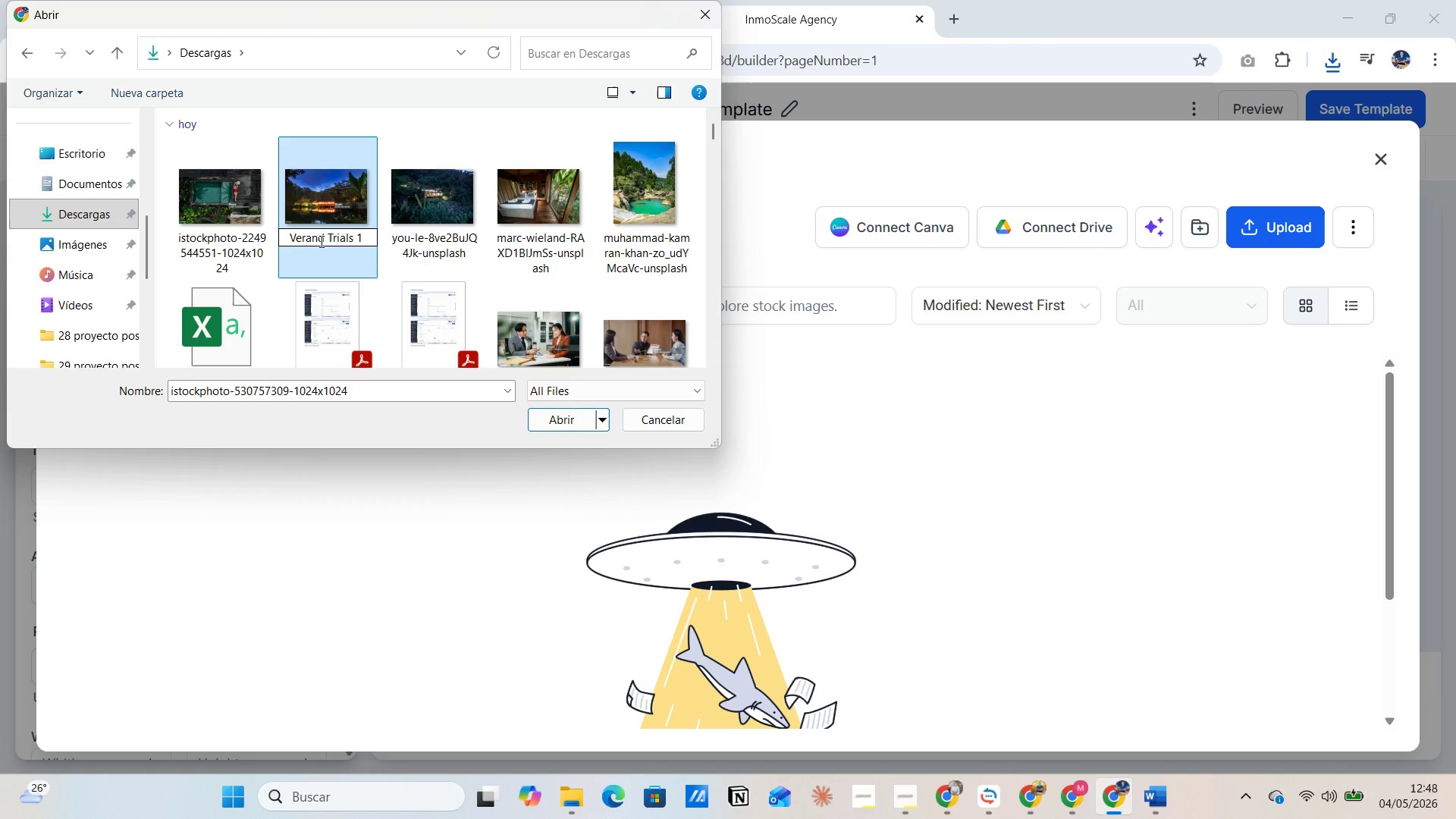 
left_click([316, 240])
 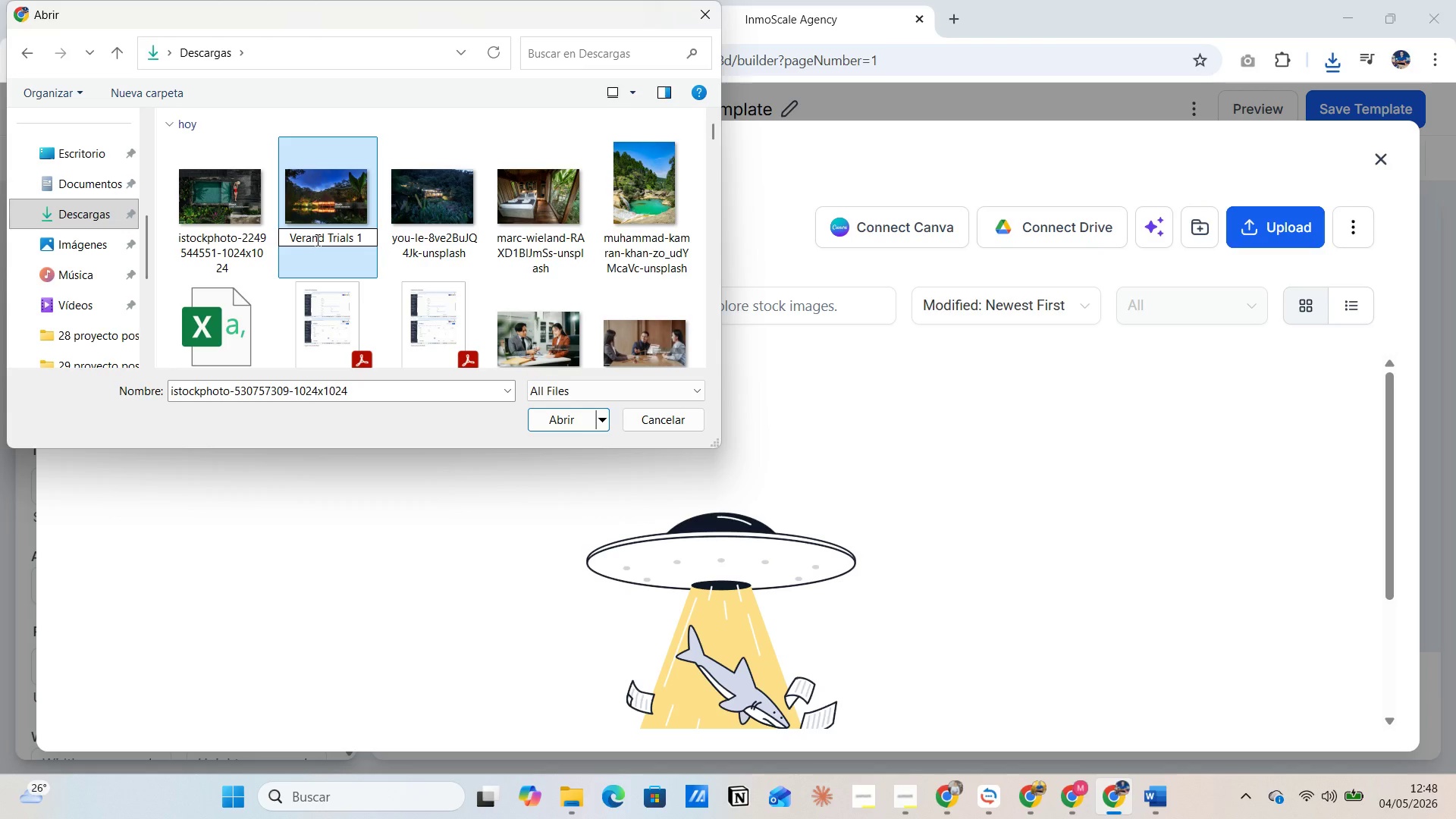 
key(Backspace)
key(Backspace)
type(na)
 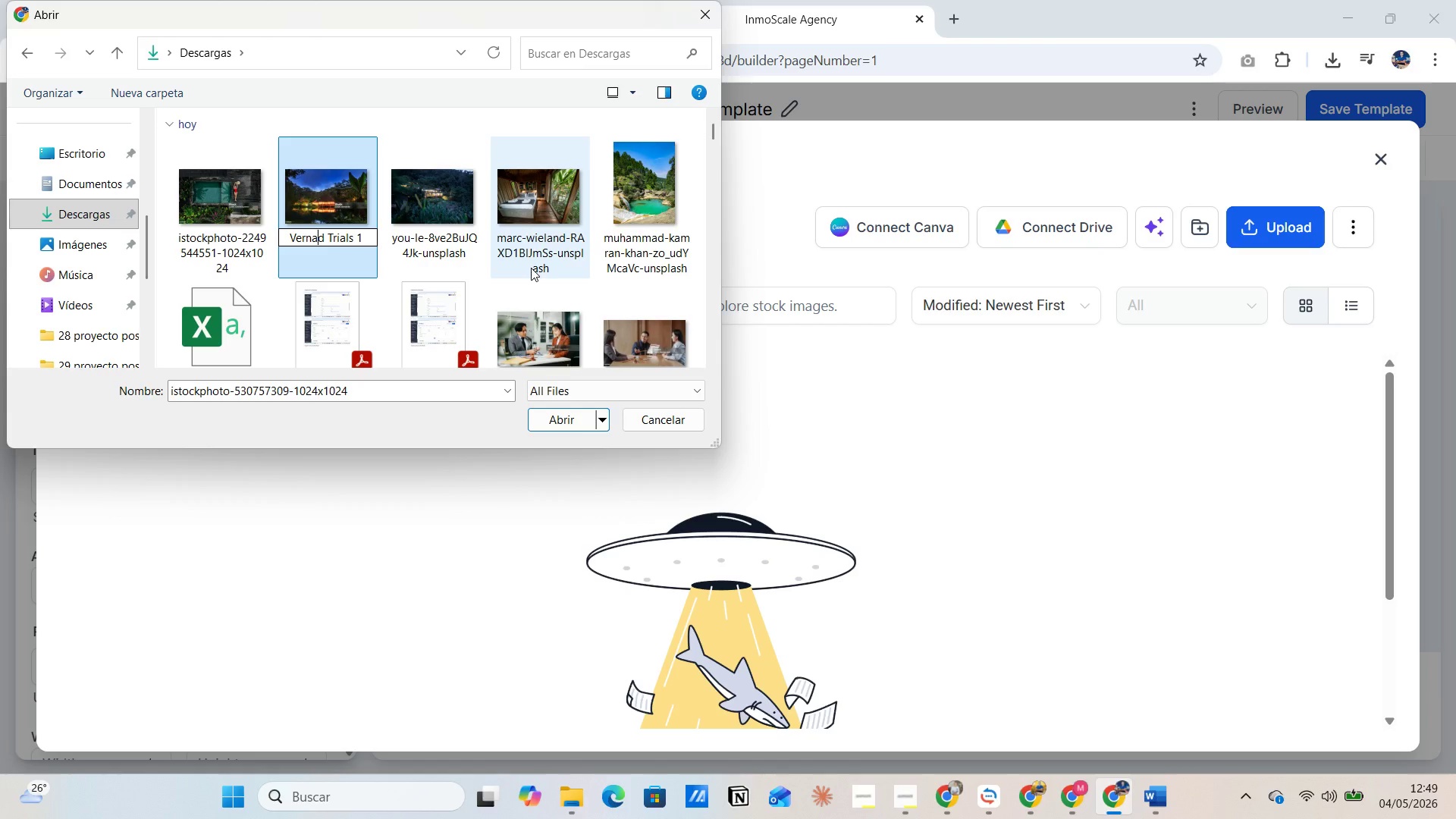 
wait(23.11)
 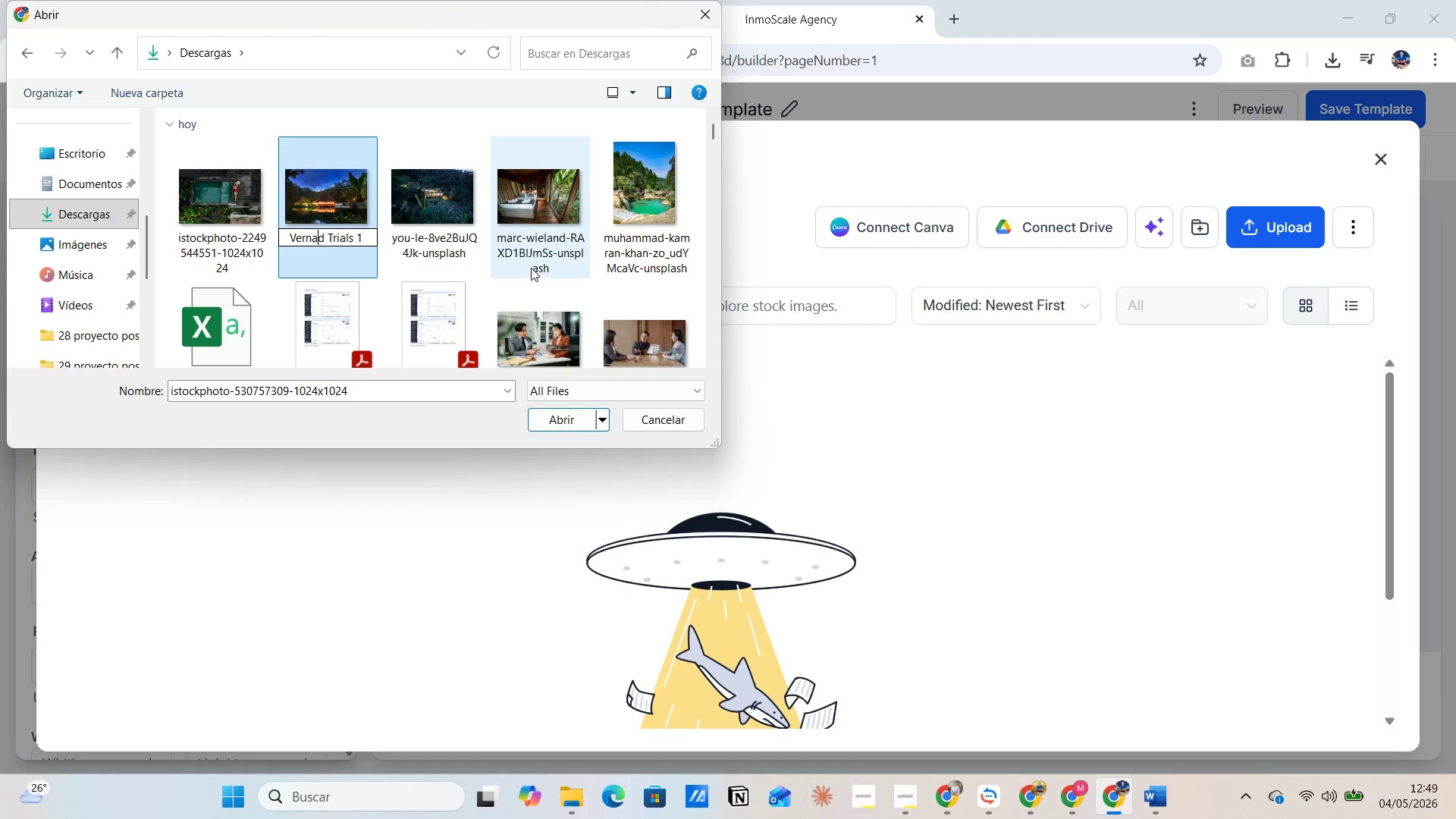 
left_click([311, 240])
 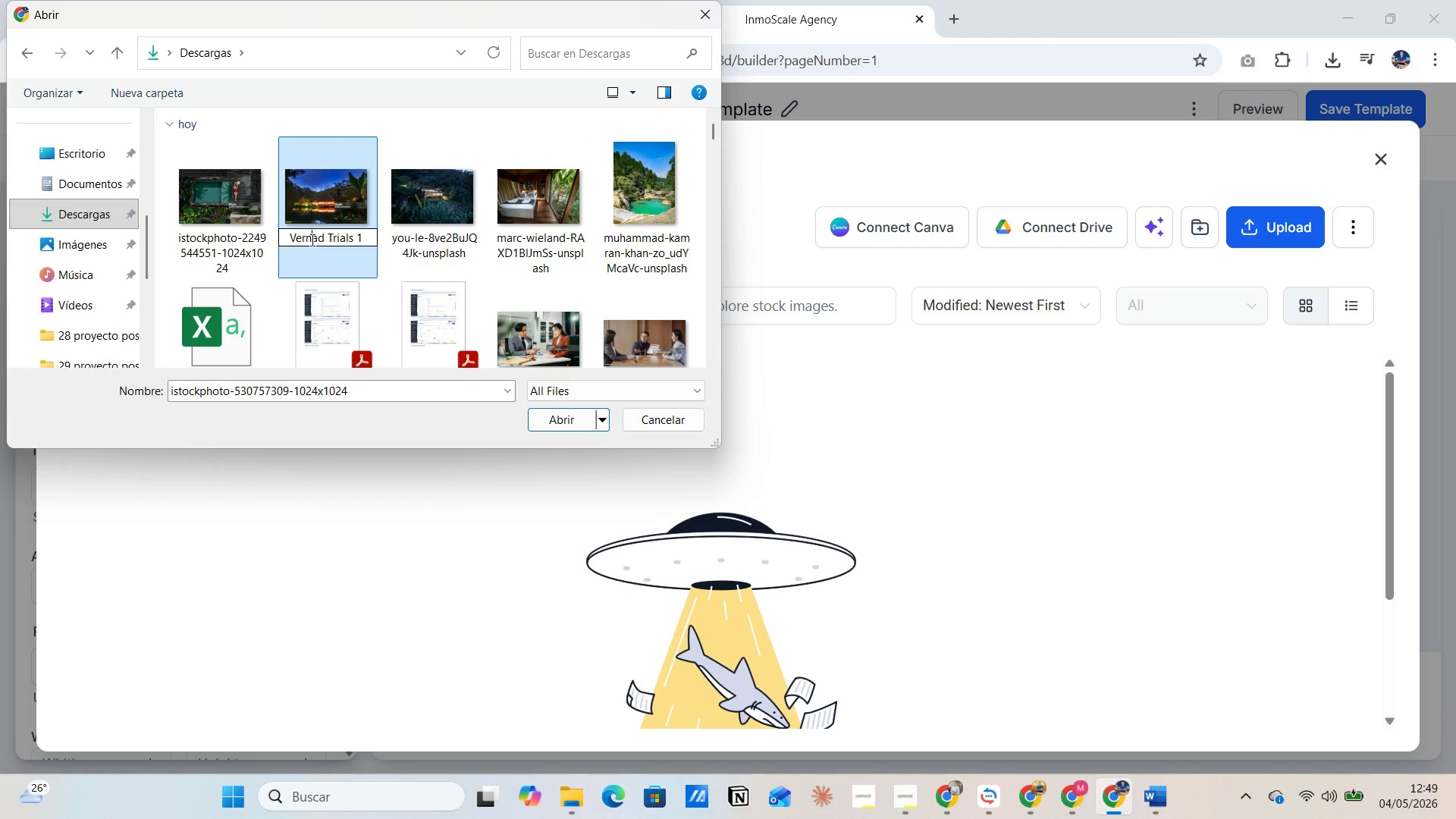 
key(Backspace)
 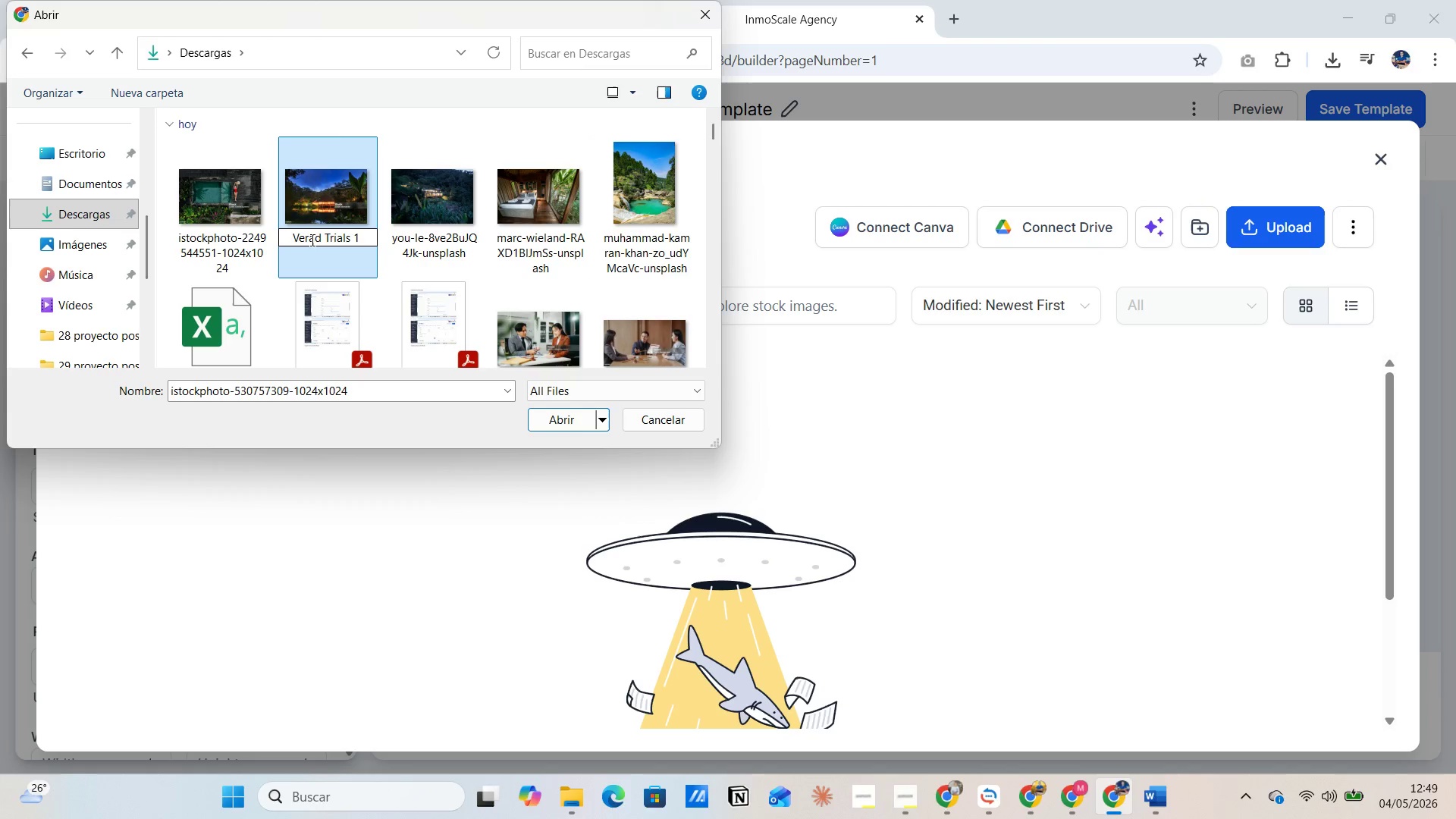 
key(D)
 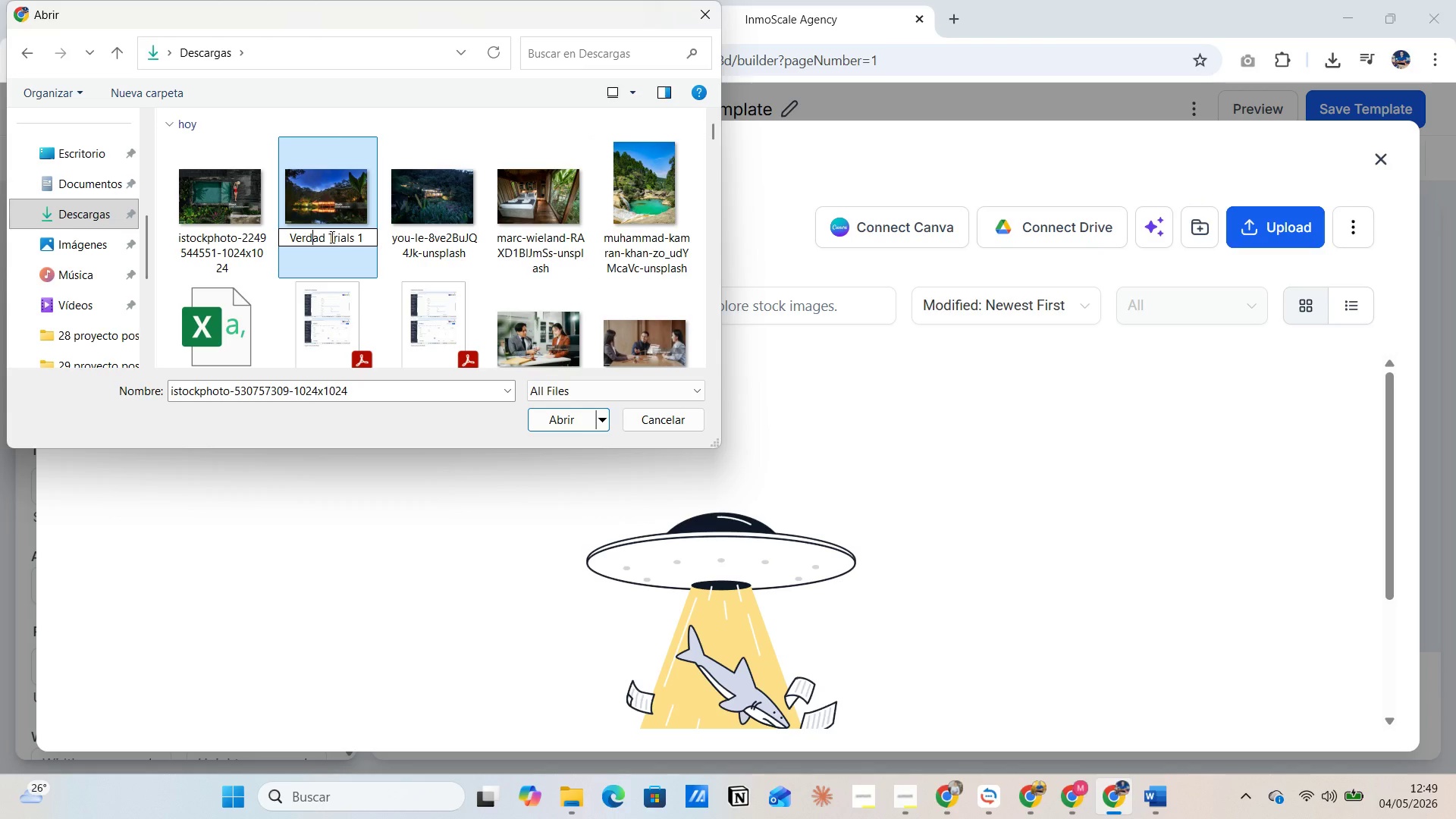 
left_click([323, 233])
 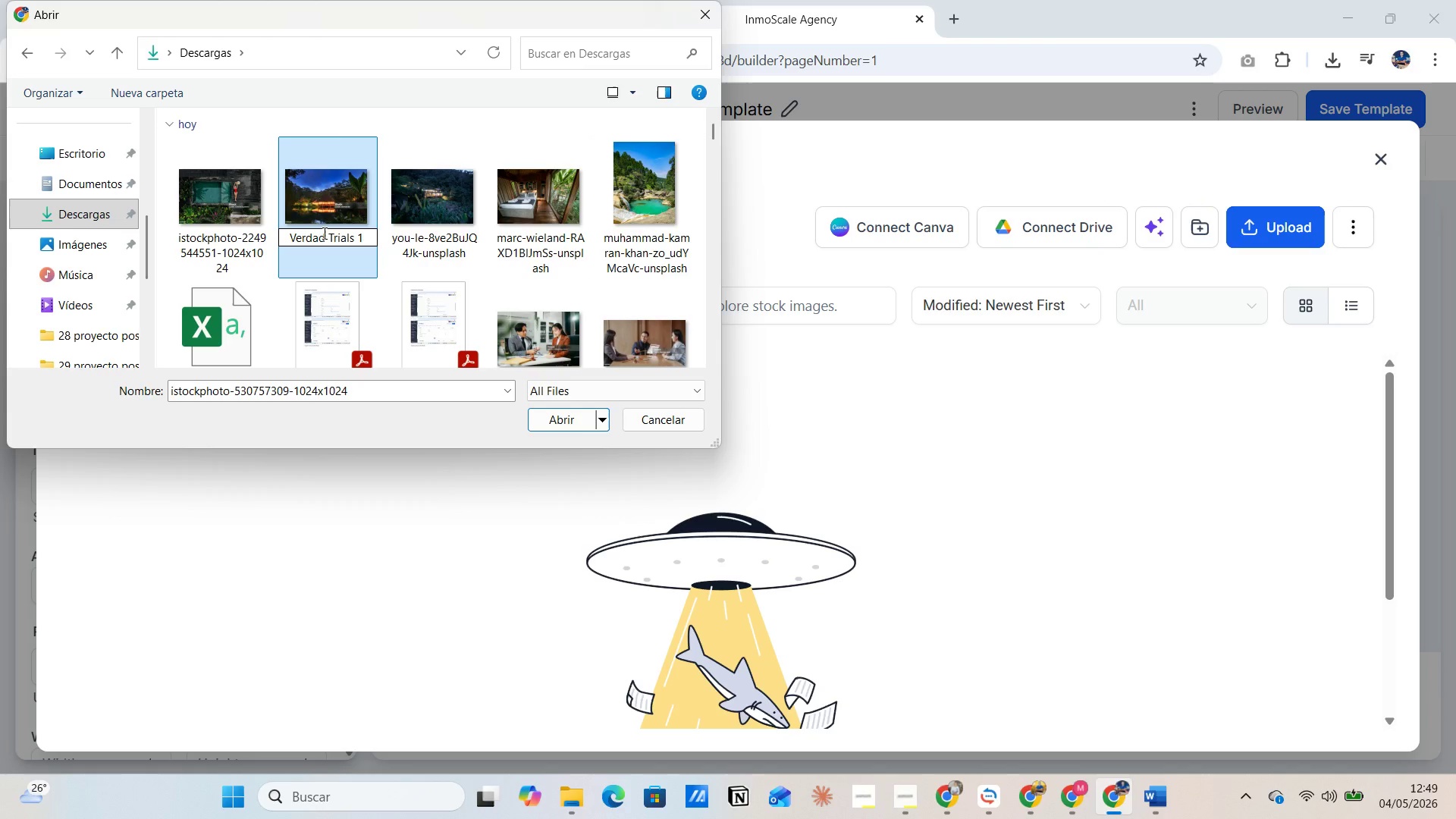 
key(Backspace)
 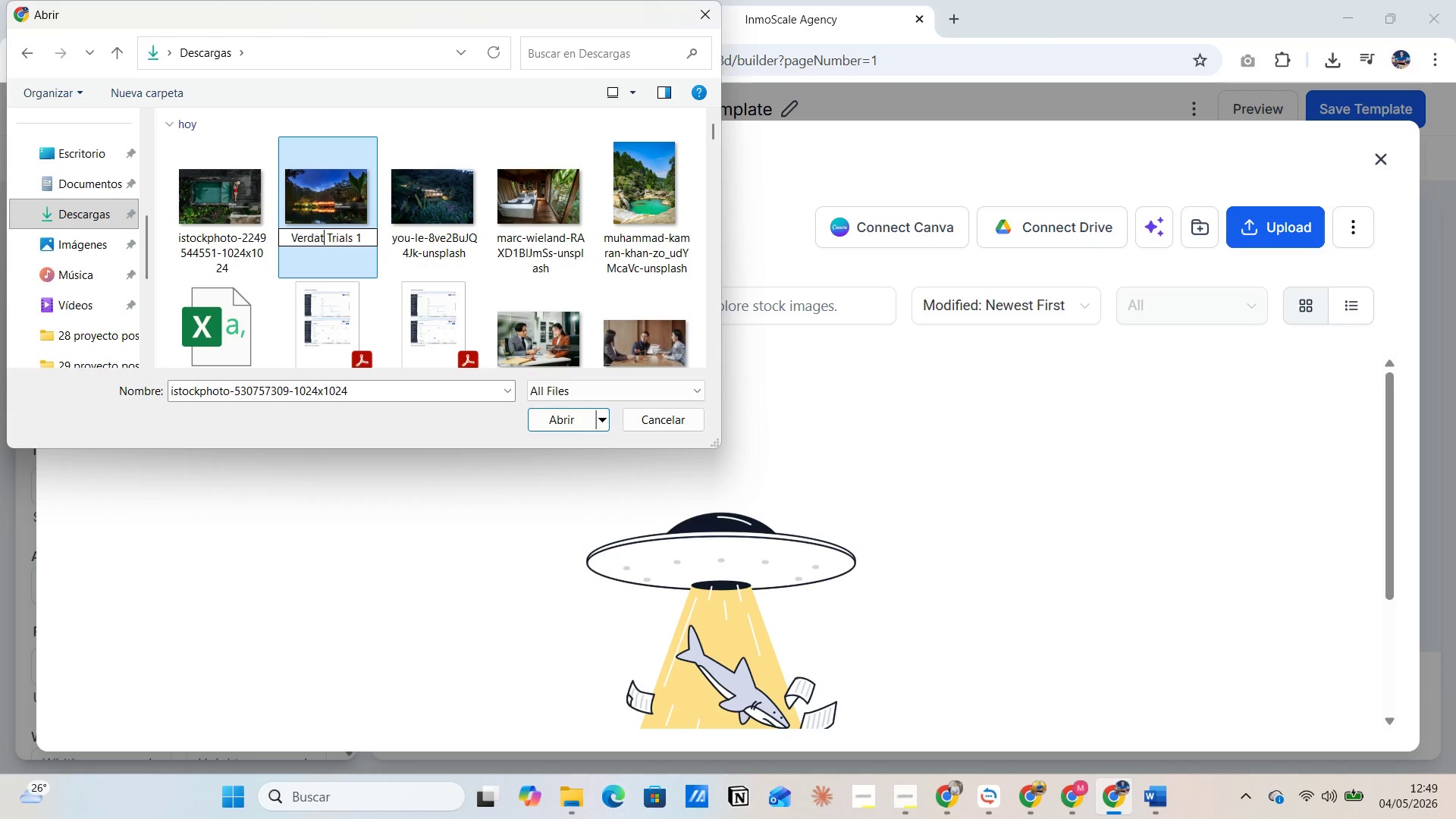 
key(T)
 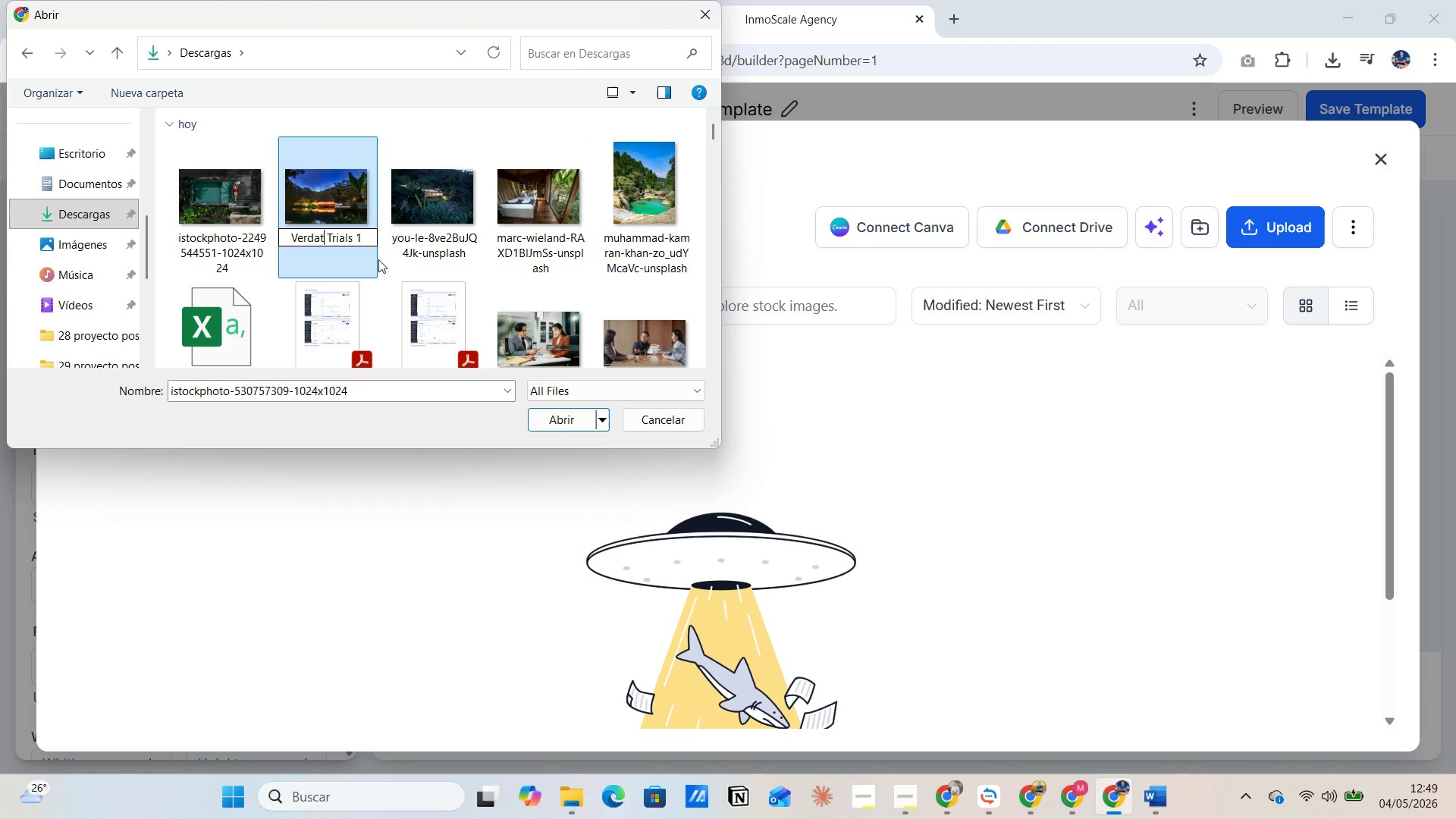 
left_click_drag(start_coordinate=[364, 236], to_coordinate=[271, 237])
 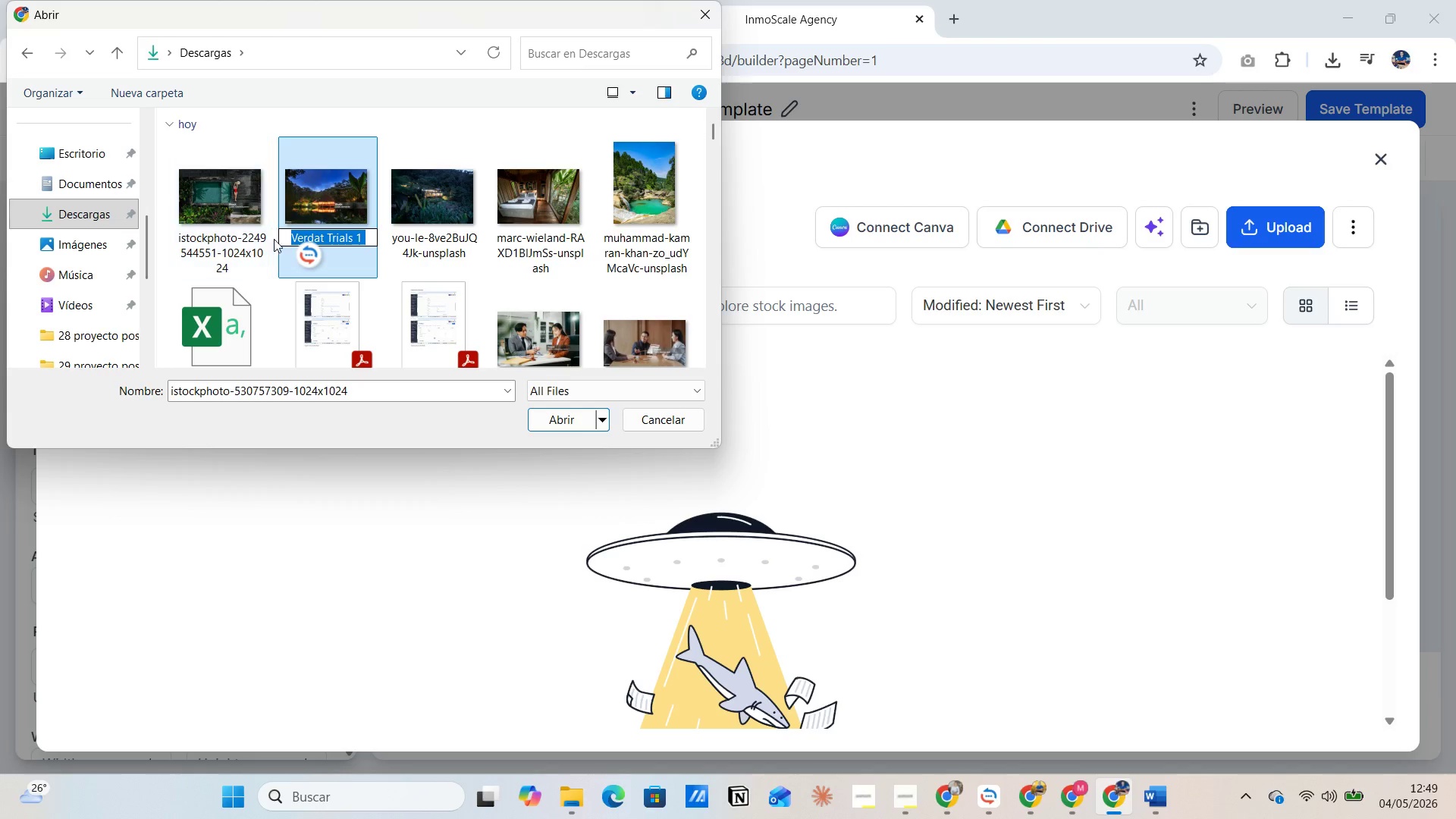 
key(Control+C)
 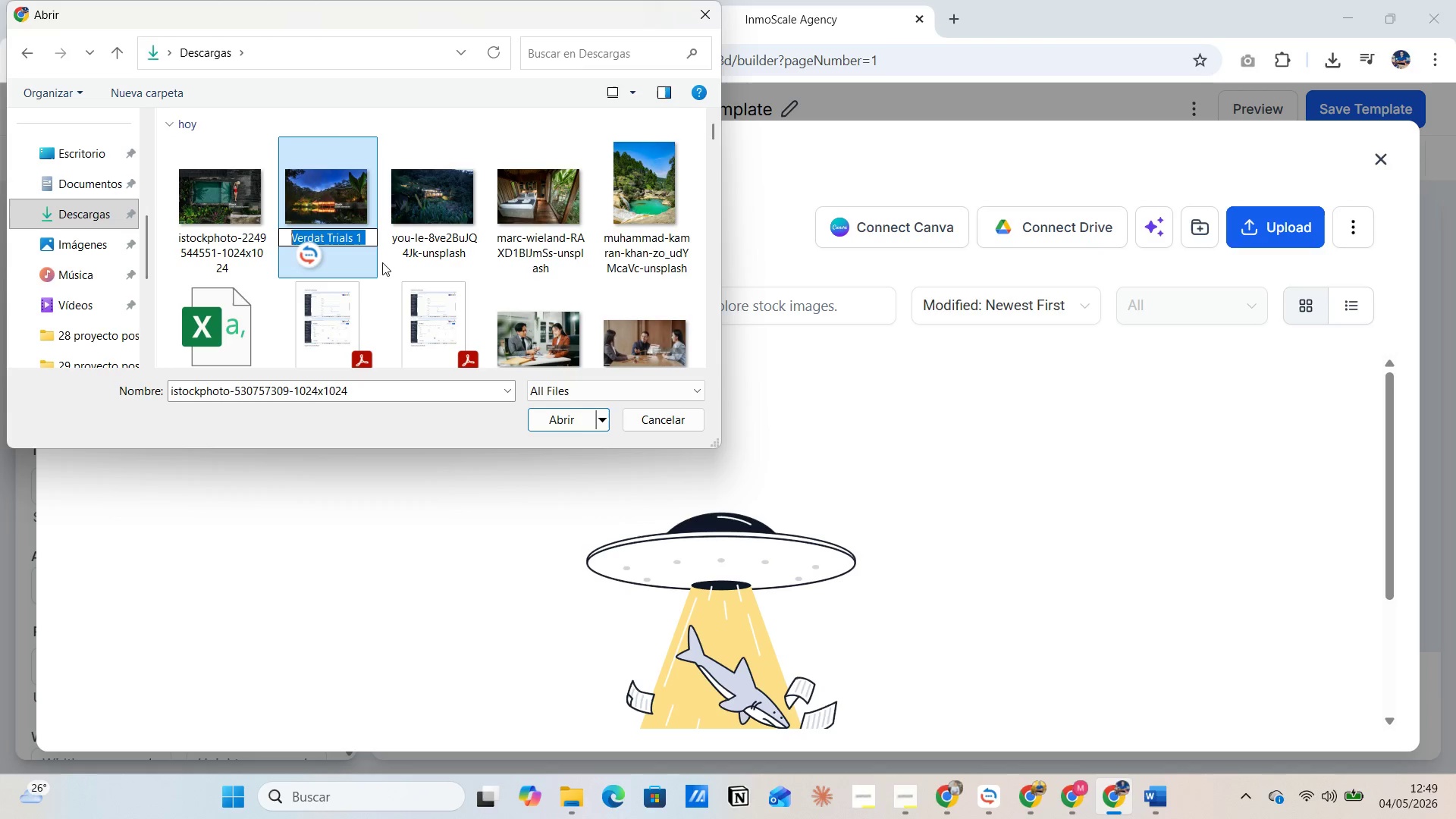 
left_click([384, 261])
 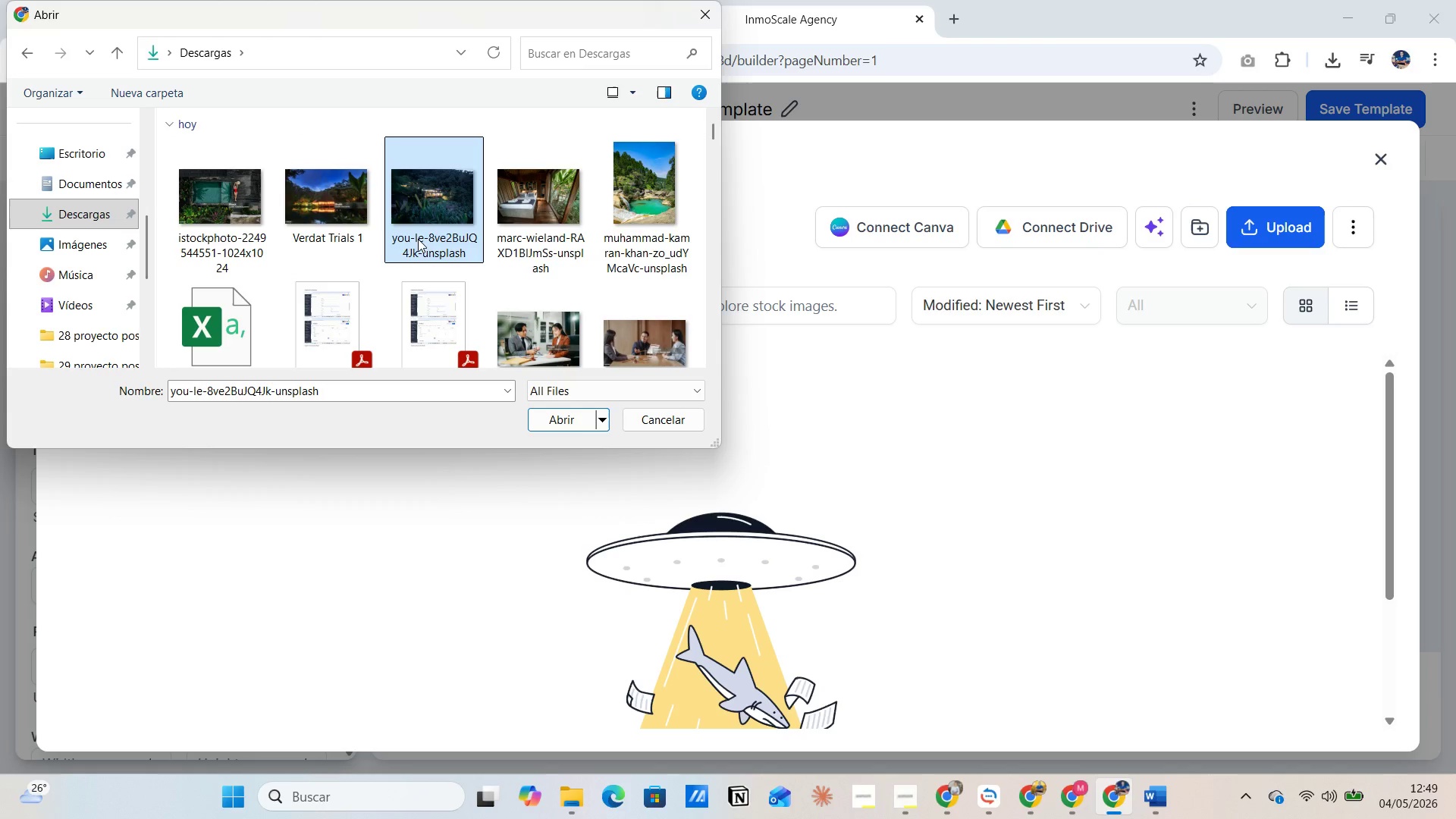 
left_click([419, 239])
 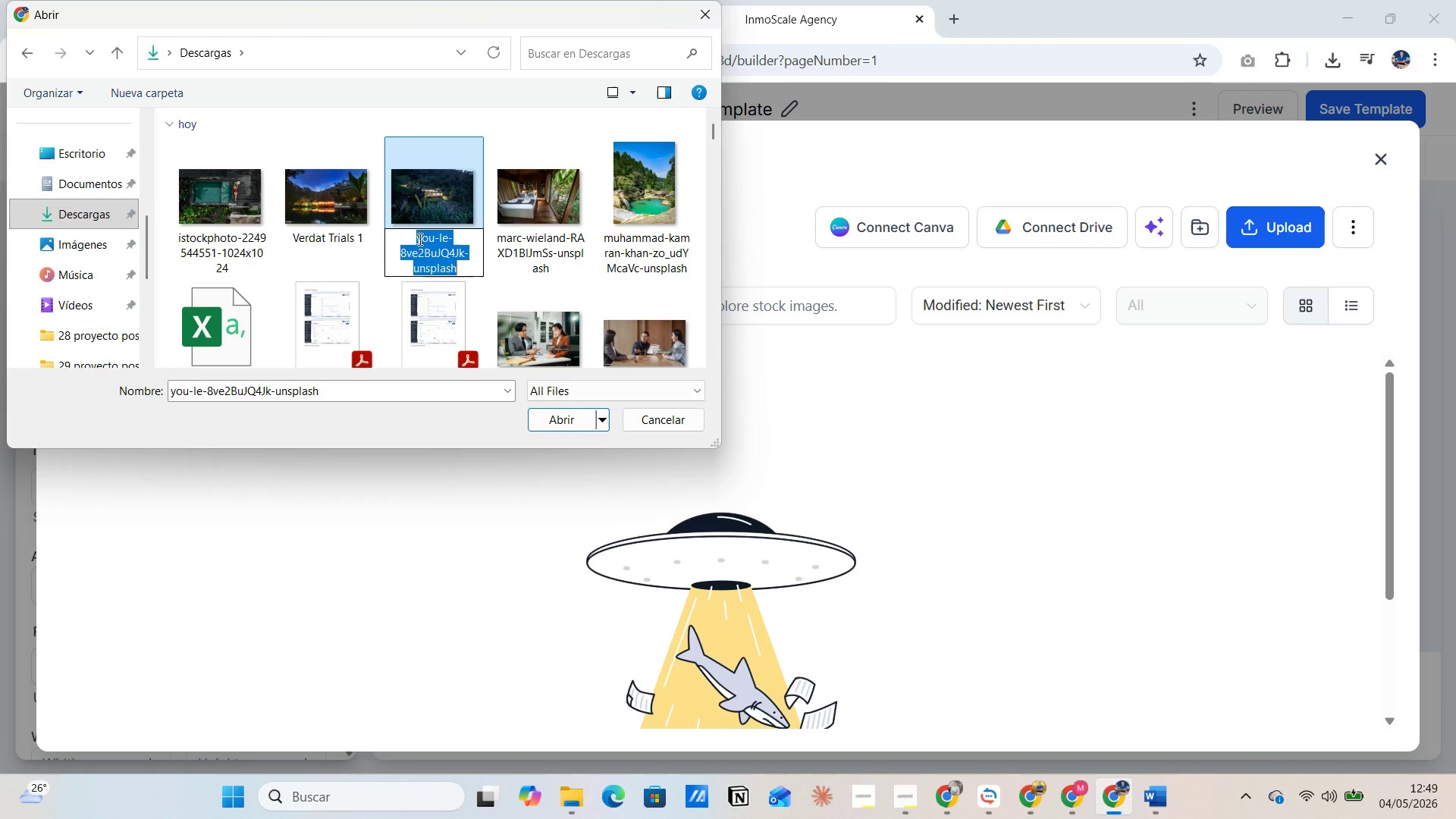 
key(Control+V)
 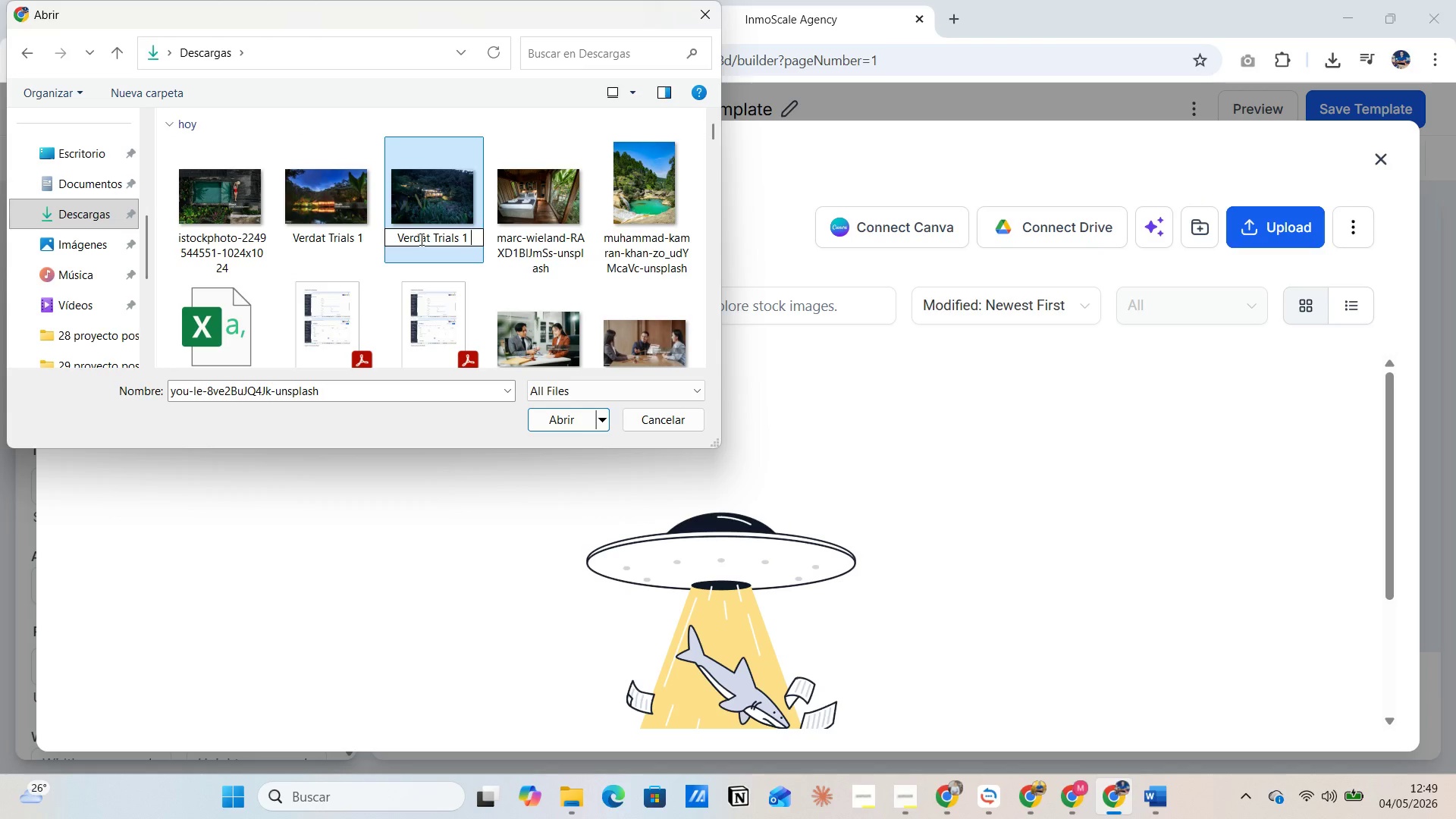 
key(Backspace)
 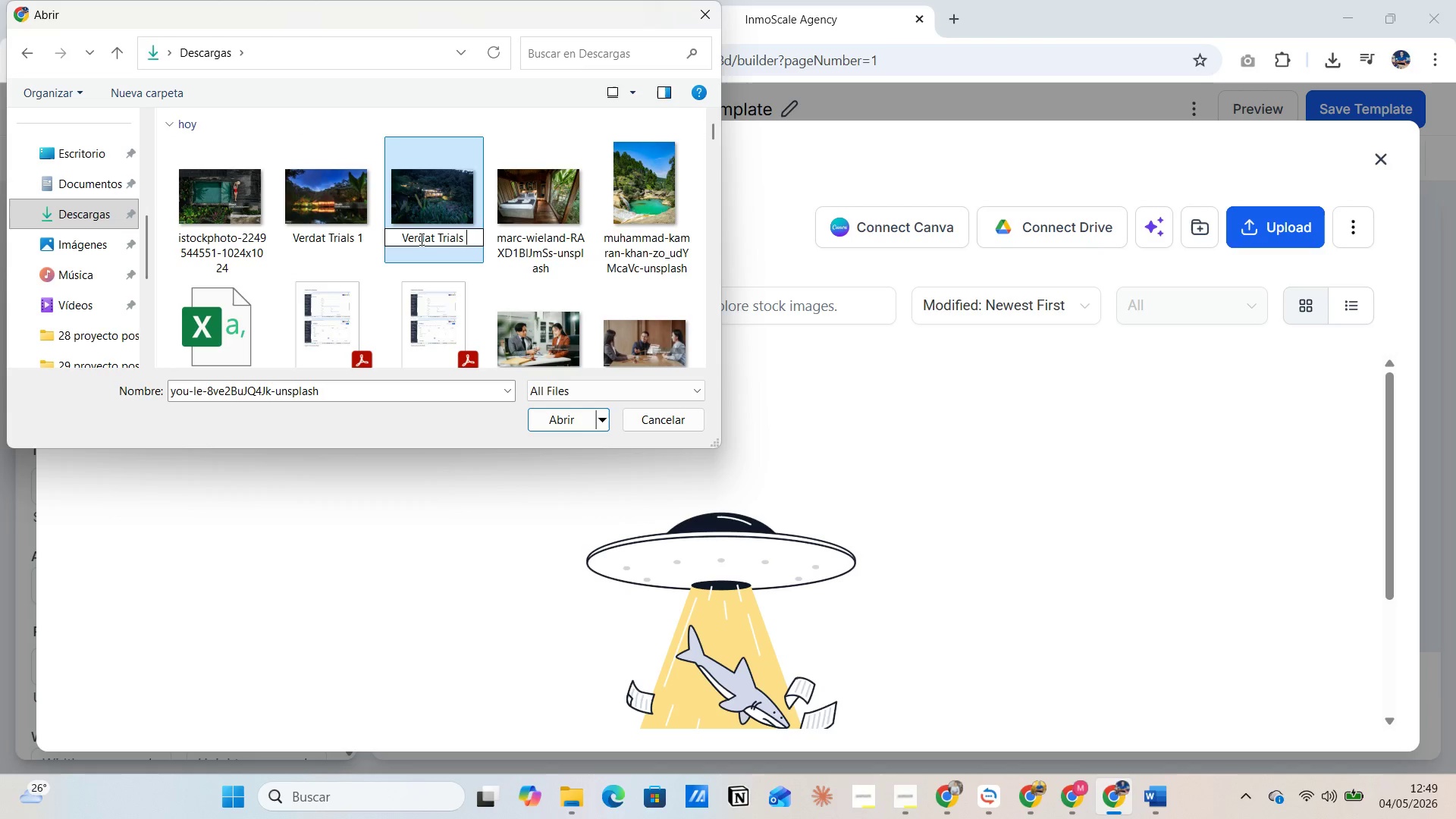 
key(Backspace)
 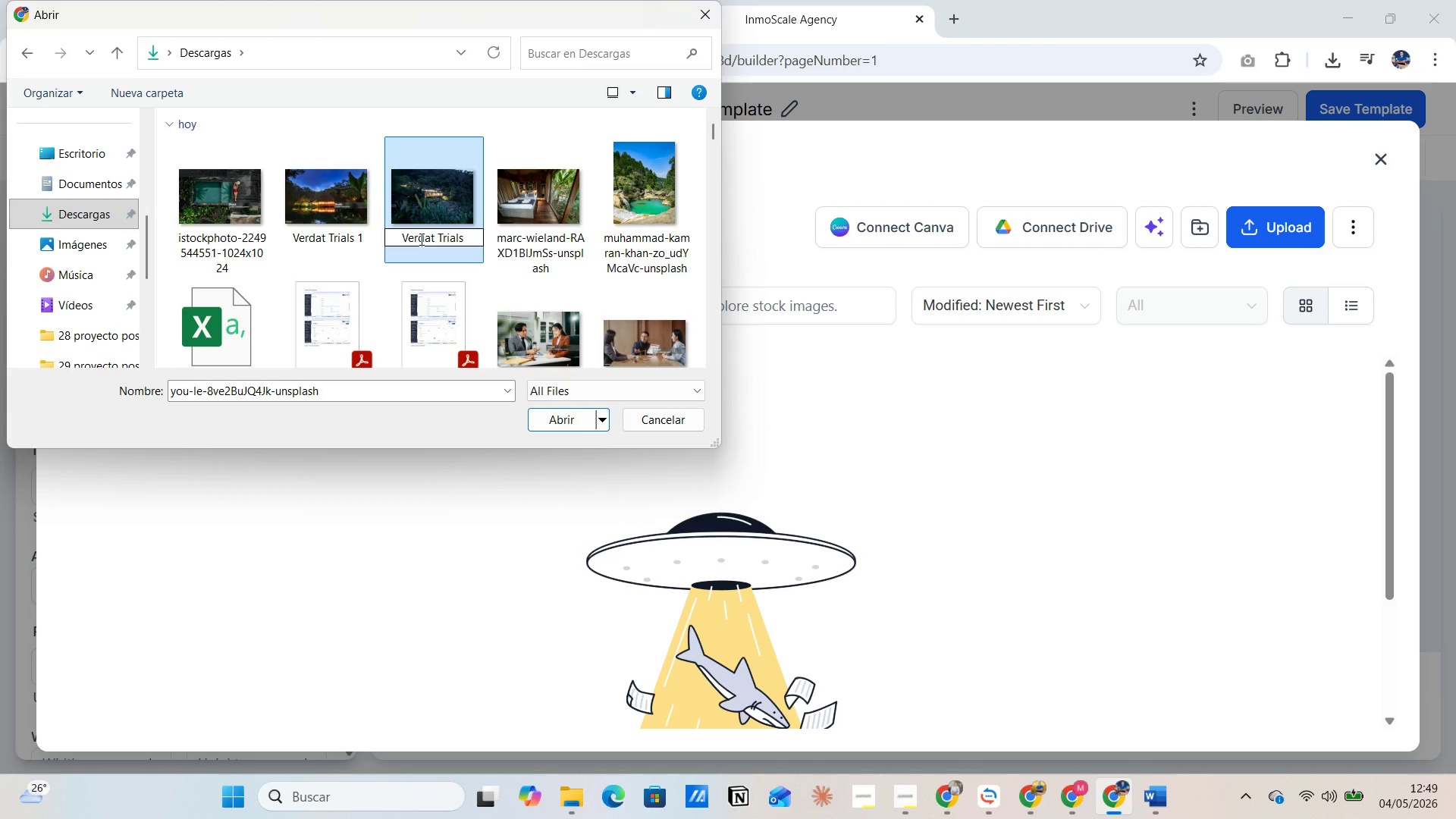 
key(2)
 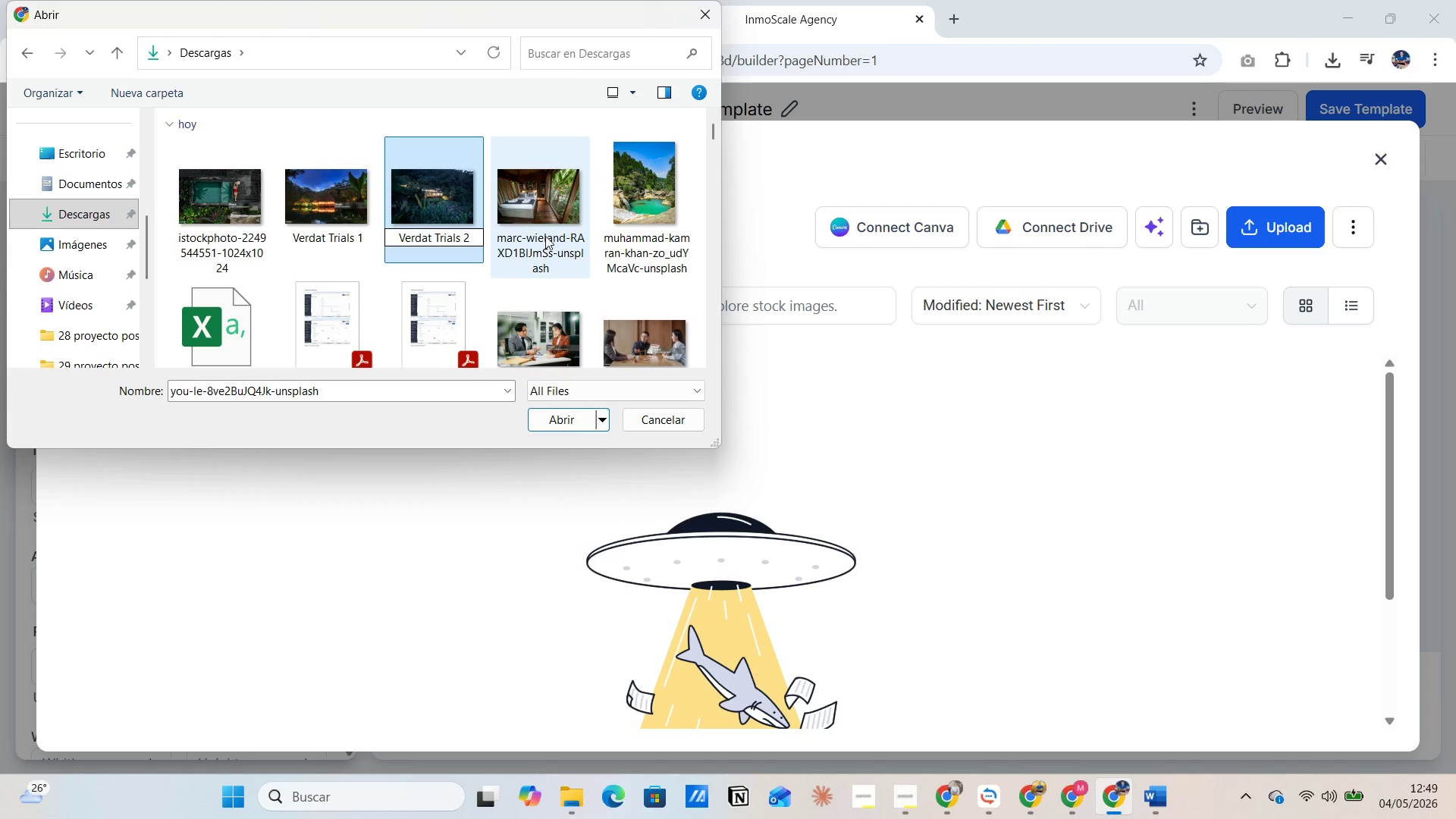 
left_click([538, 237])
 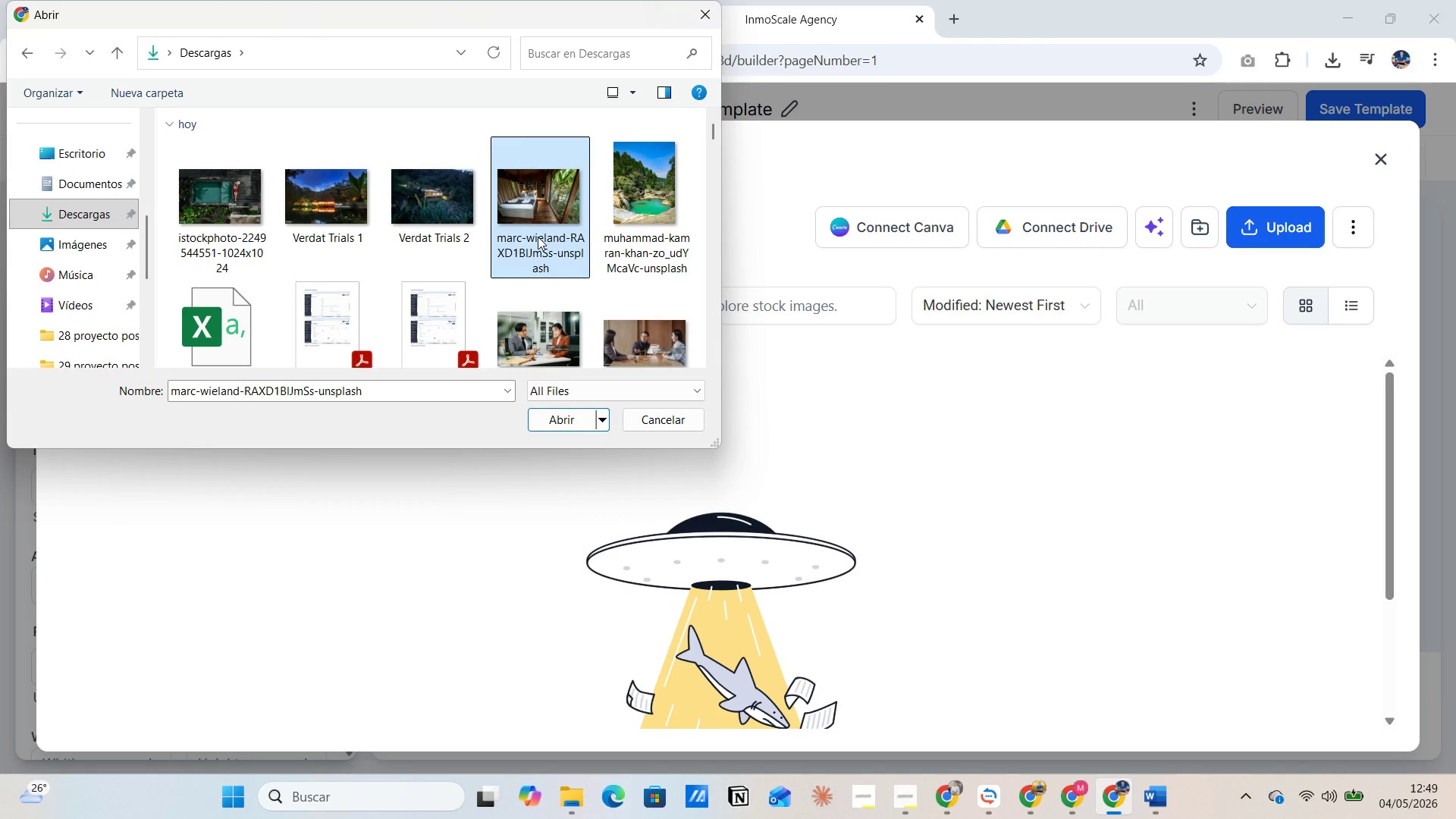 
left_click([538, 237])
 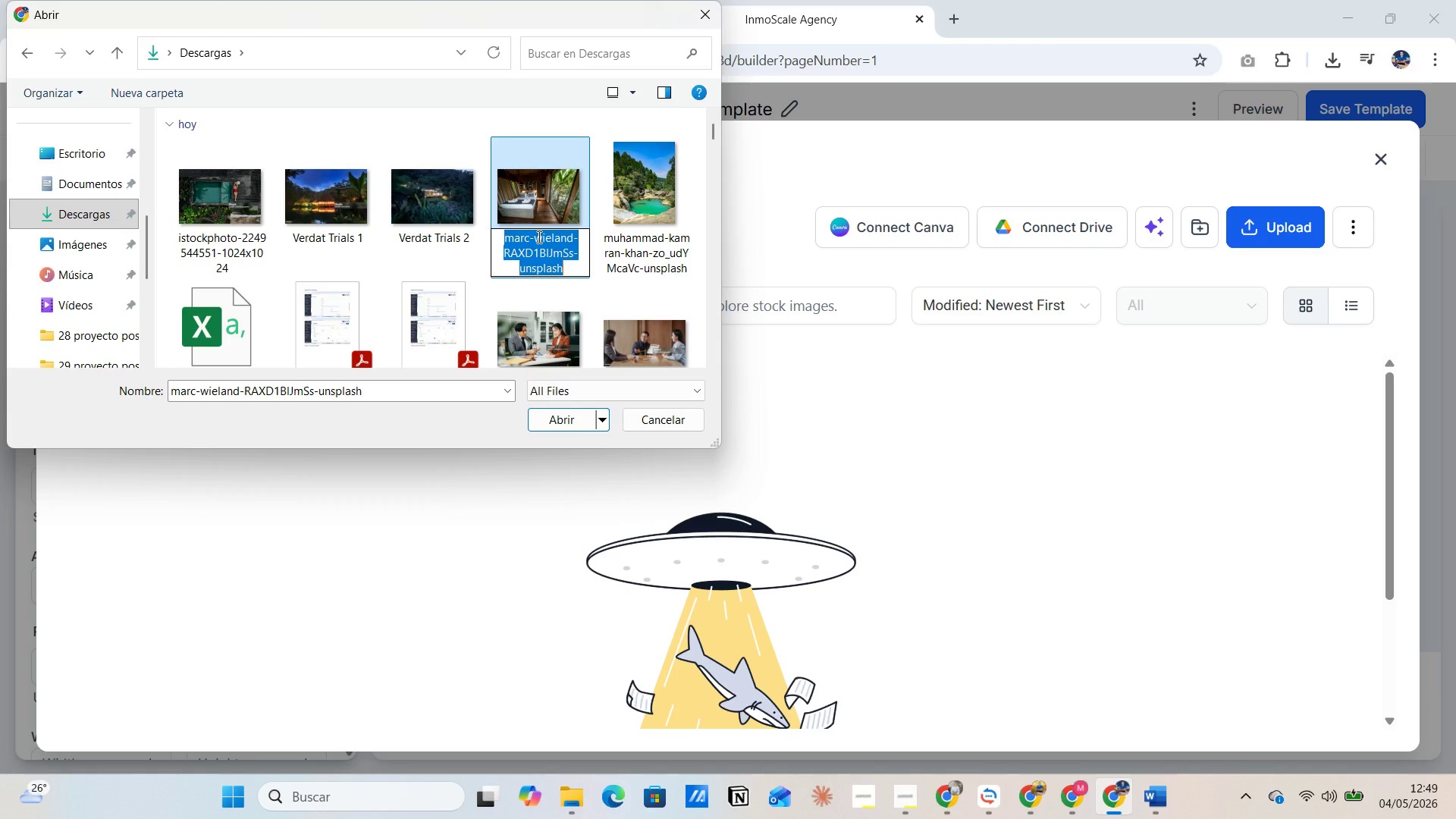 
key(Control+V)
 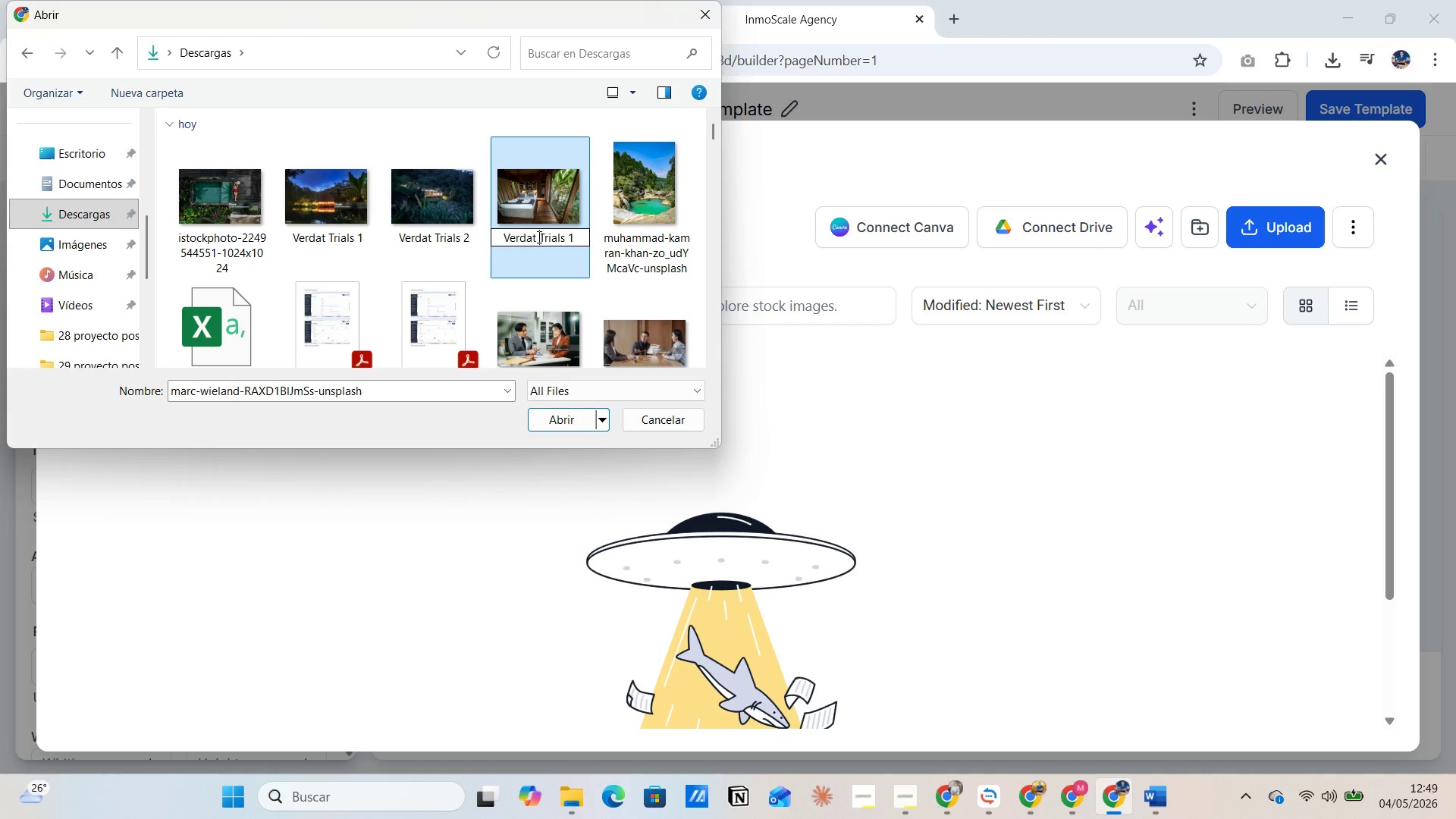 
left_click([538, 237])
 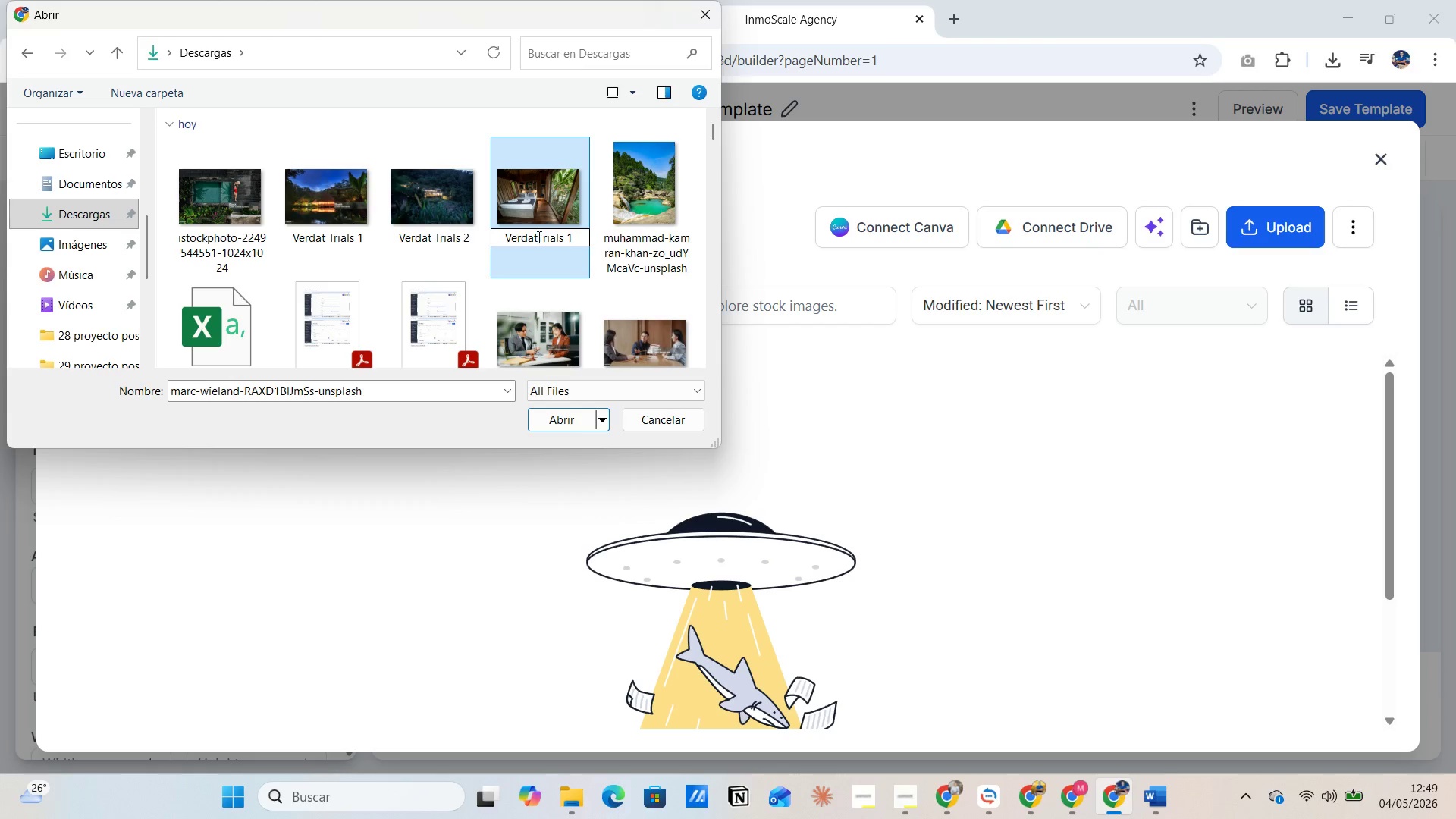 
key(Backspace)
 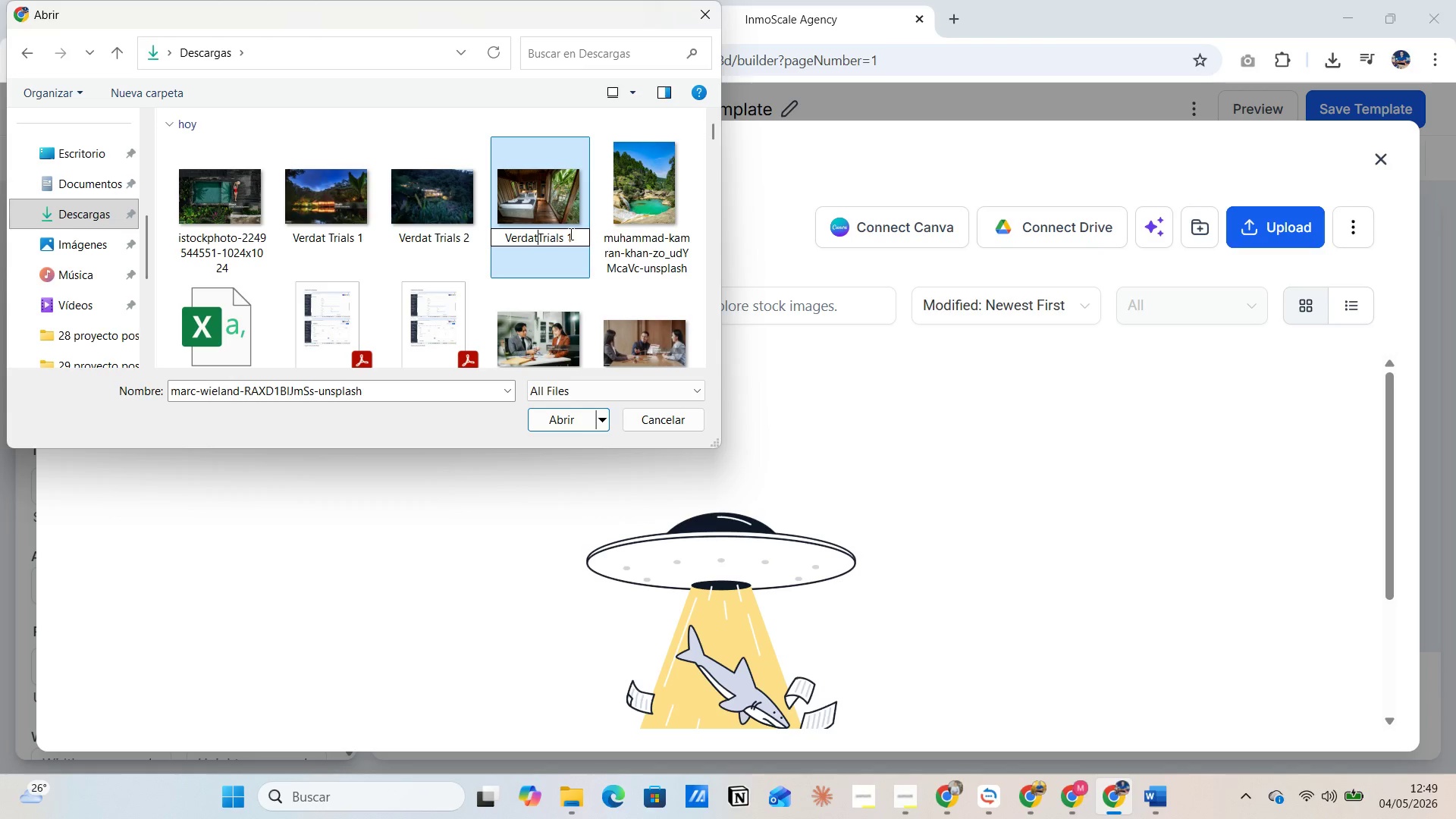 
left_click([570, 234])
 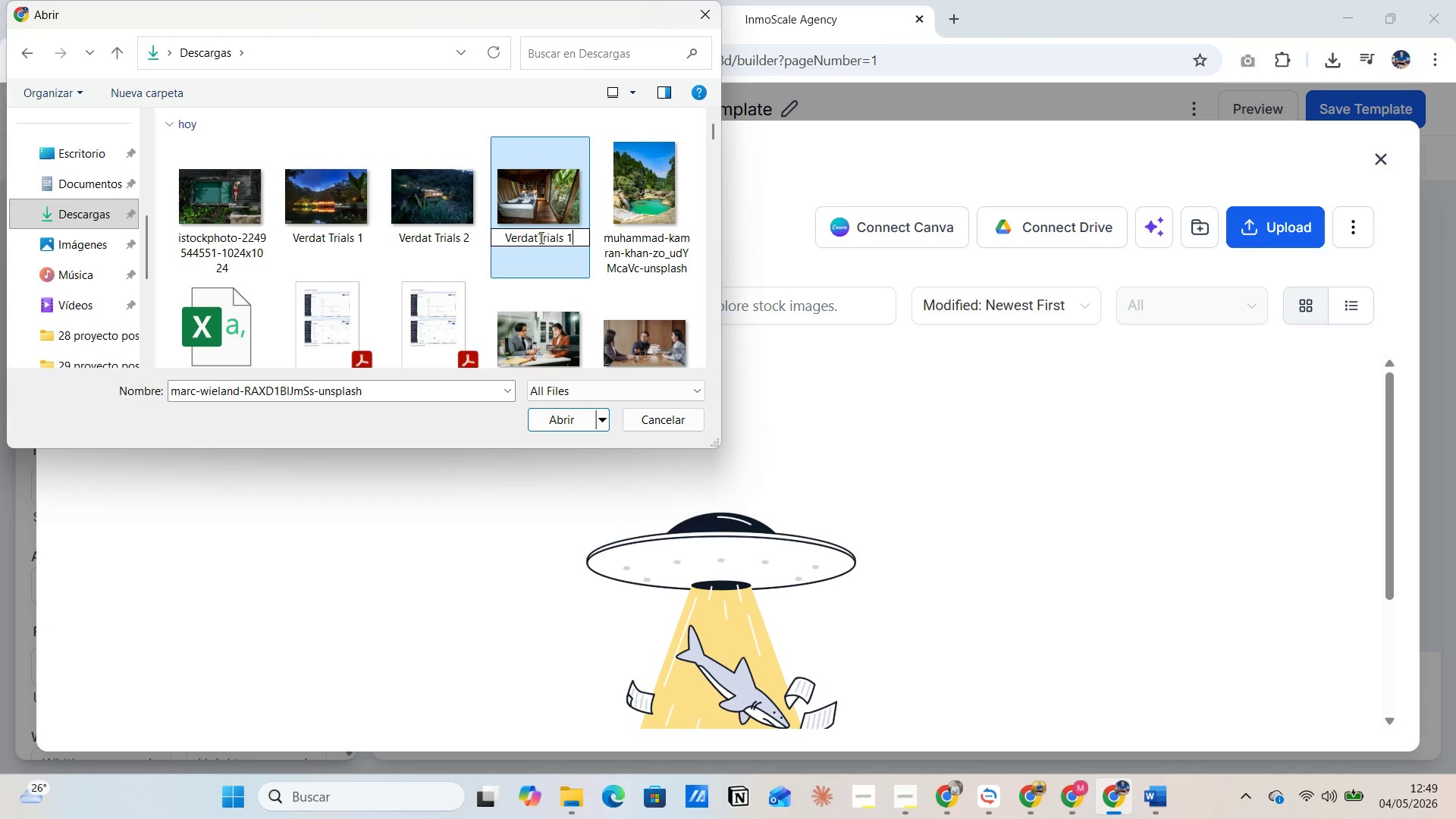 
left_click([540, 237])
 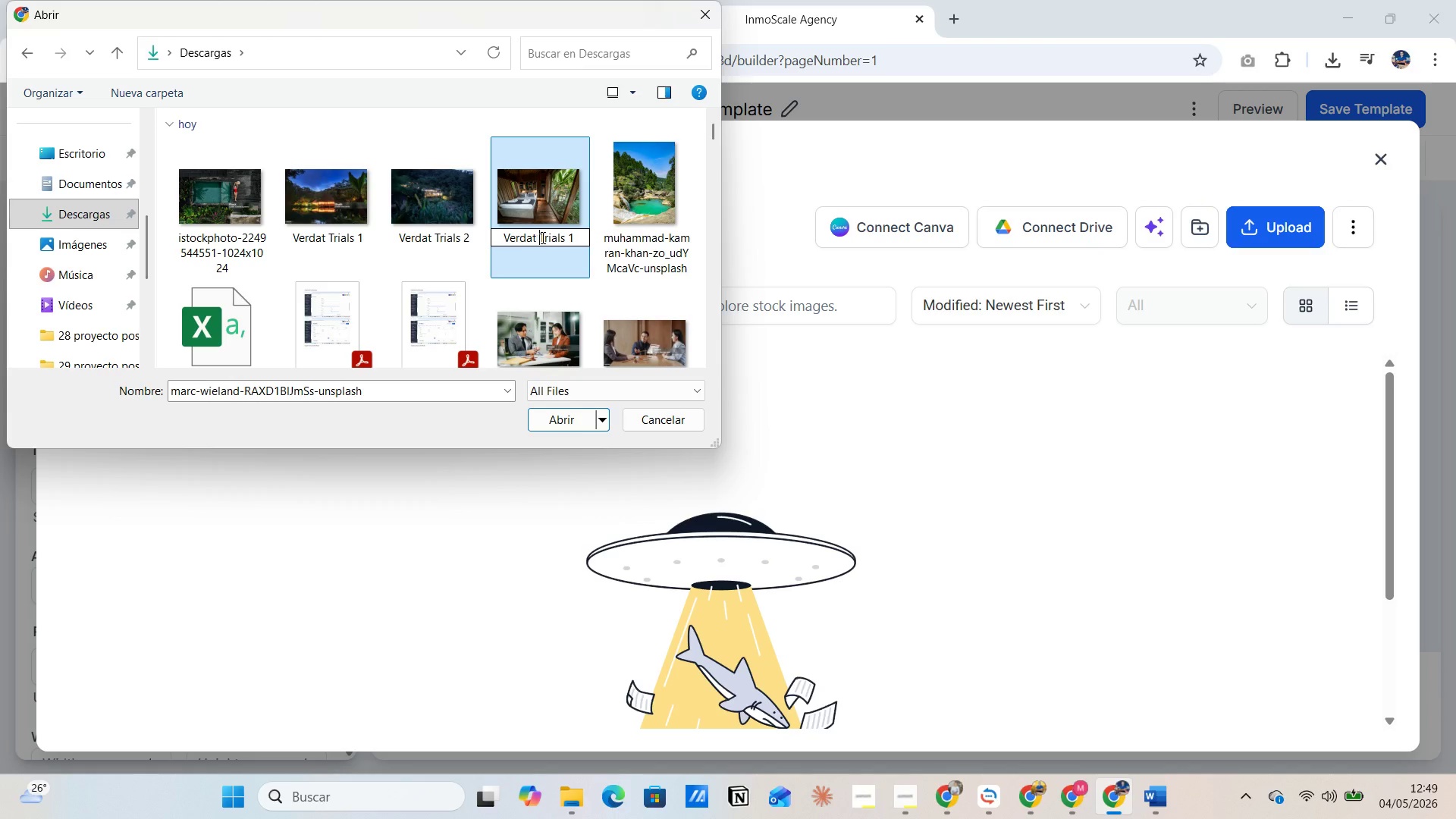 
key(Space)
 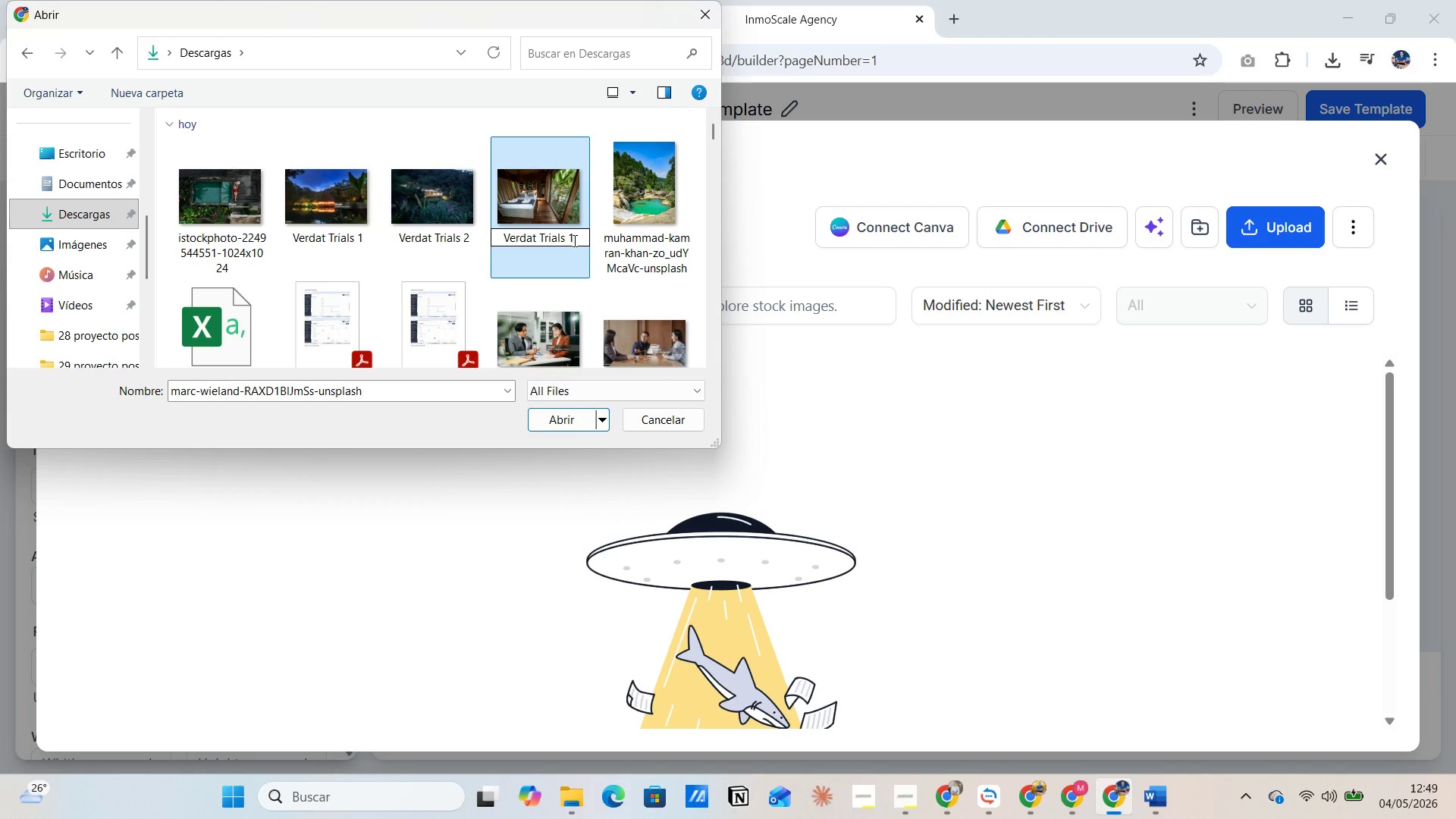 
left_click([573, 240])
 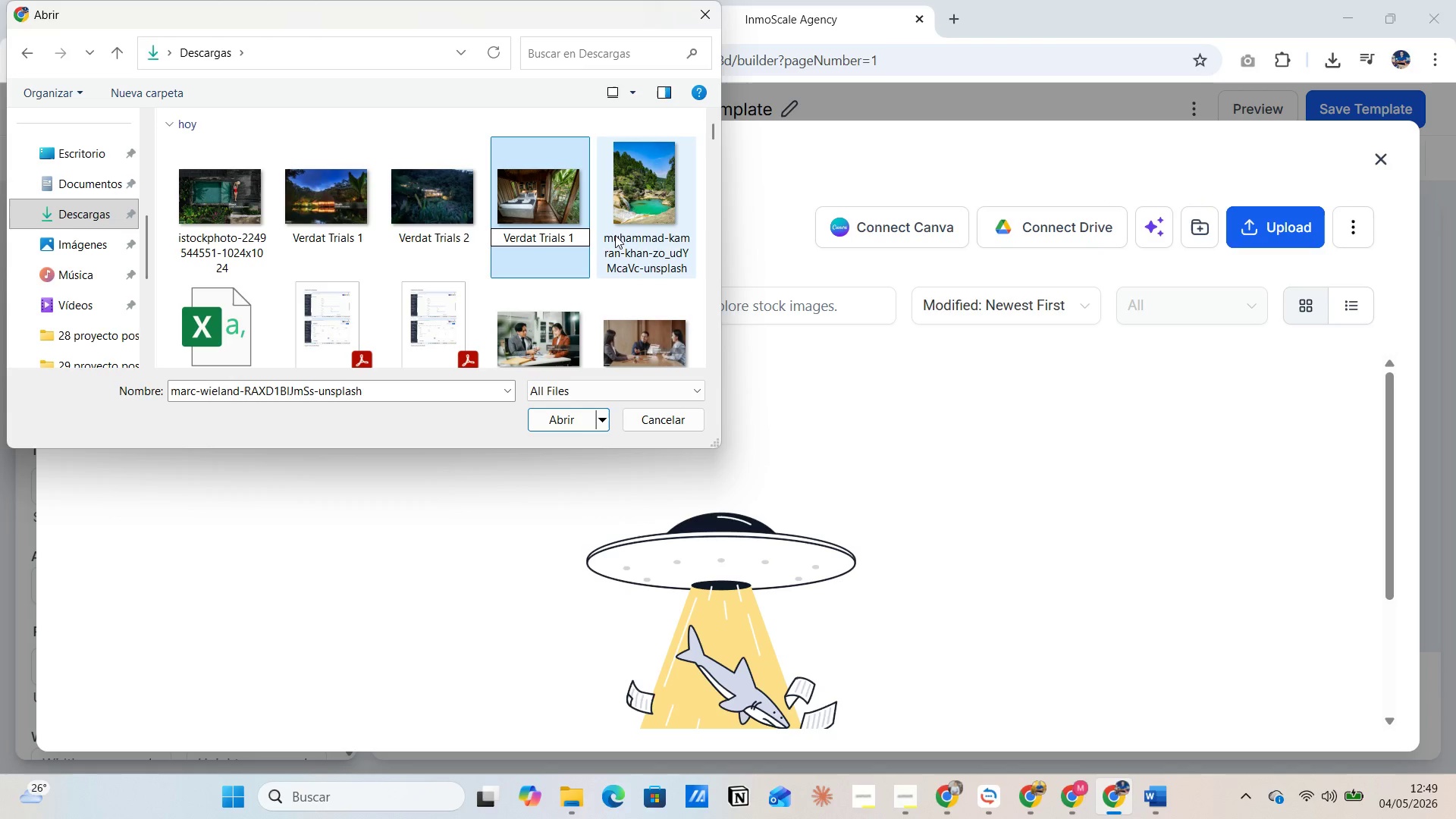 
key(Backspace)
 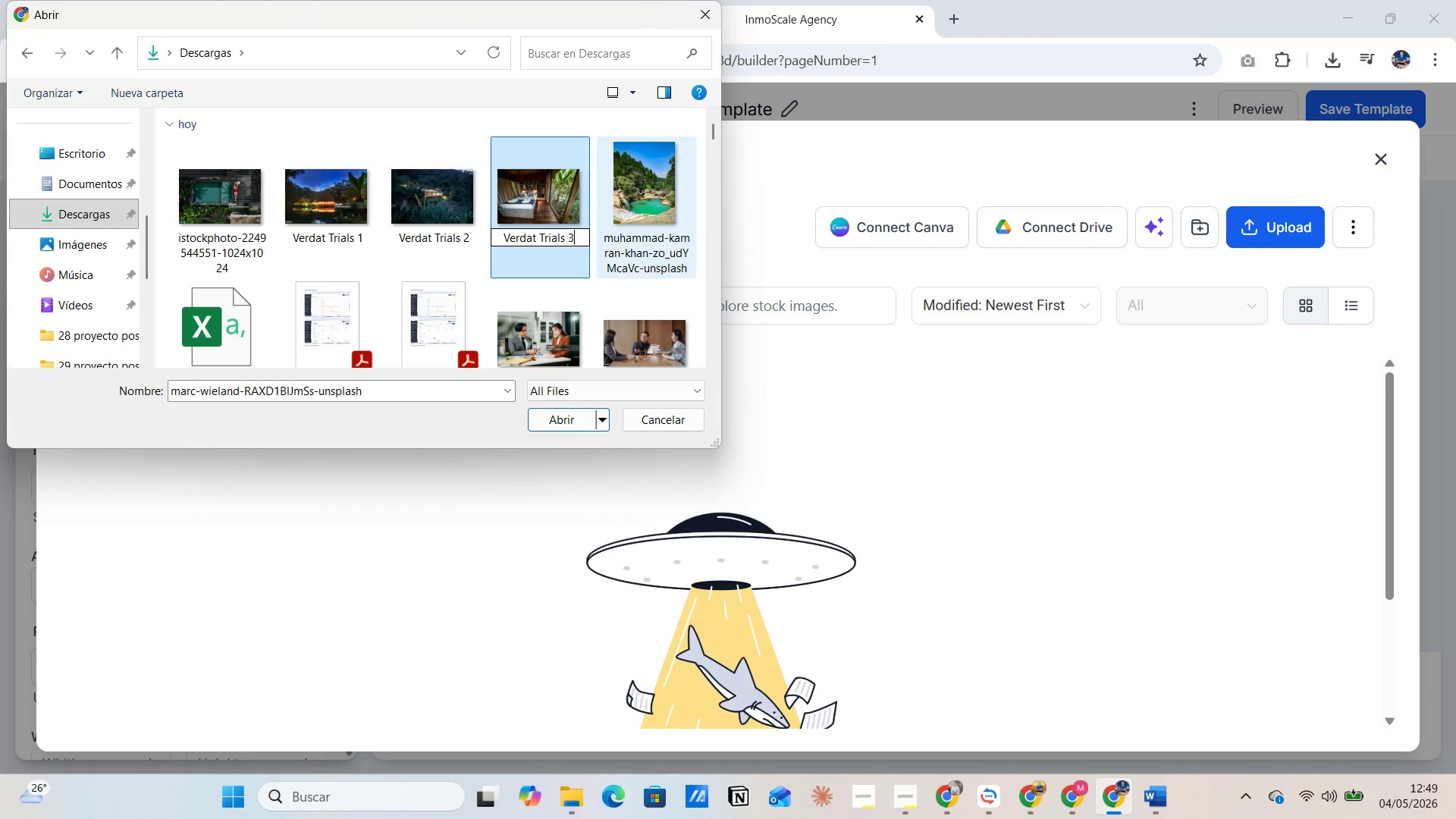 
key(3)
 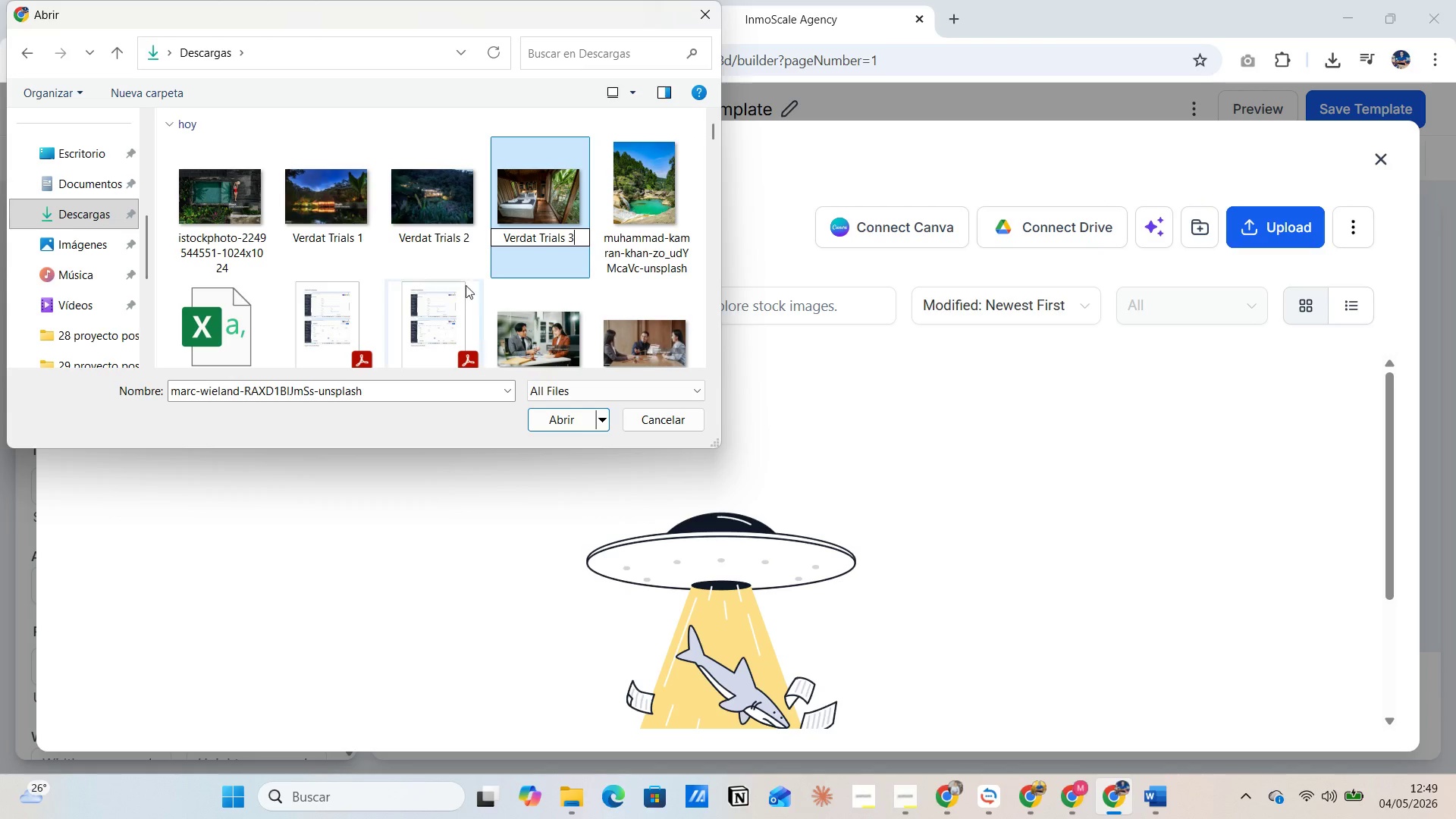 
left_click([453, 257])
 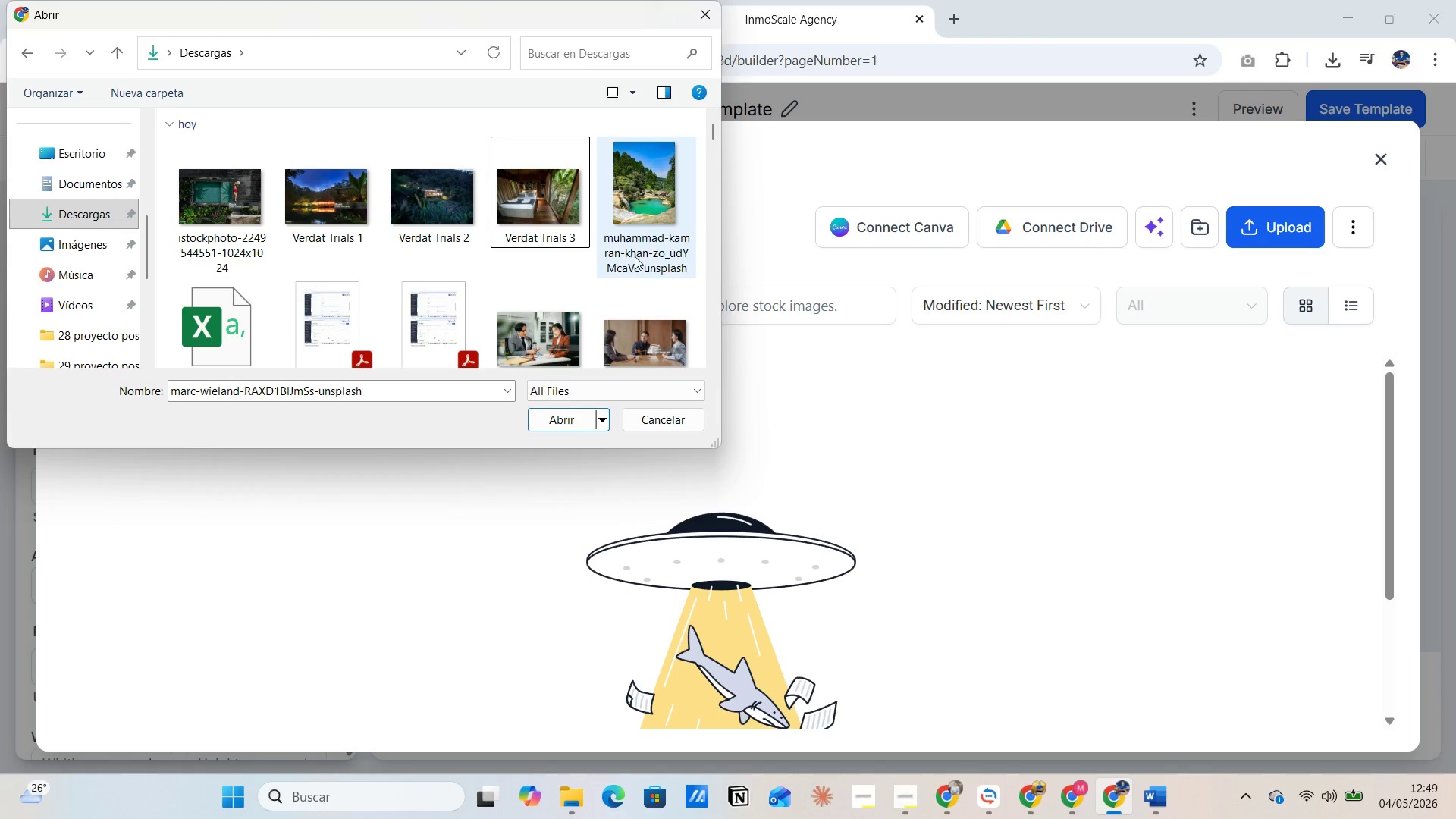 
left_click([654, 248])
 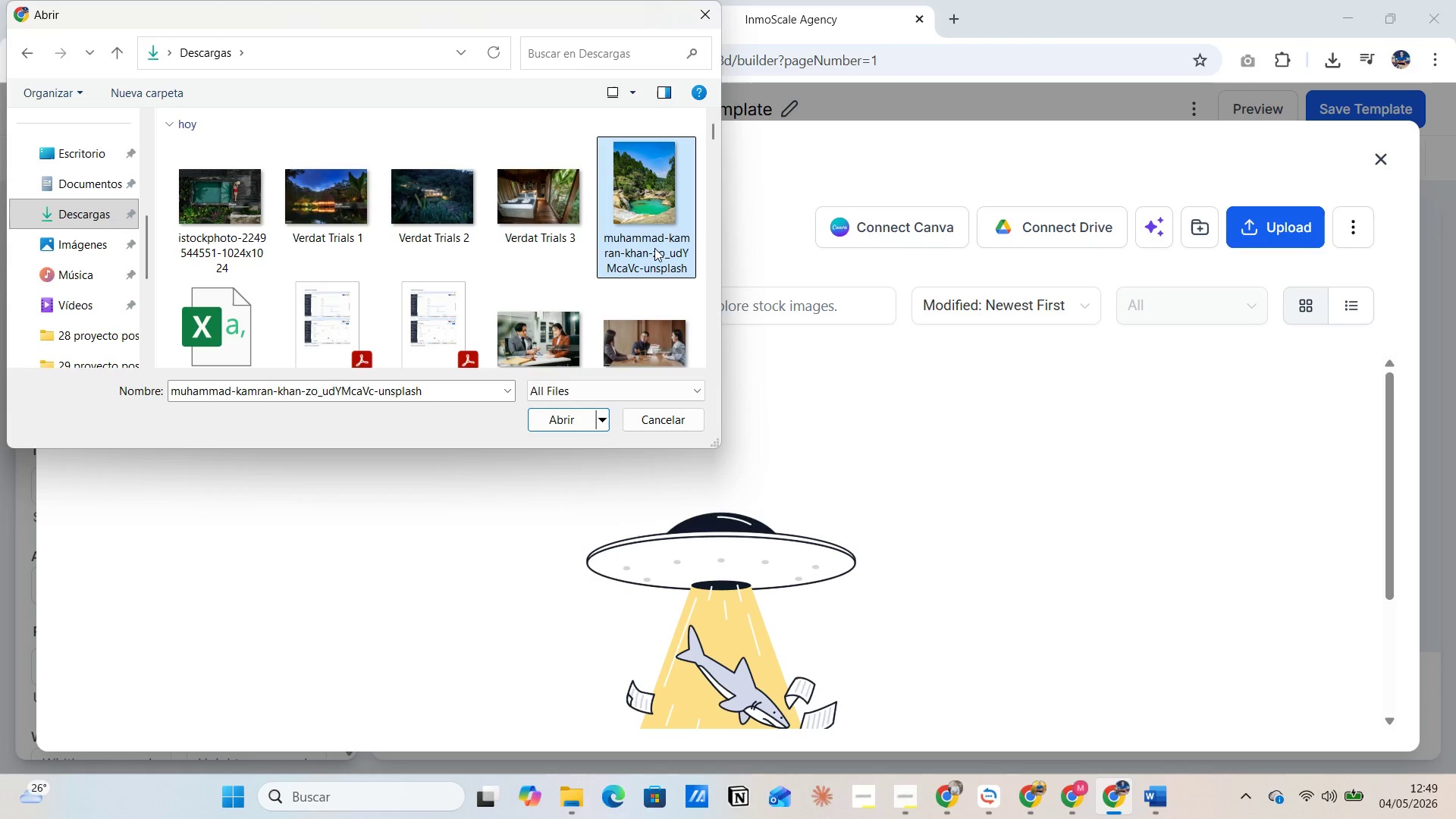 
left_click([654, 248])
 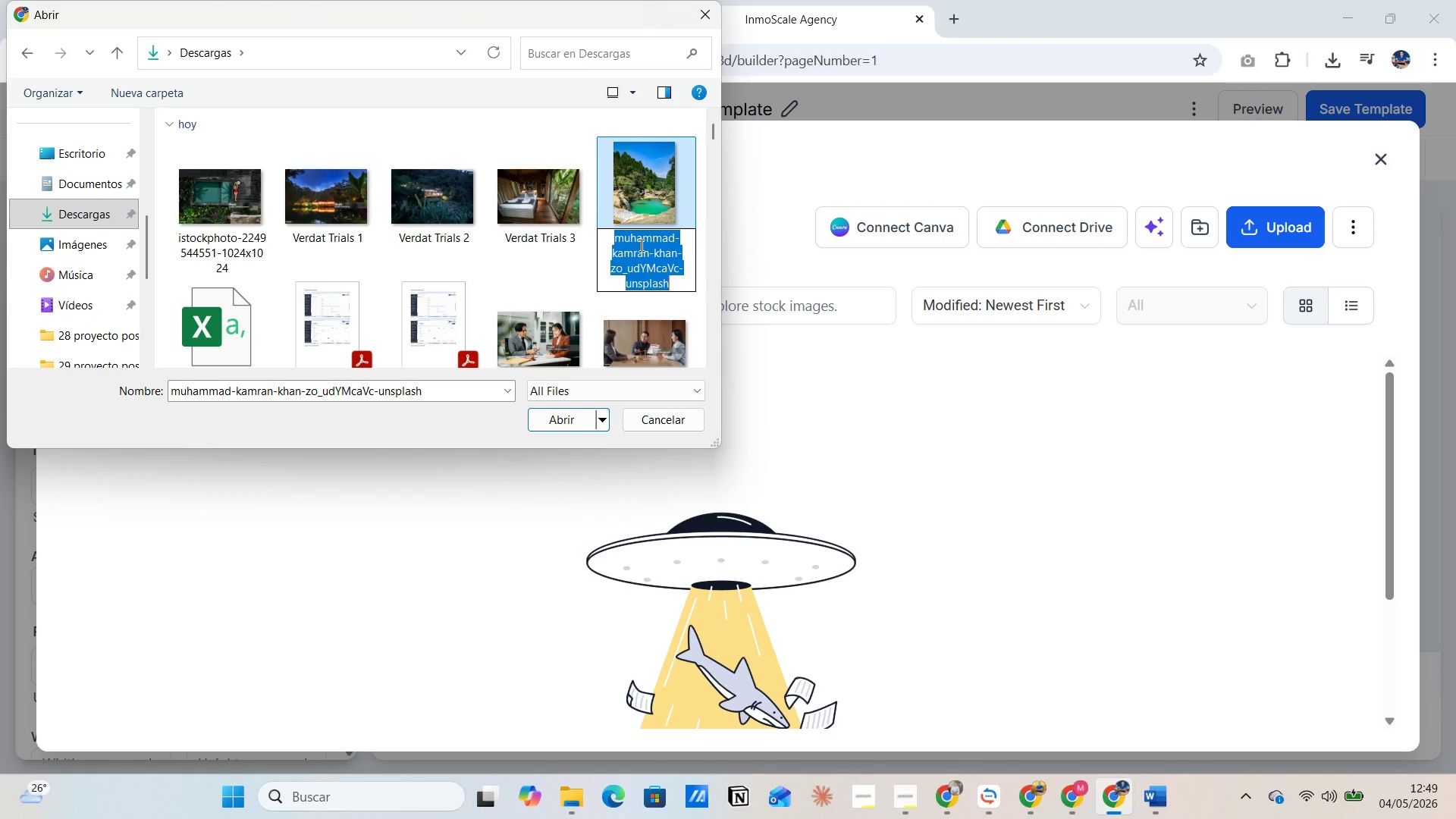 
key(Control+V)
 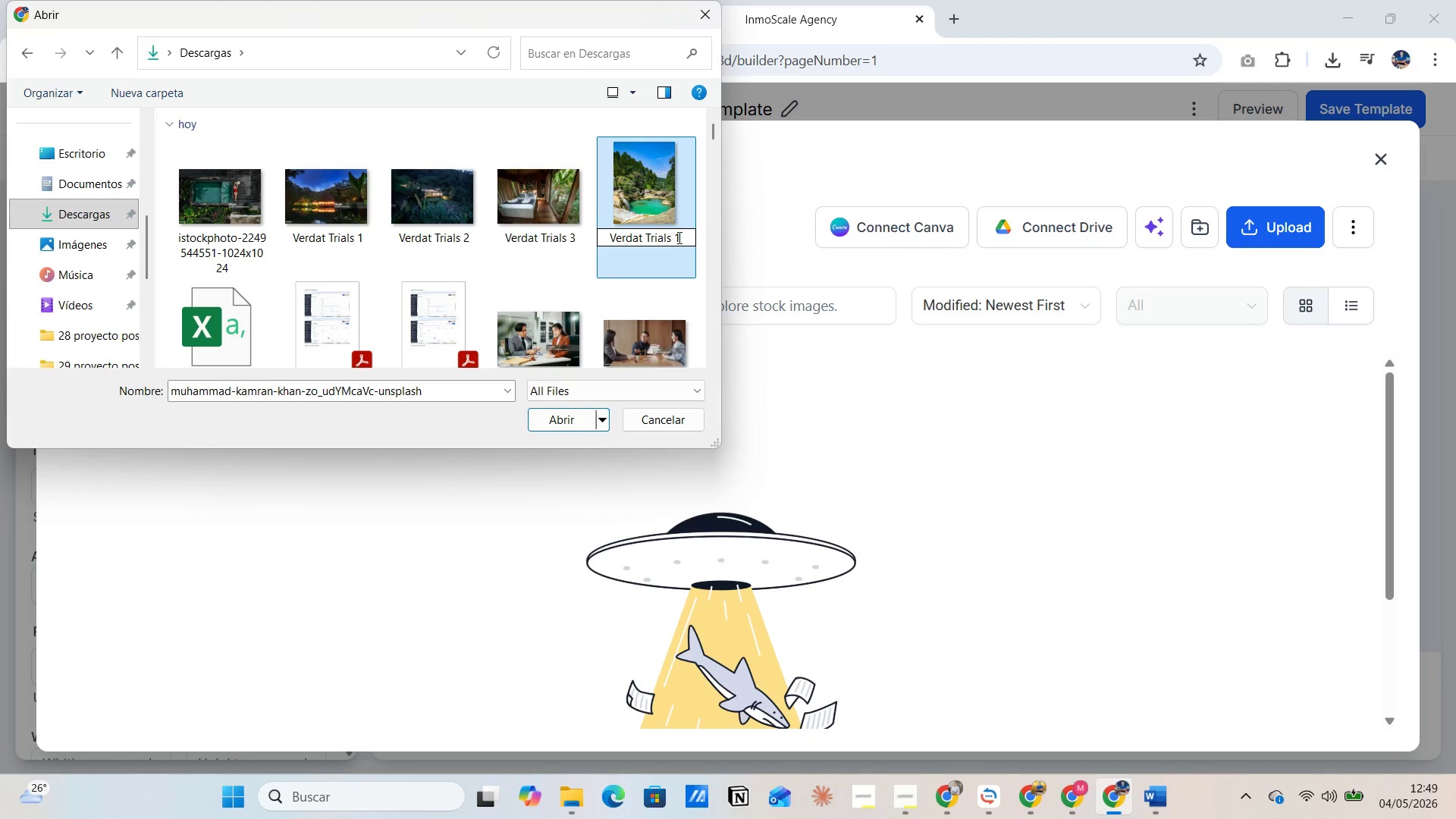 
left_click([678, 237])
 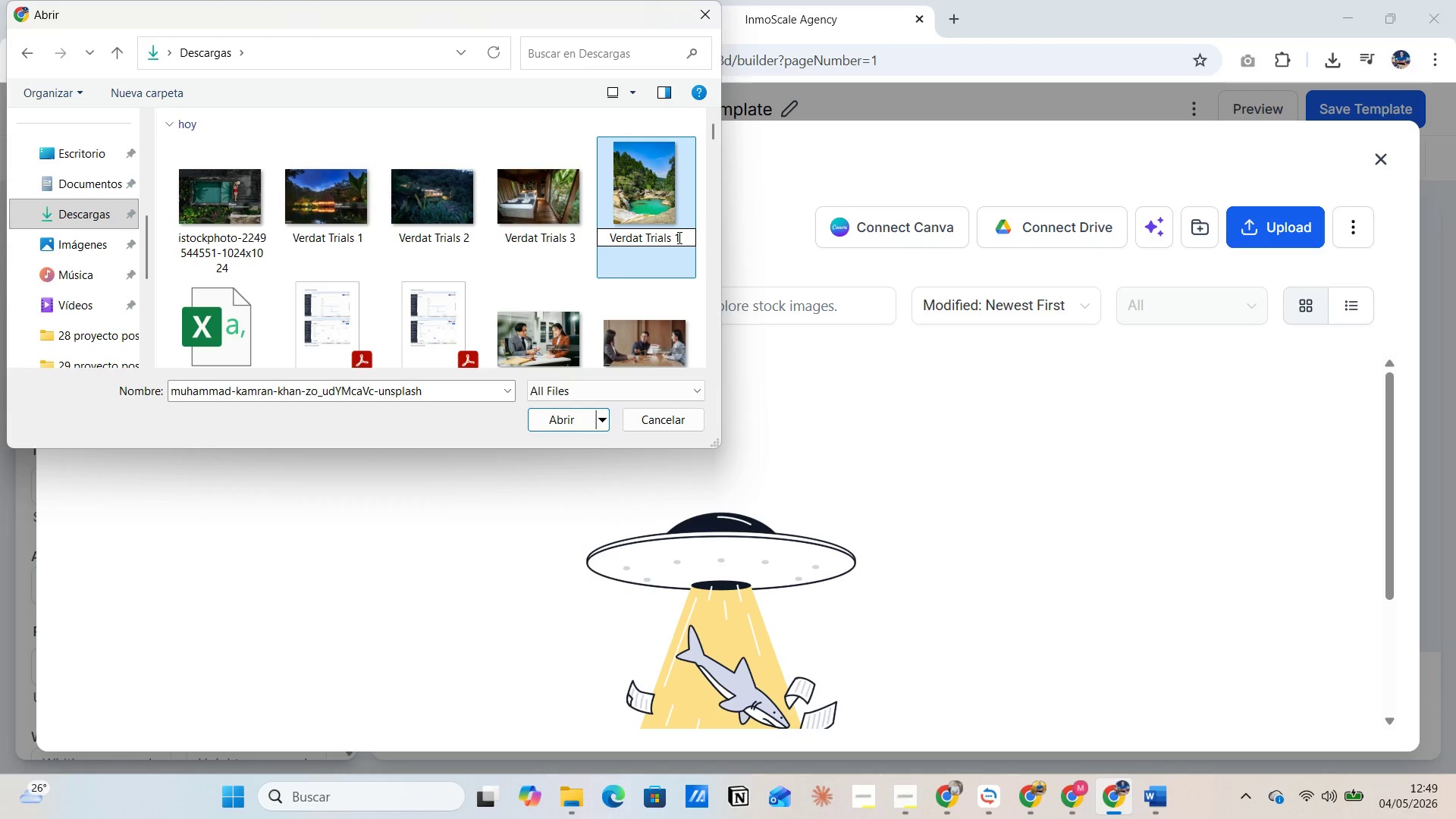 
key(Backspace)
 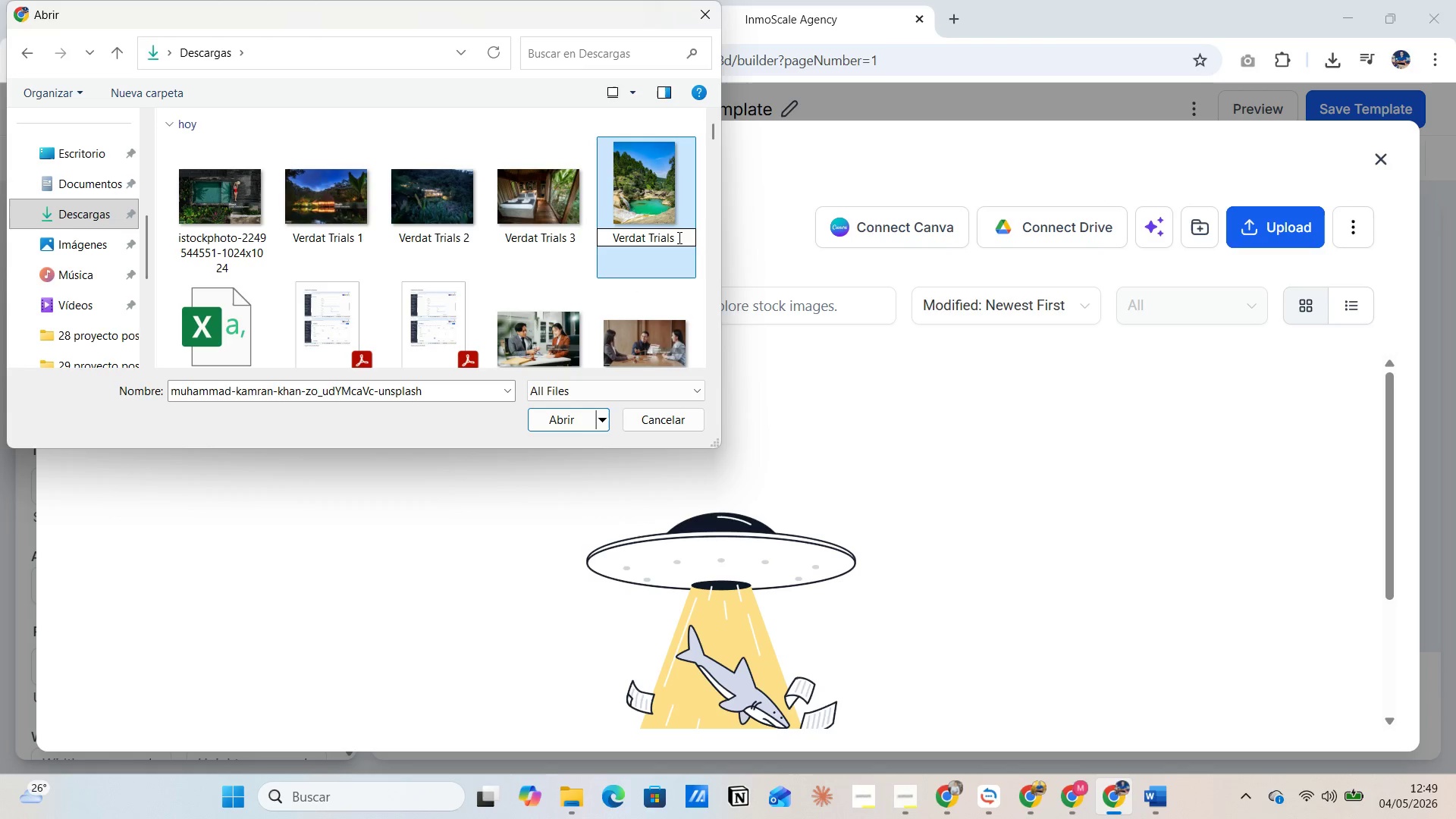 
key(3)
 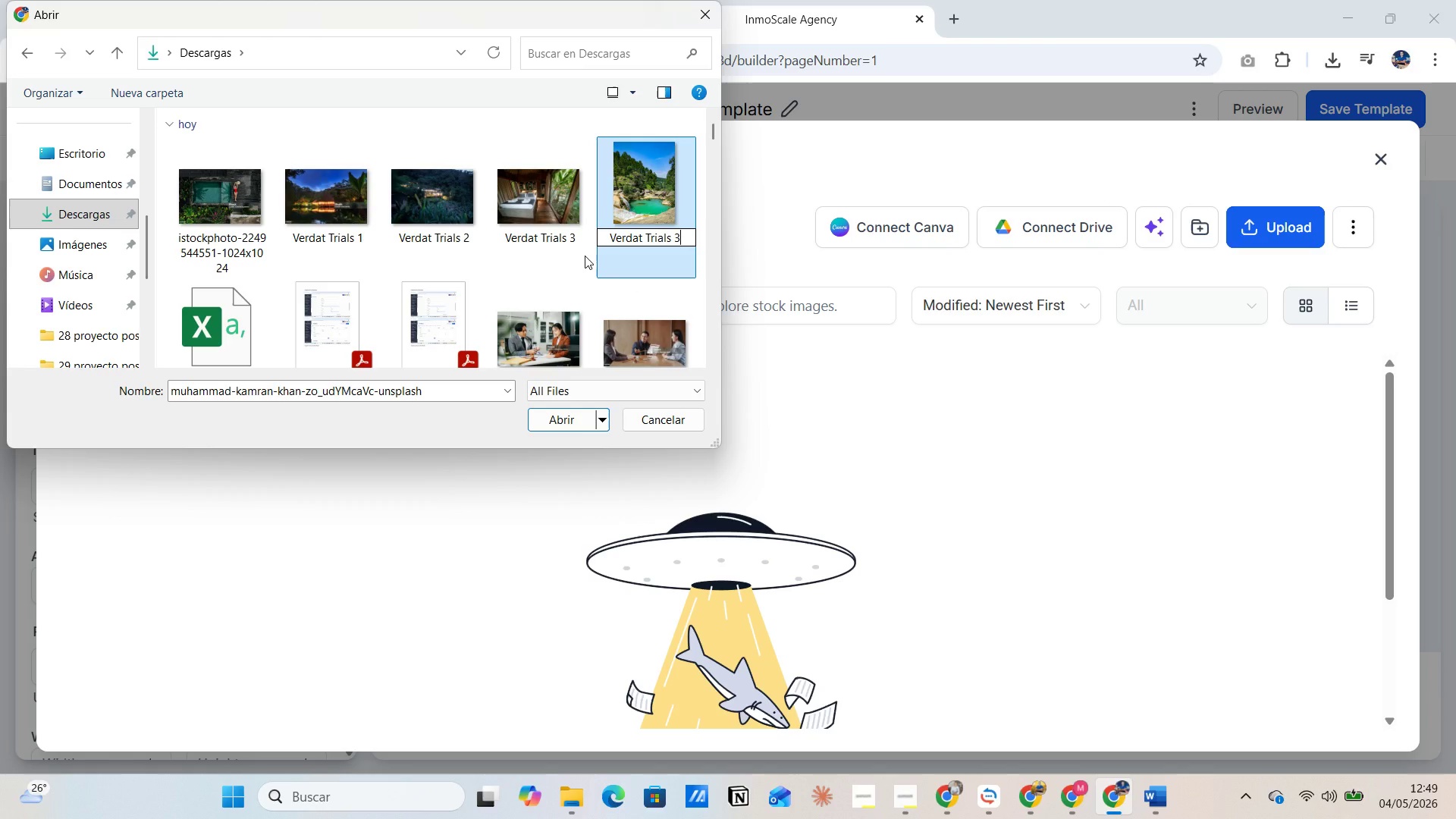 
key(Backspace)
 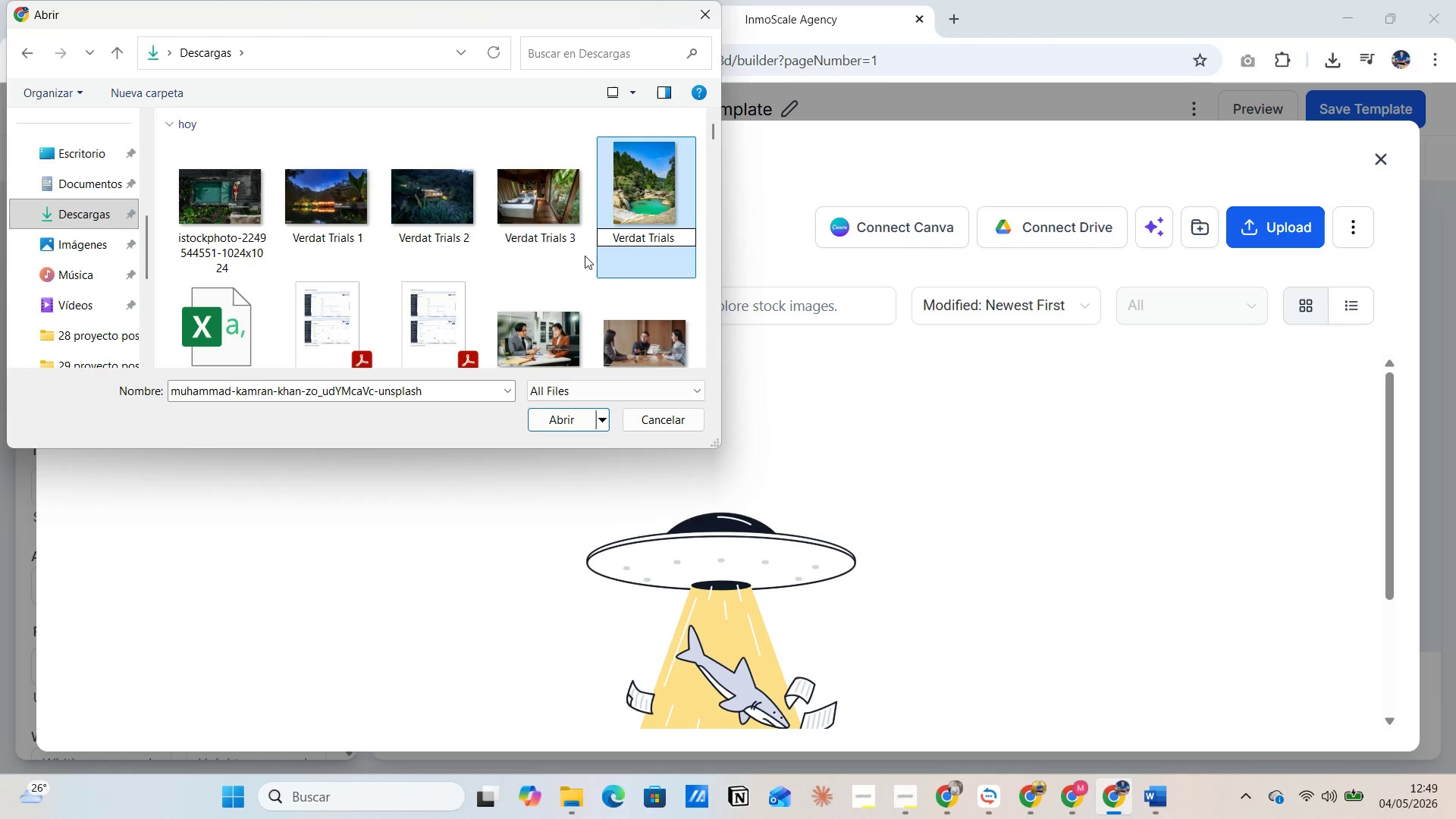 
key(4)
 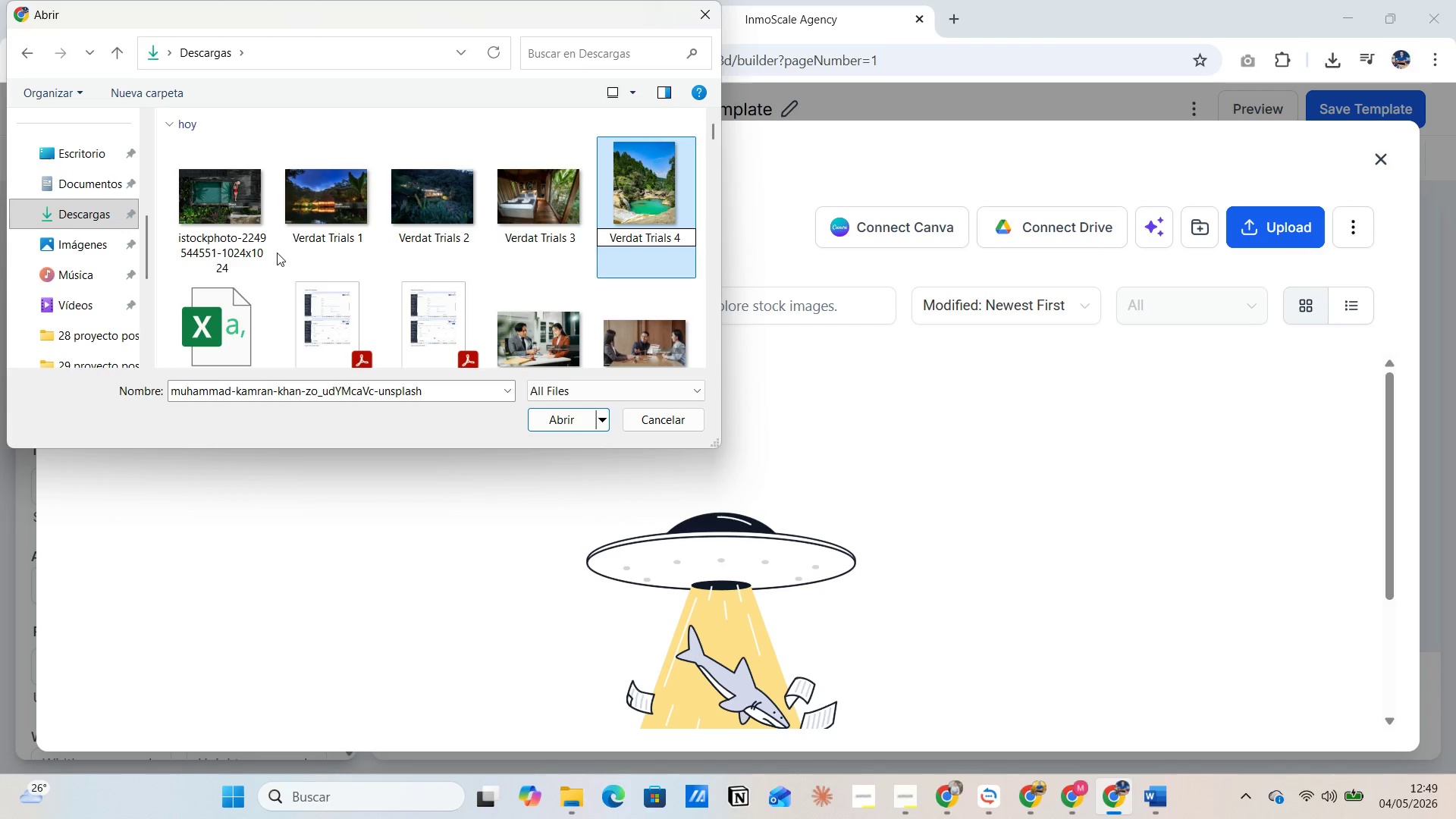 
left_click([231, 246])
 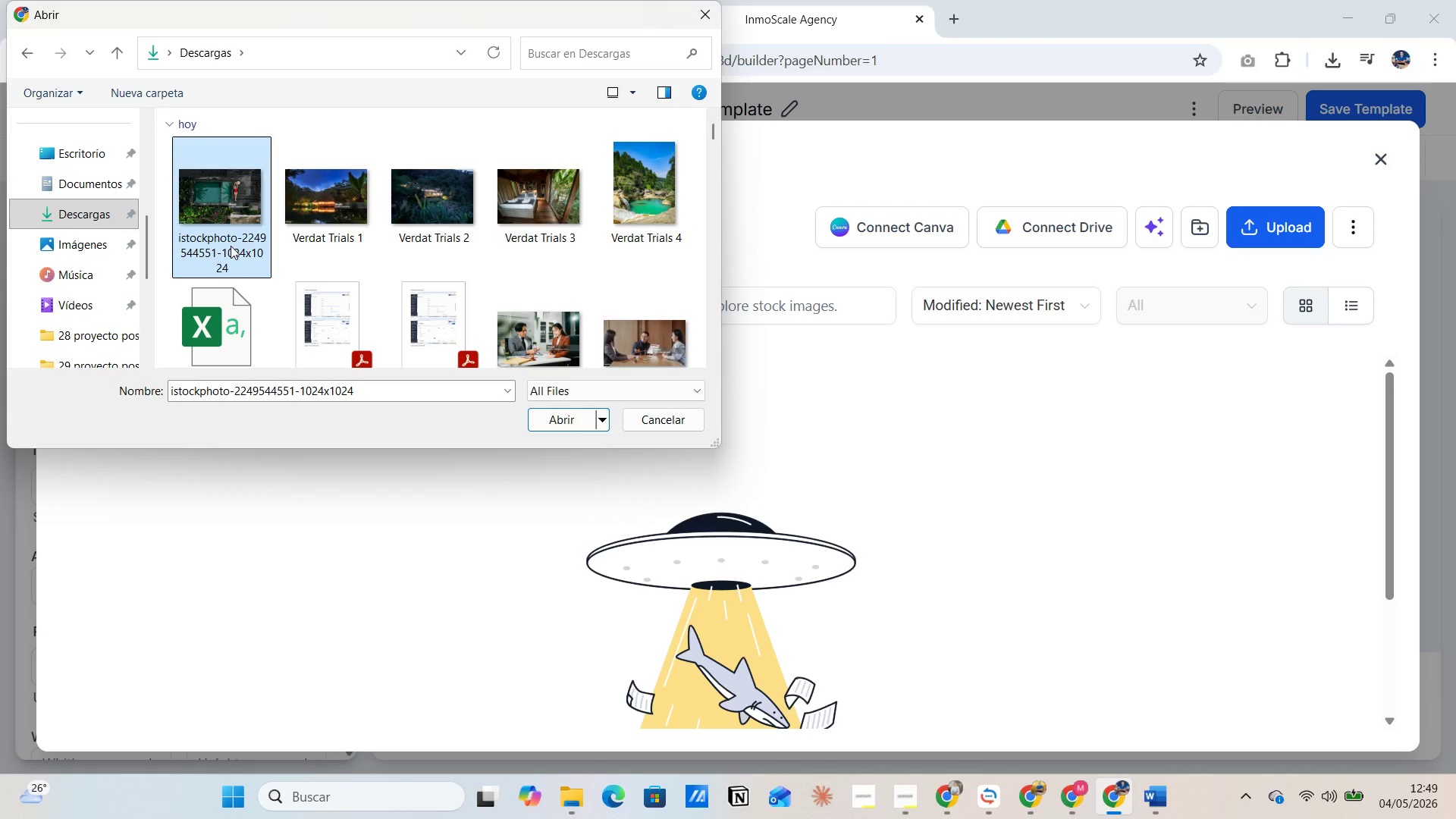 
left_click([231, 246])
 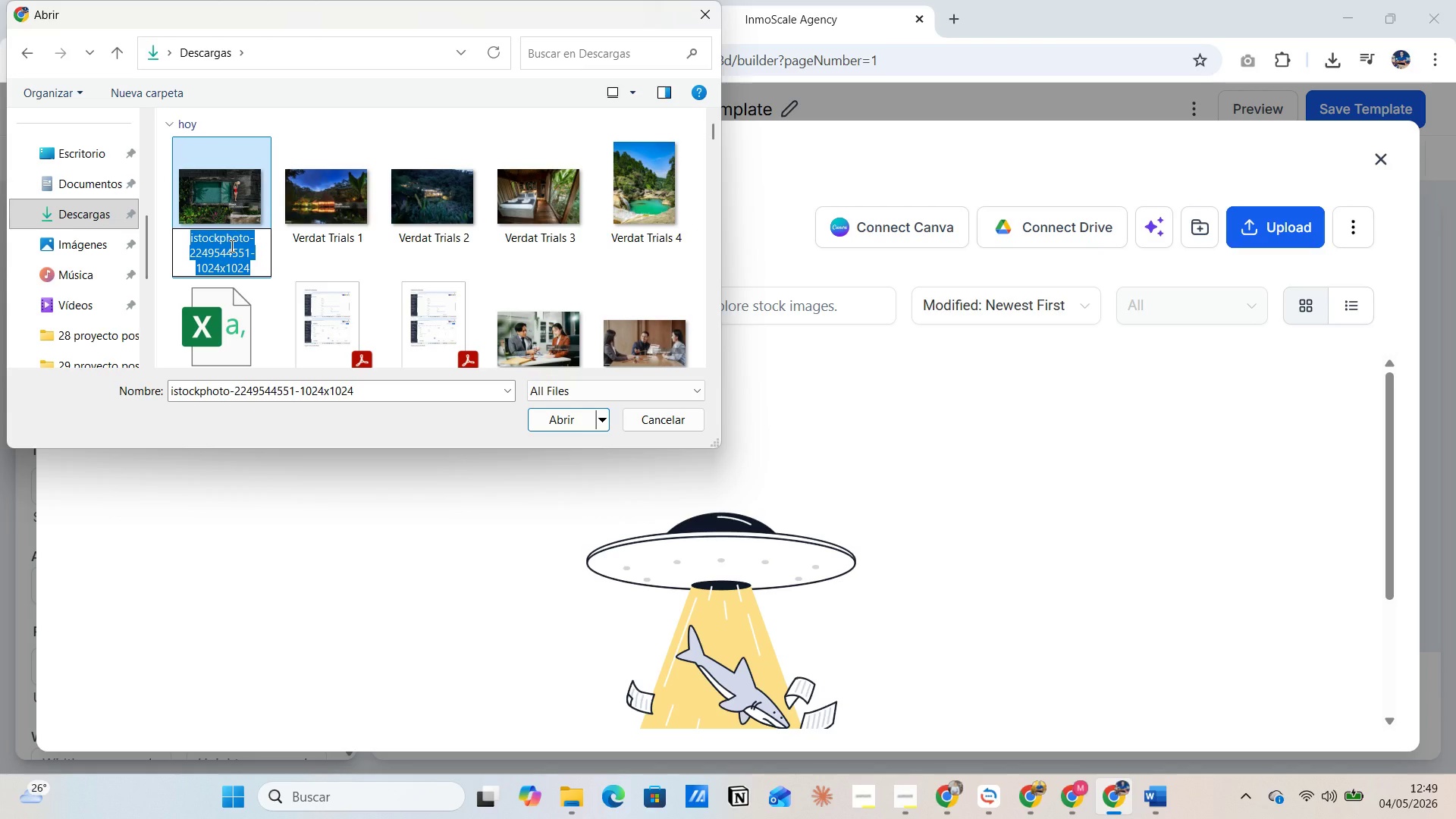 
key(Control+V)
 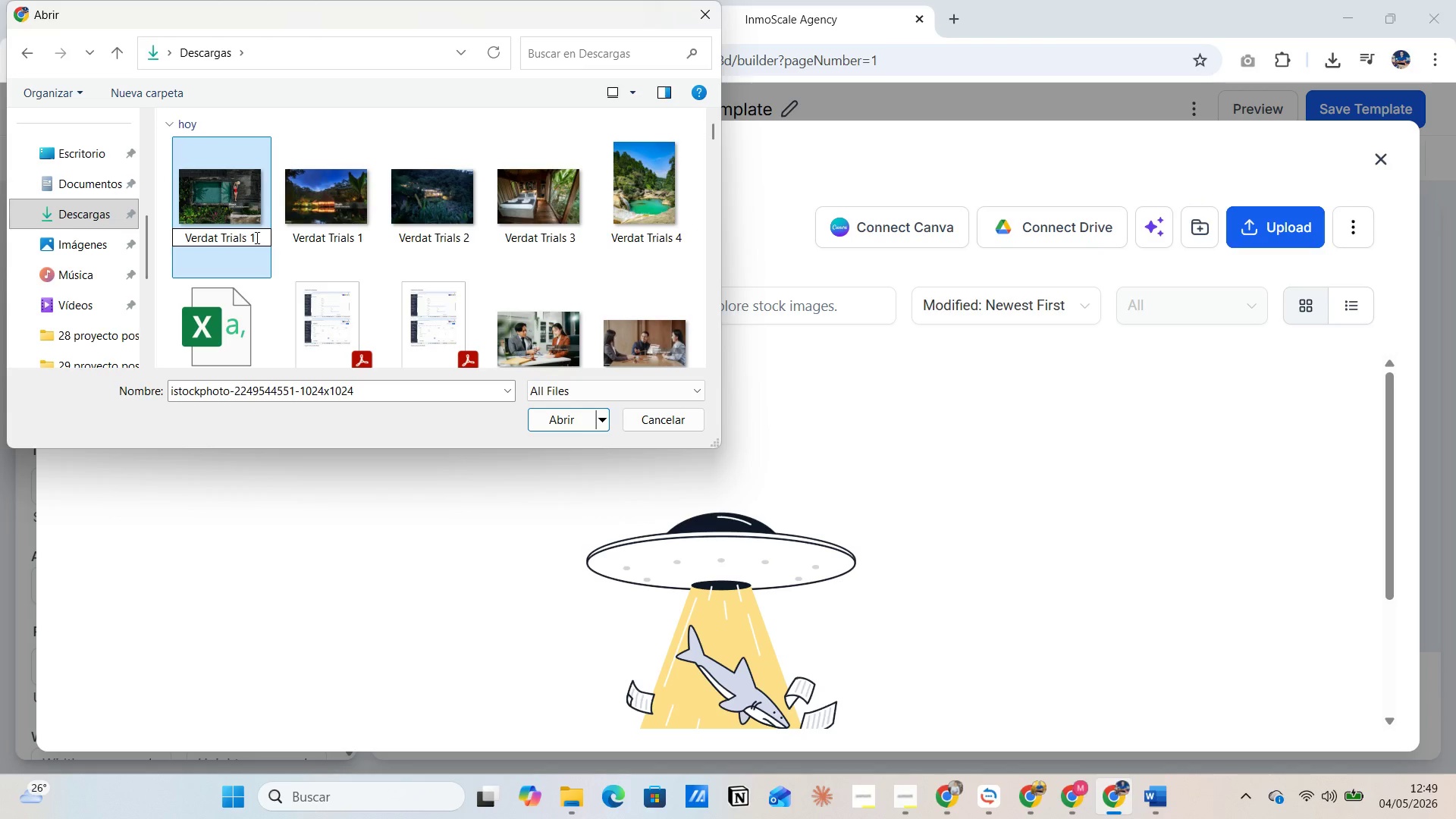 
left_click([256, 237])
 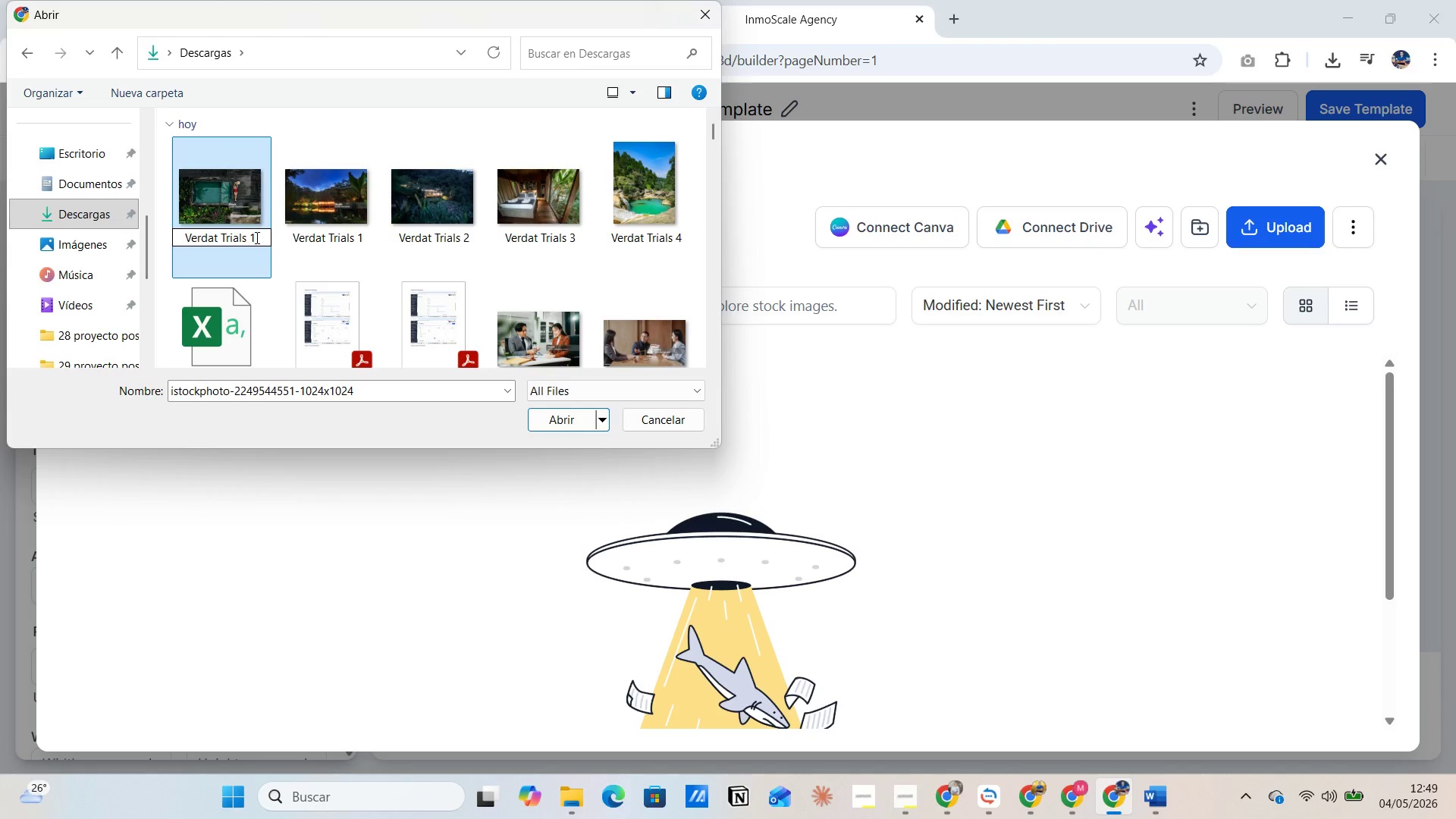 
key(Backspace)
 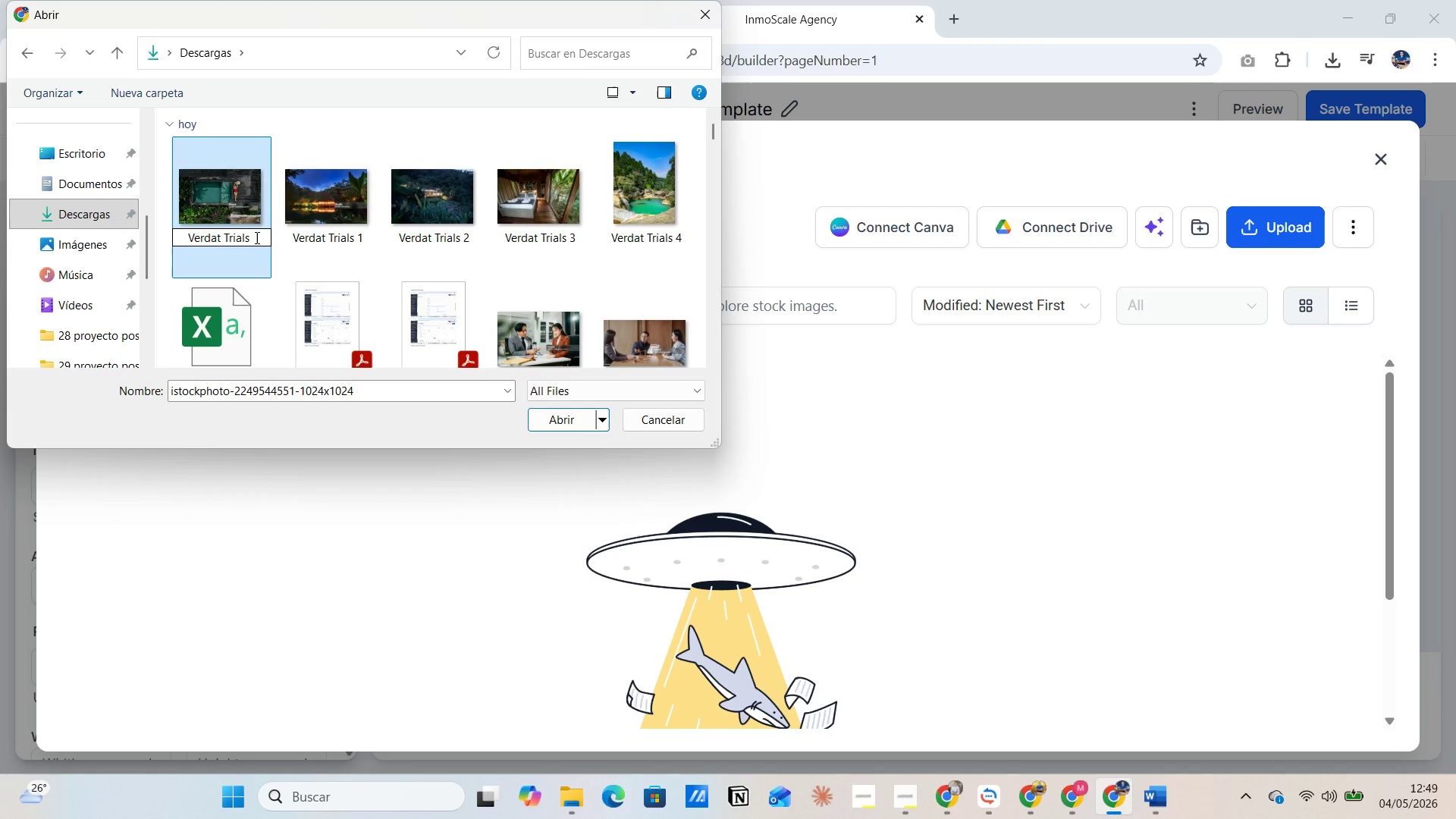 
key(5)
 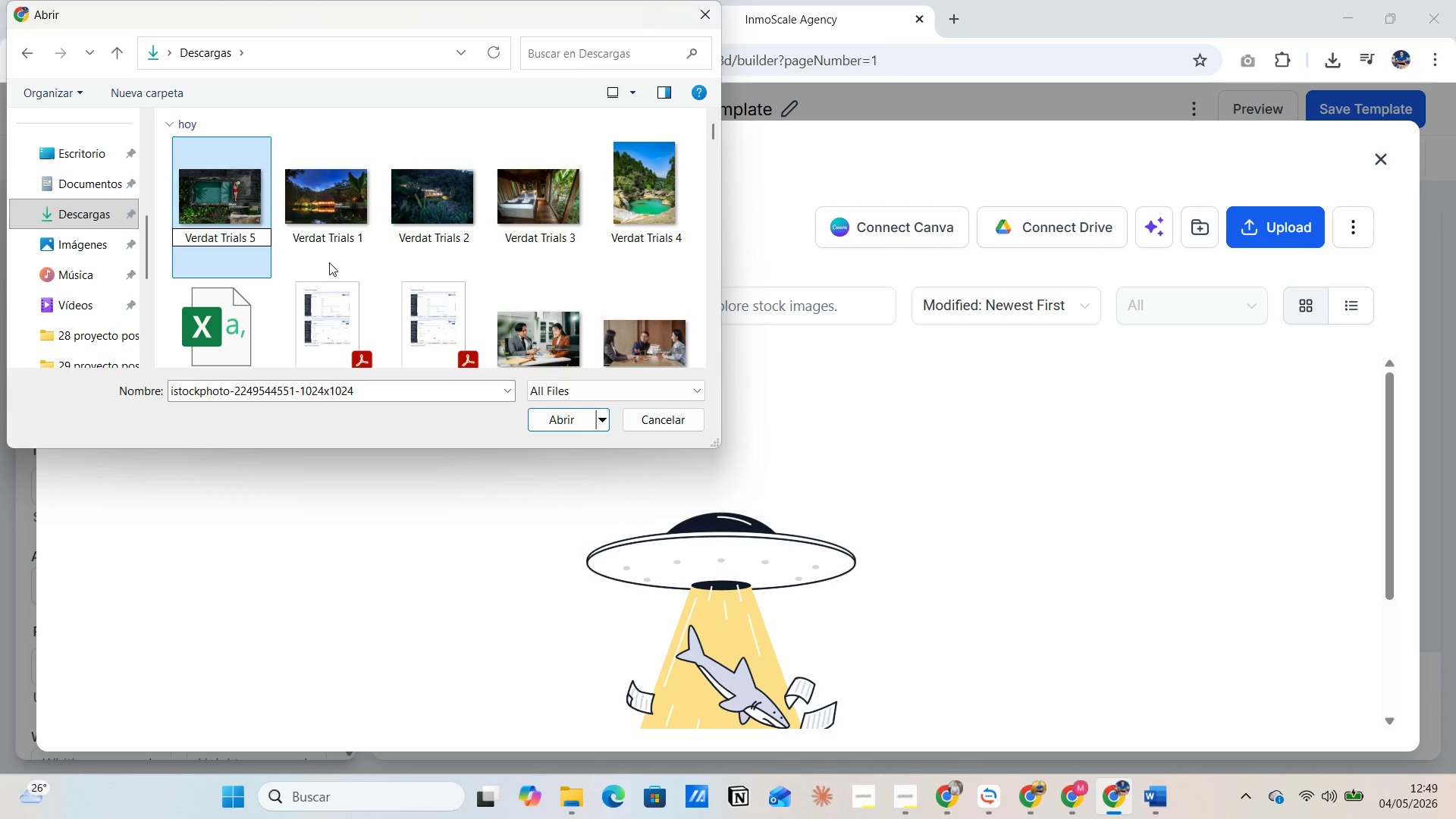 
left_click([329, 262])
 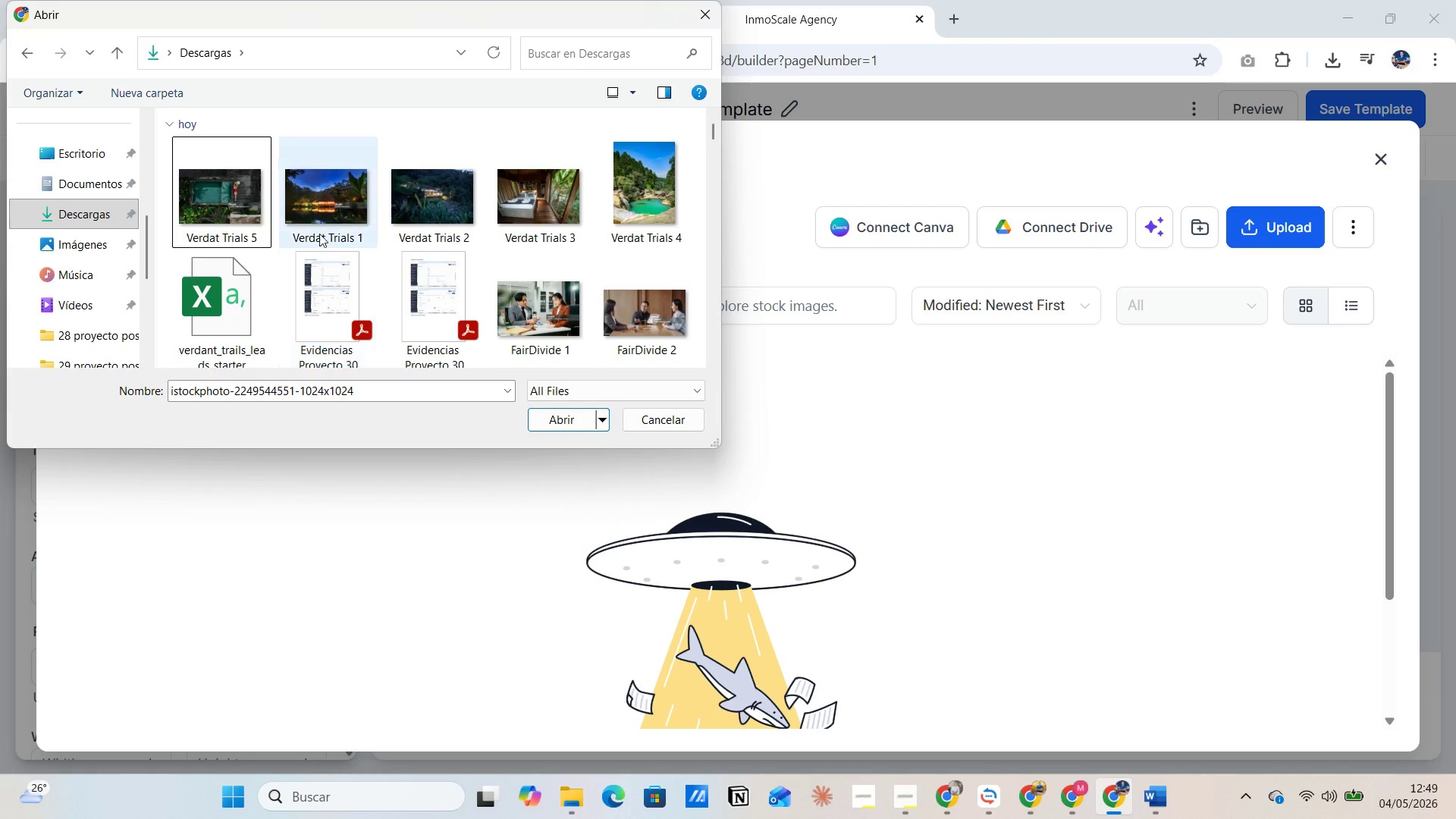 
left_click([318, 217])
 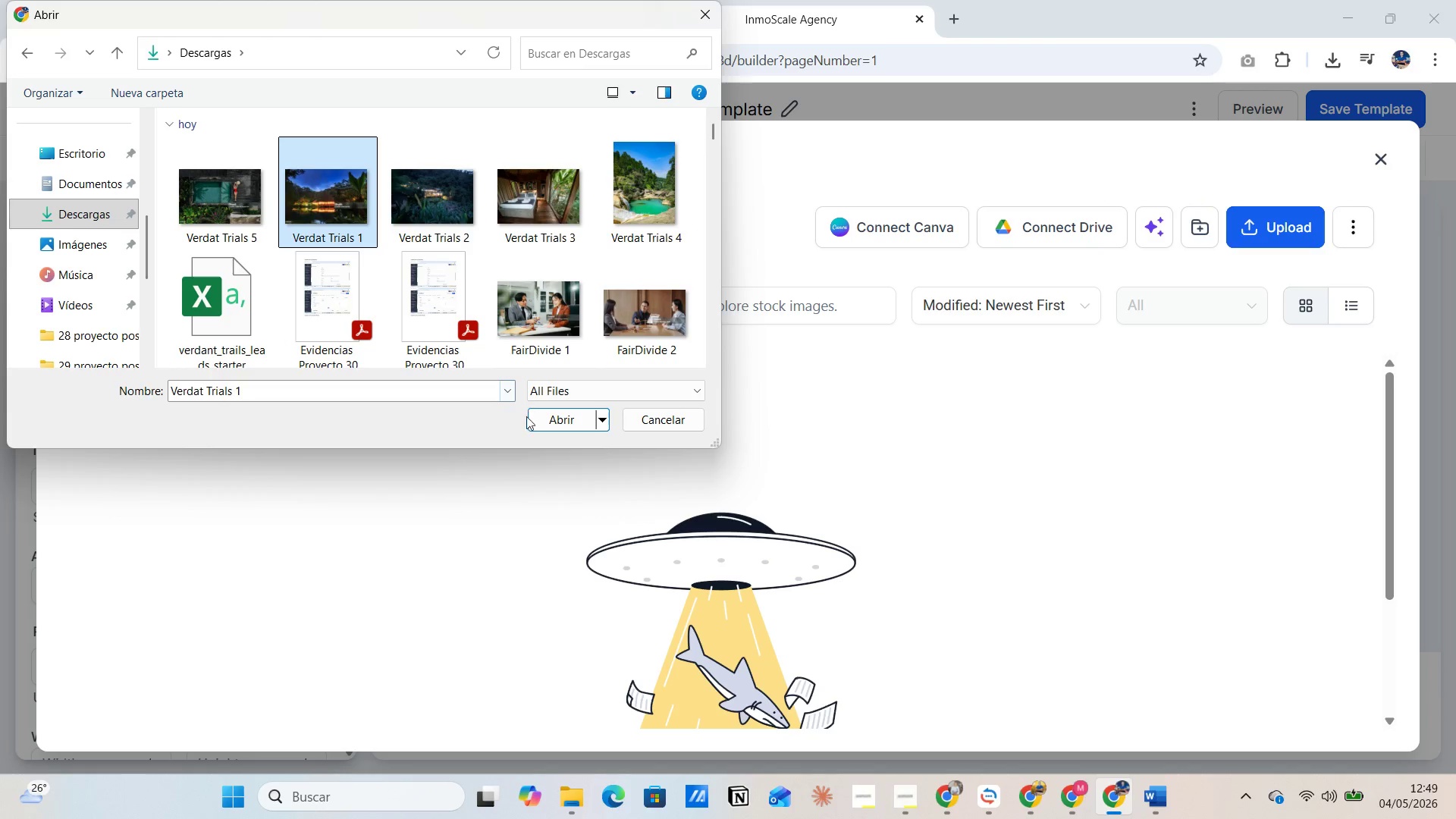 
left_click([544, 428])
 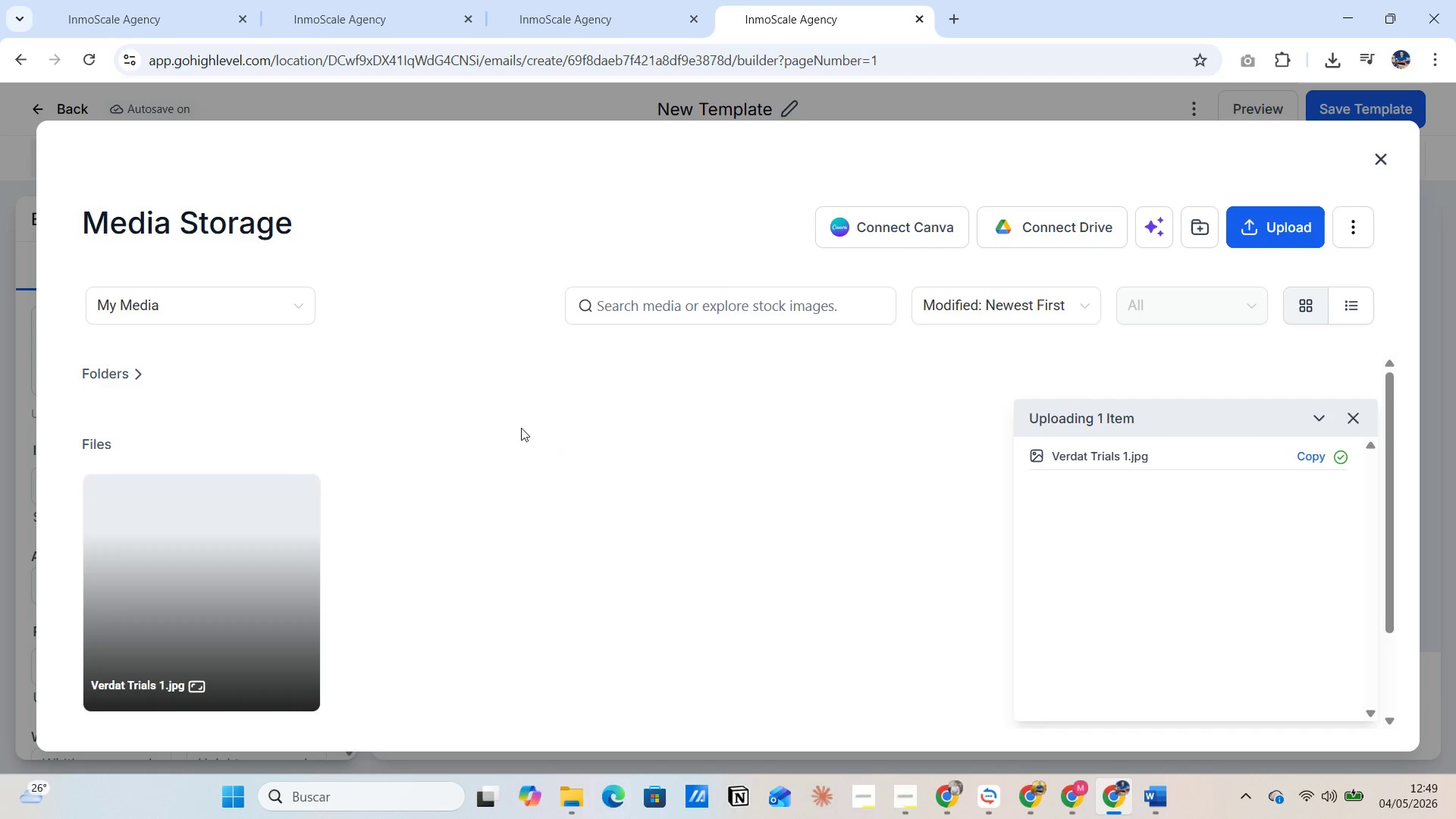 
wait(5.36)
 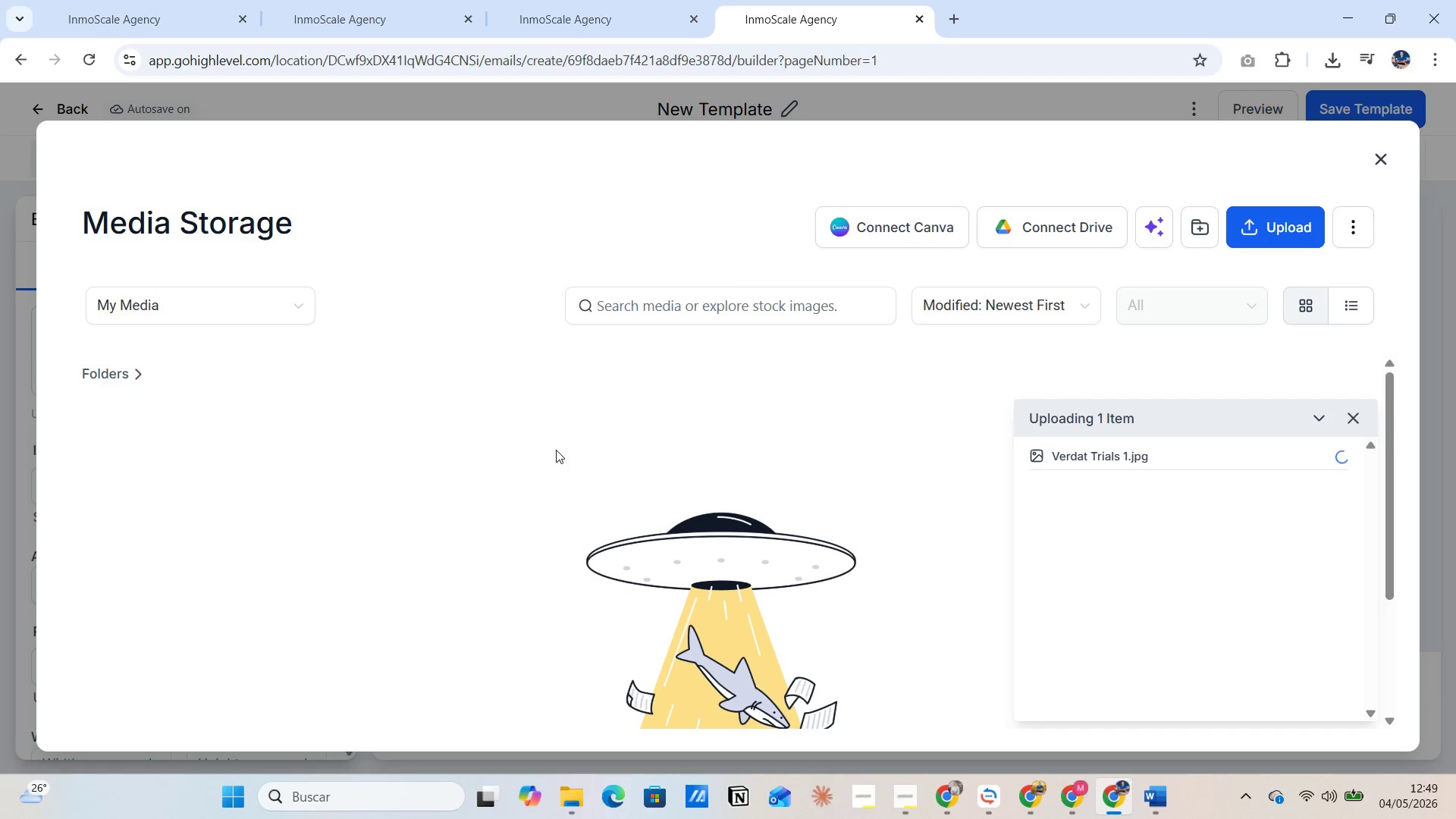 
left_click([273, 607])
 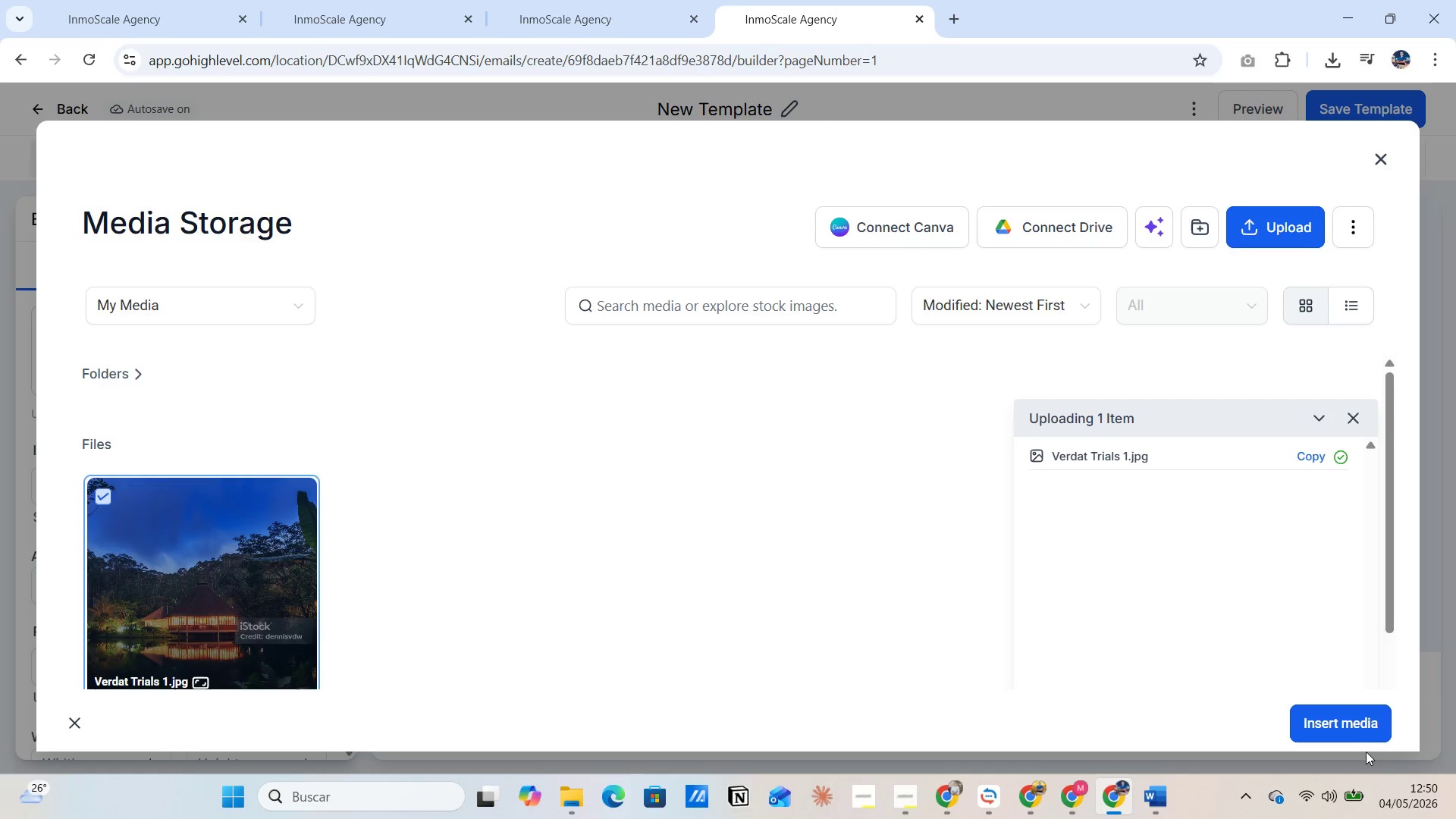 
left_click([1354, 723])
 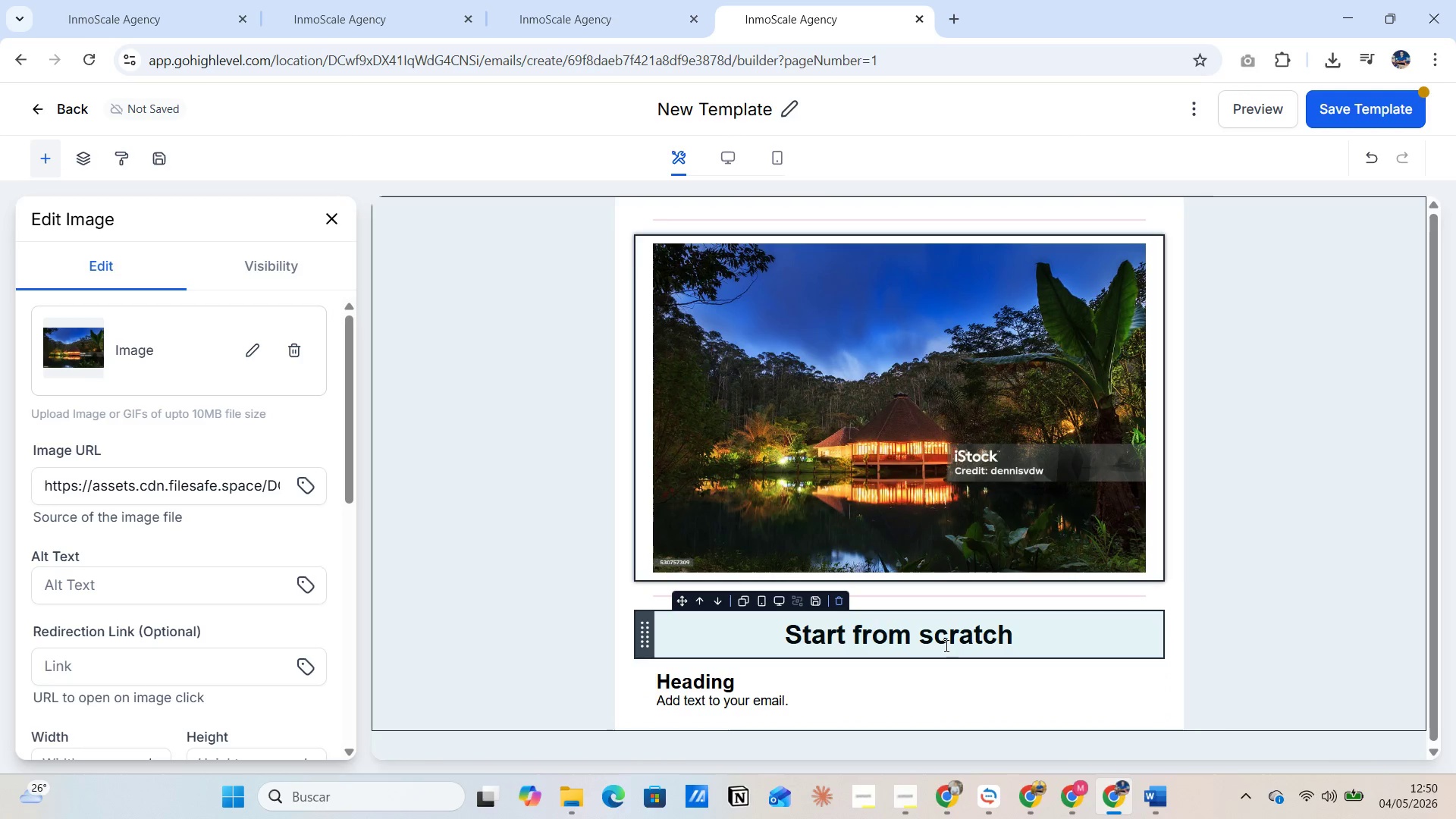 
left_click([945, 645])
 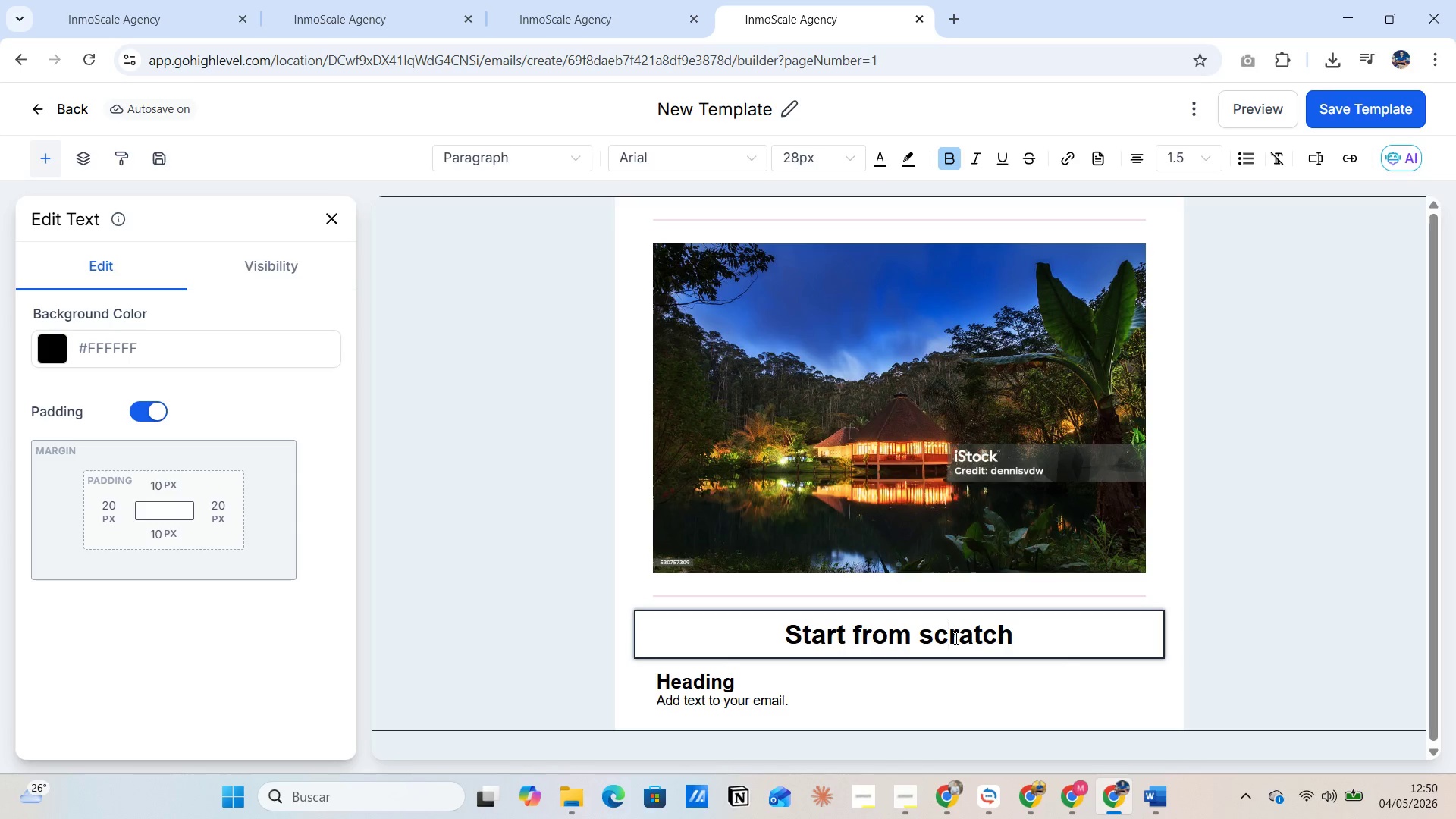 
wait(28.61)
 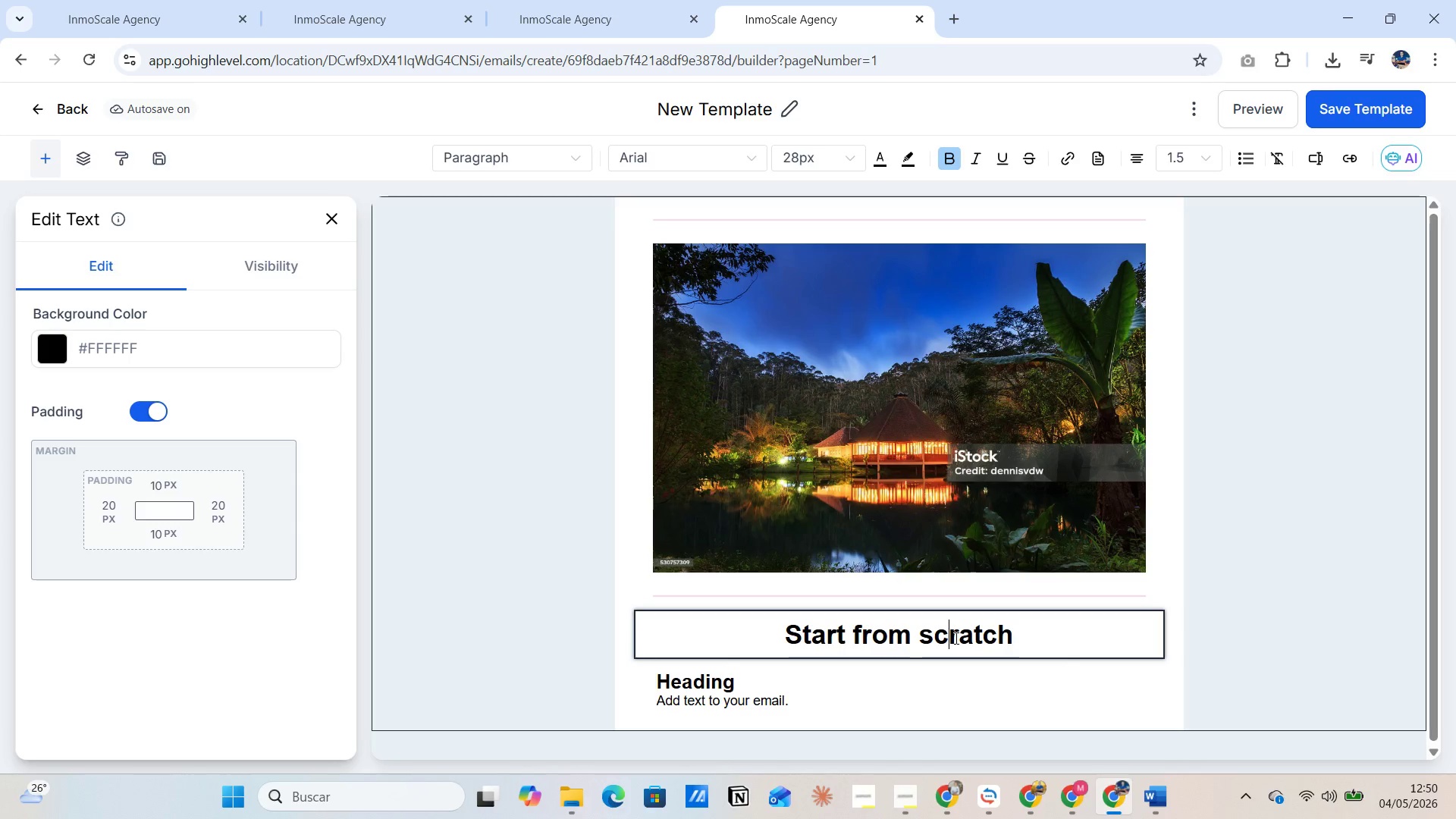 
left_click([915, 639])
 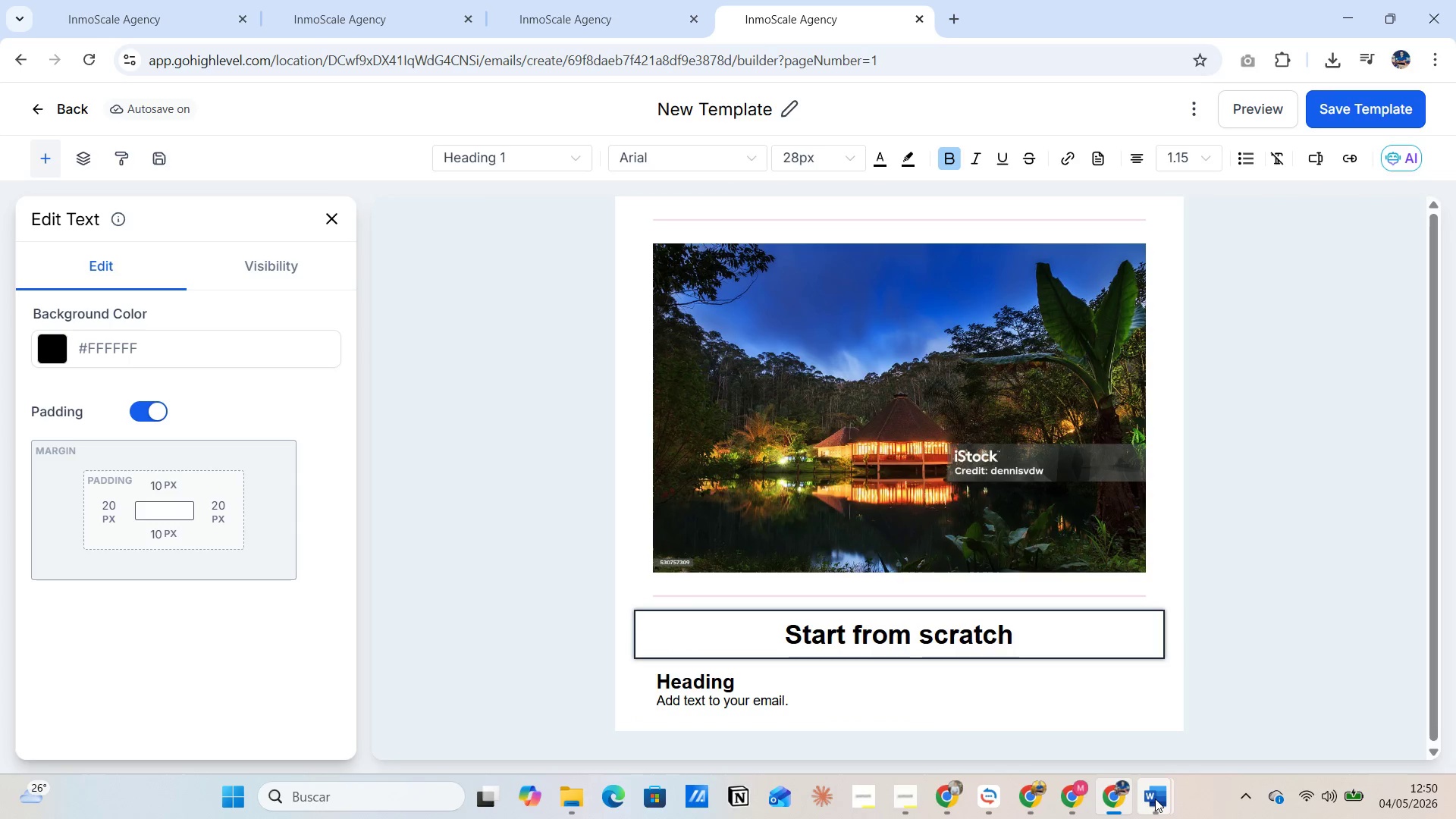 
left_click([1059, 709])
 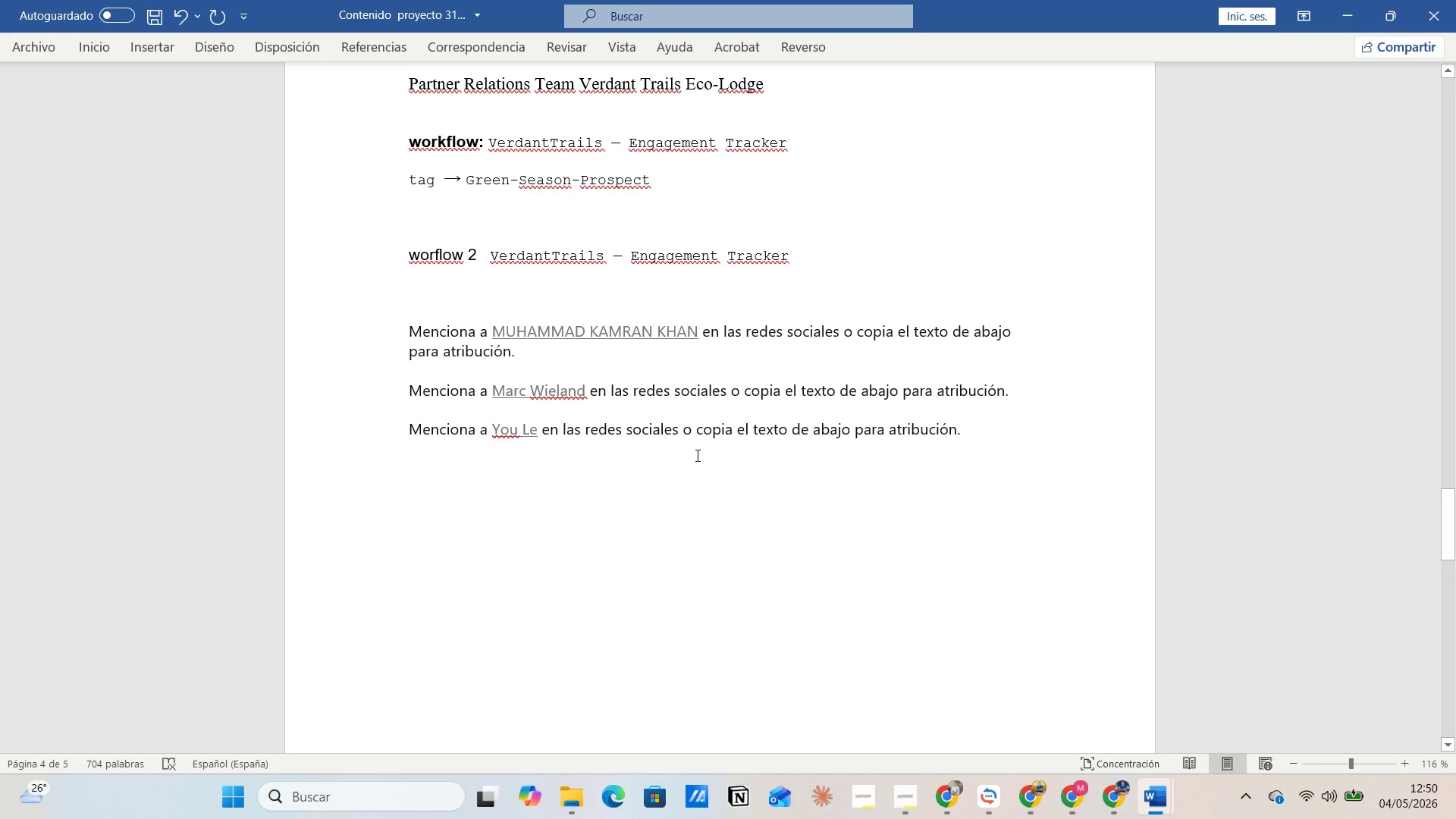 
scroll: coordinate [664, 464], scroll_direction: up, amount: 38.0
 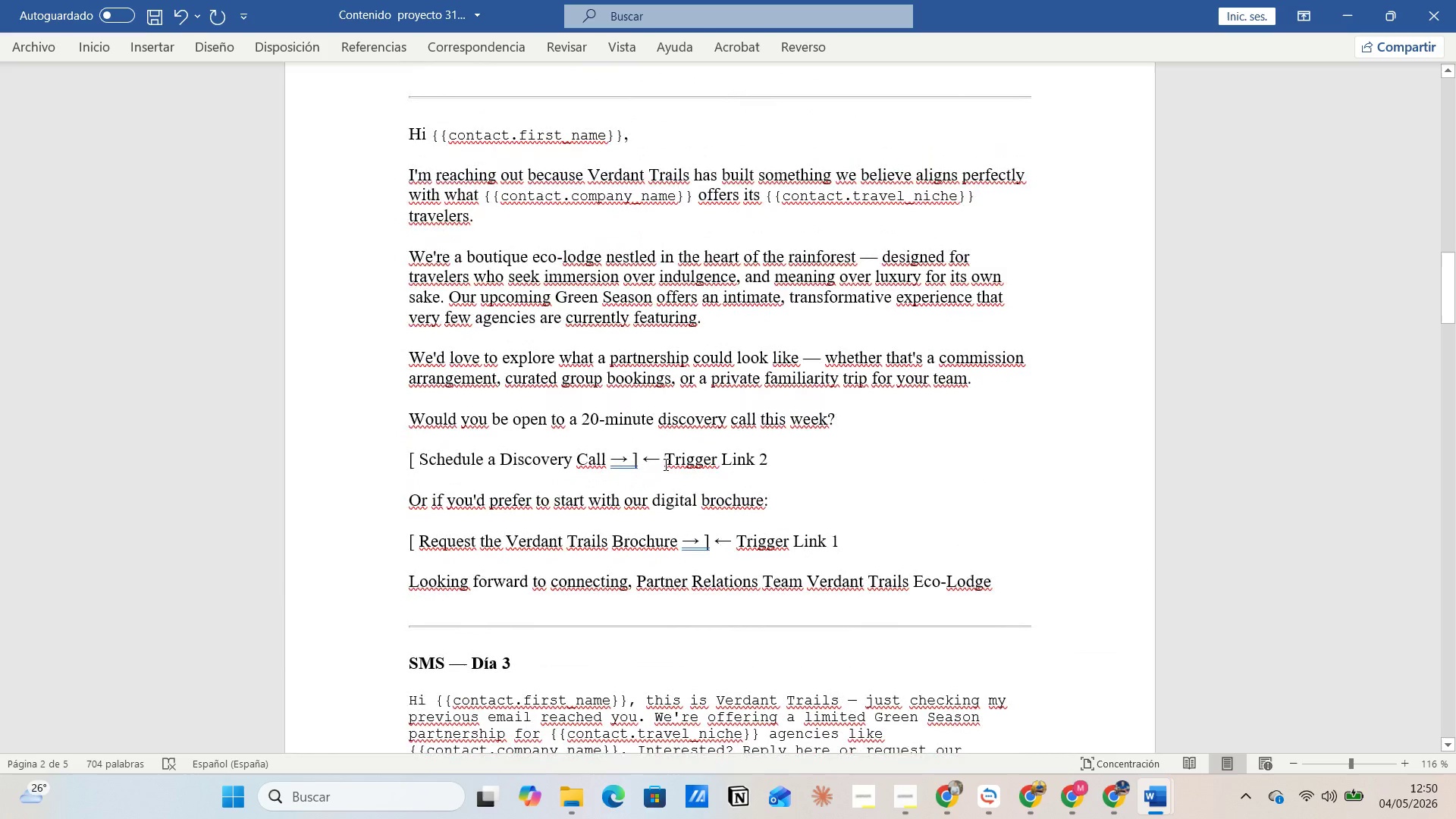 
wait(7.33)
 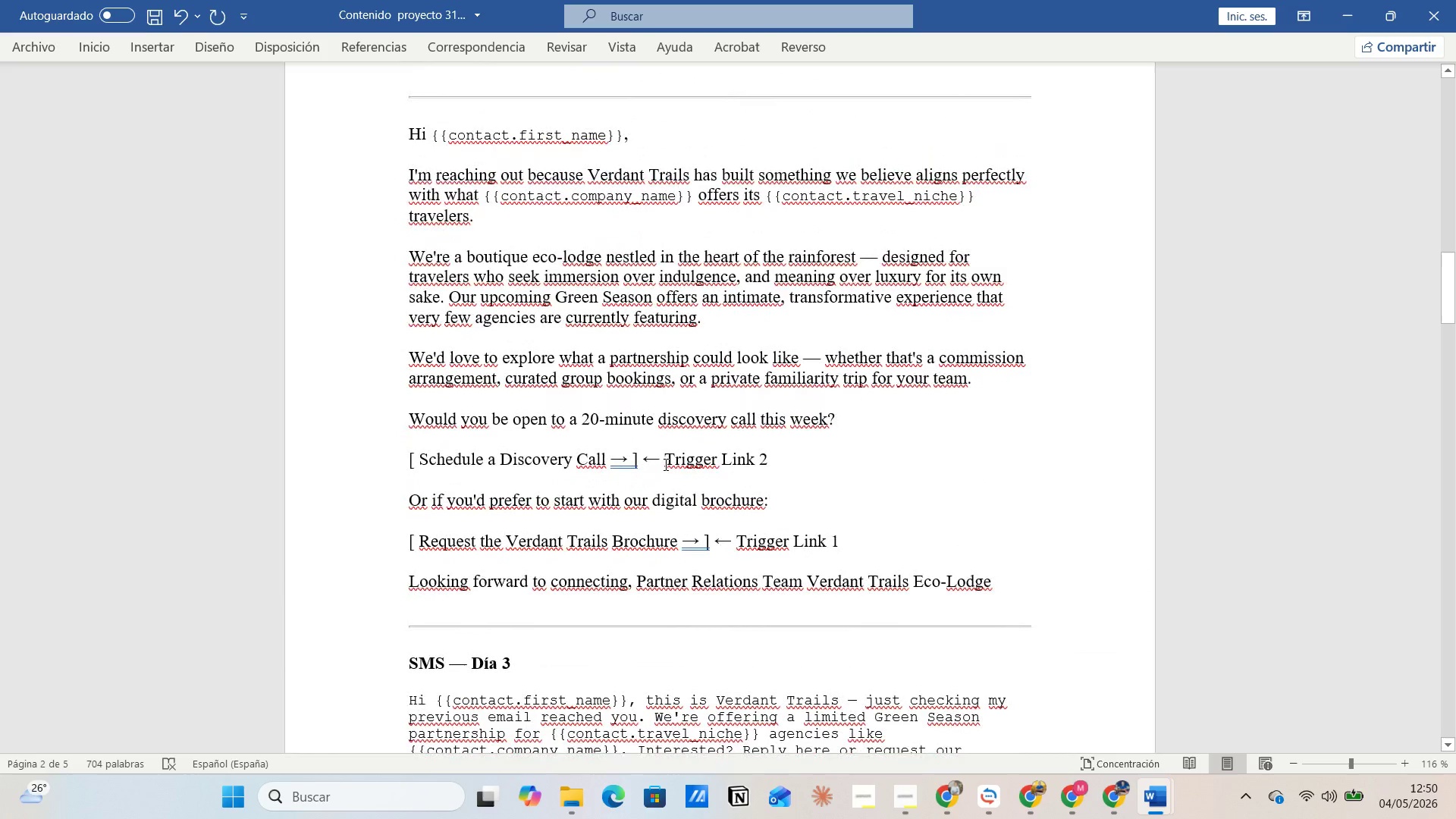 
scroll: coordinate [664, 464], scroll_direction: up, amount: 1.0
 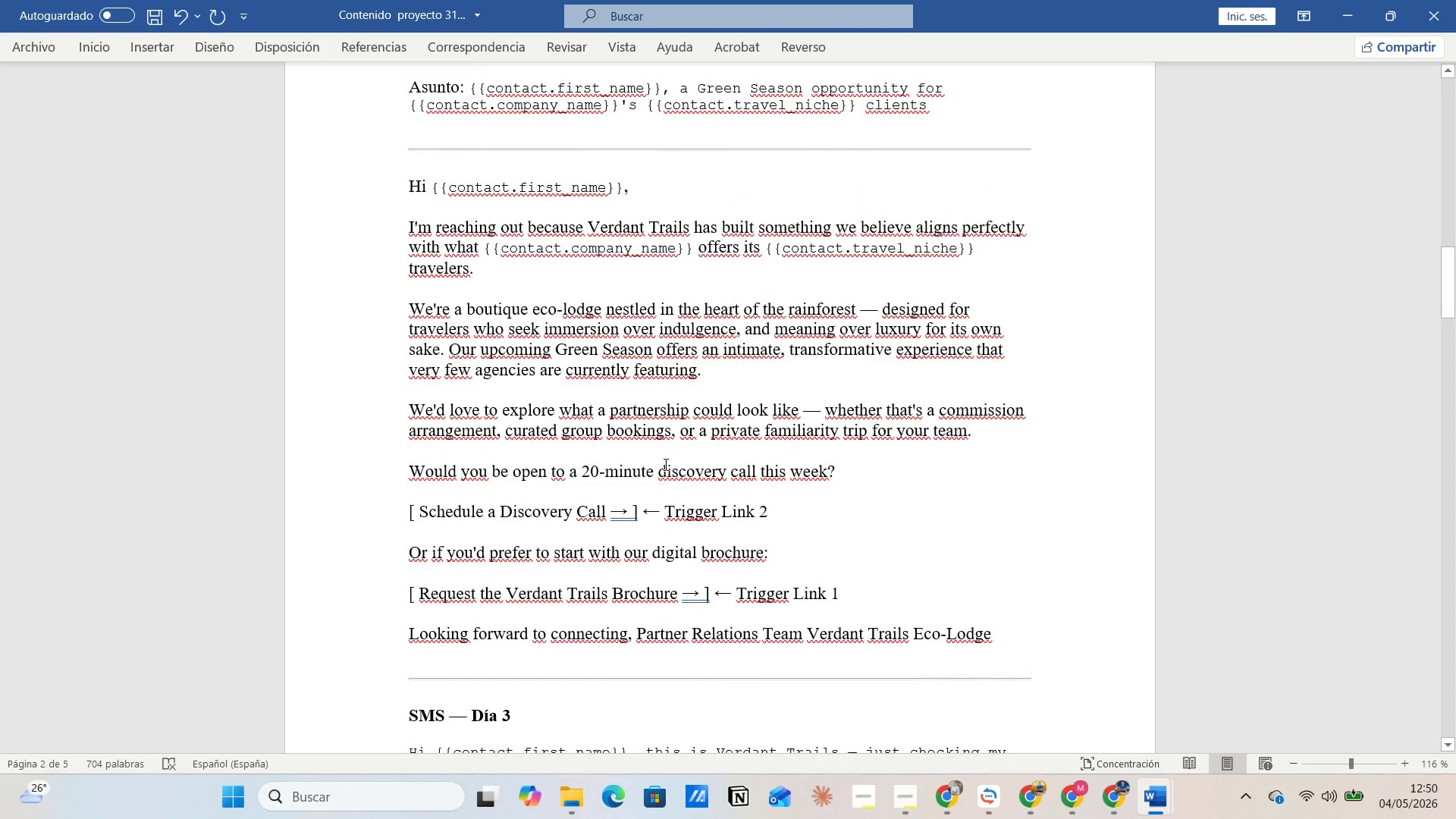 
scroll: coordinate [664, 464], scroll_direction: down, amount: 3.0
 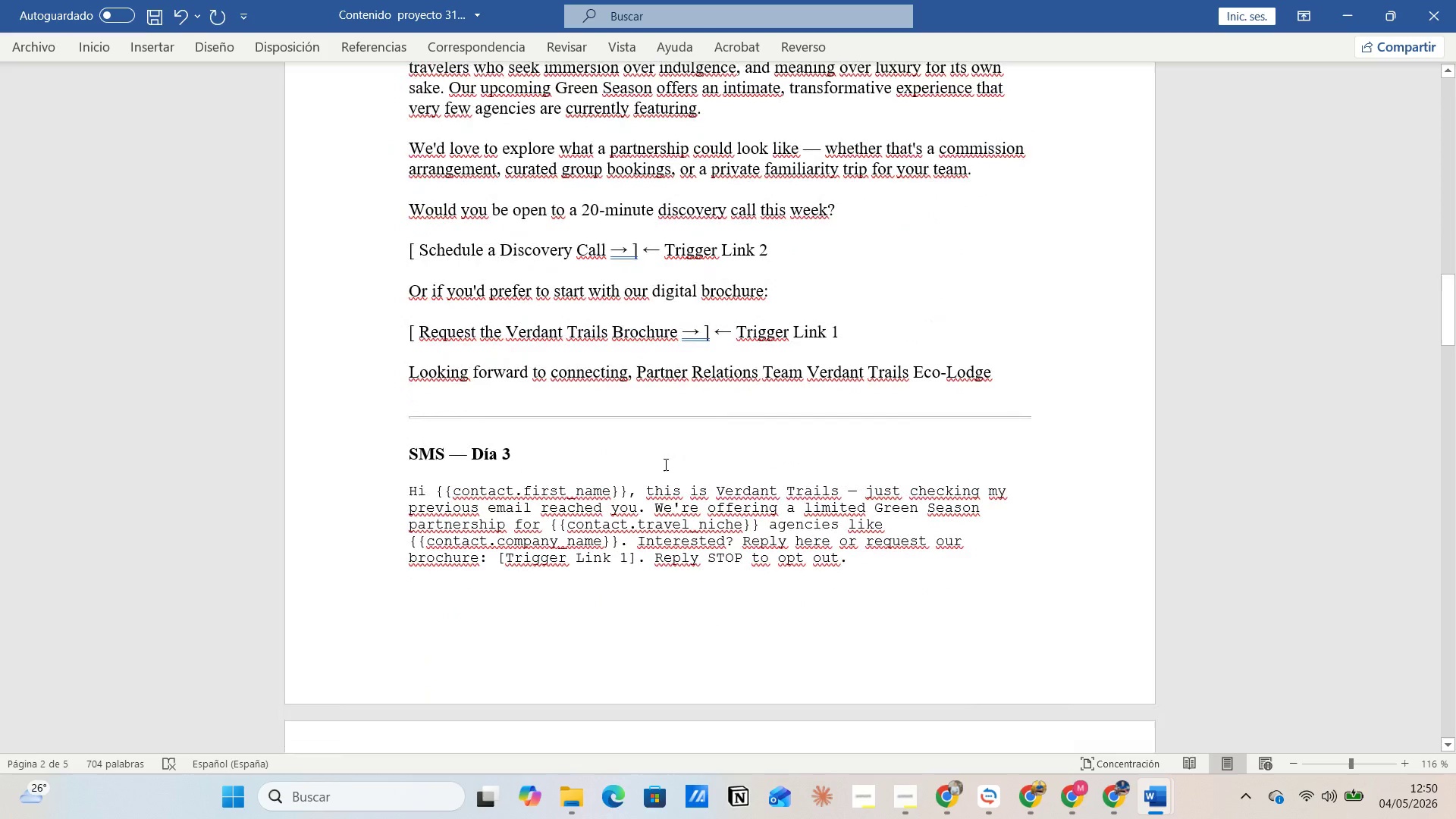 
scroll: coordinate [664, 464], scroll_direction: up, amount: 6.0
 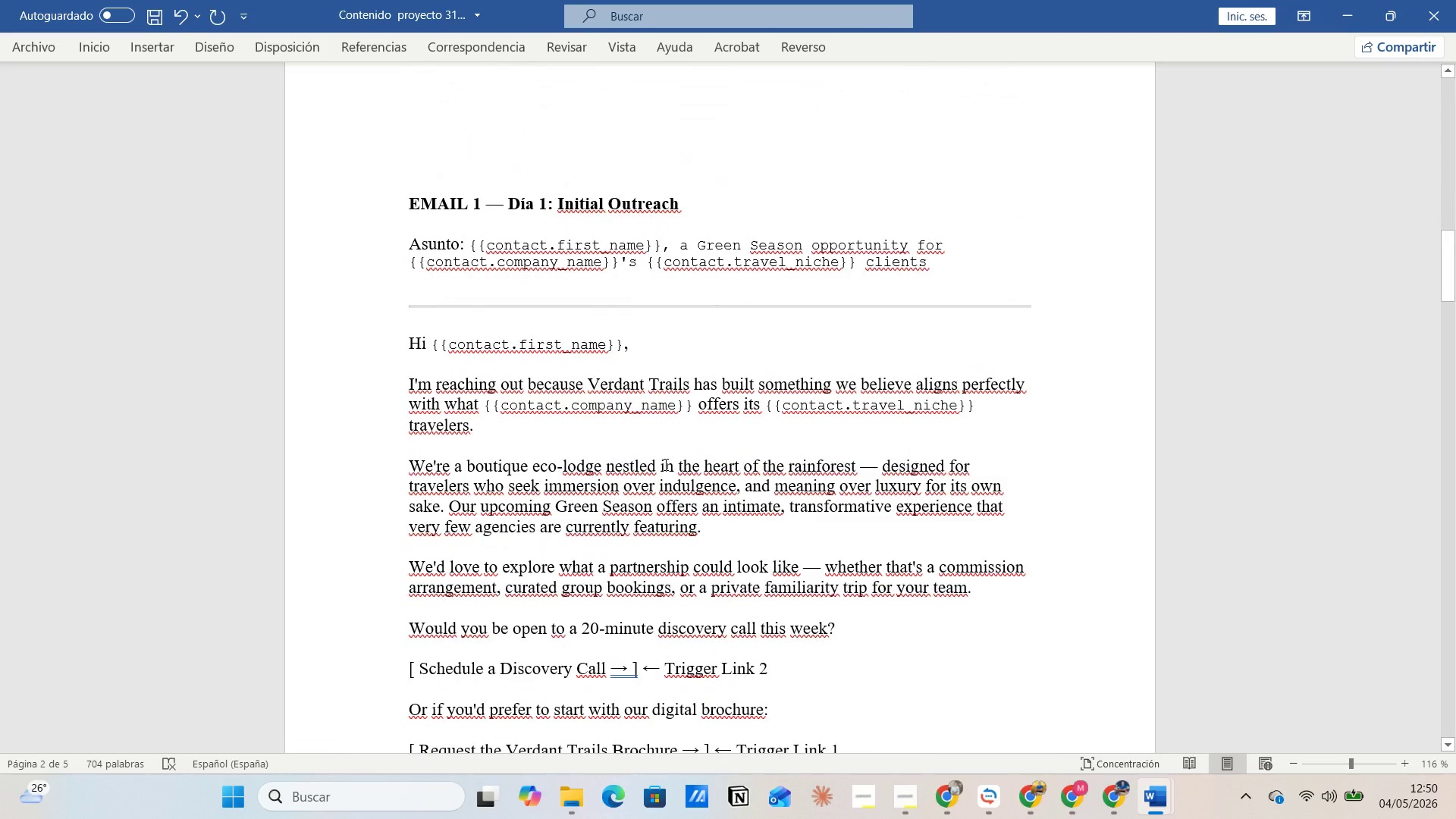 
scroll: coordinate [664, 464], scroll_direction: down, amount: 2.0
 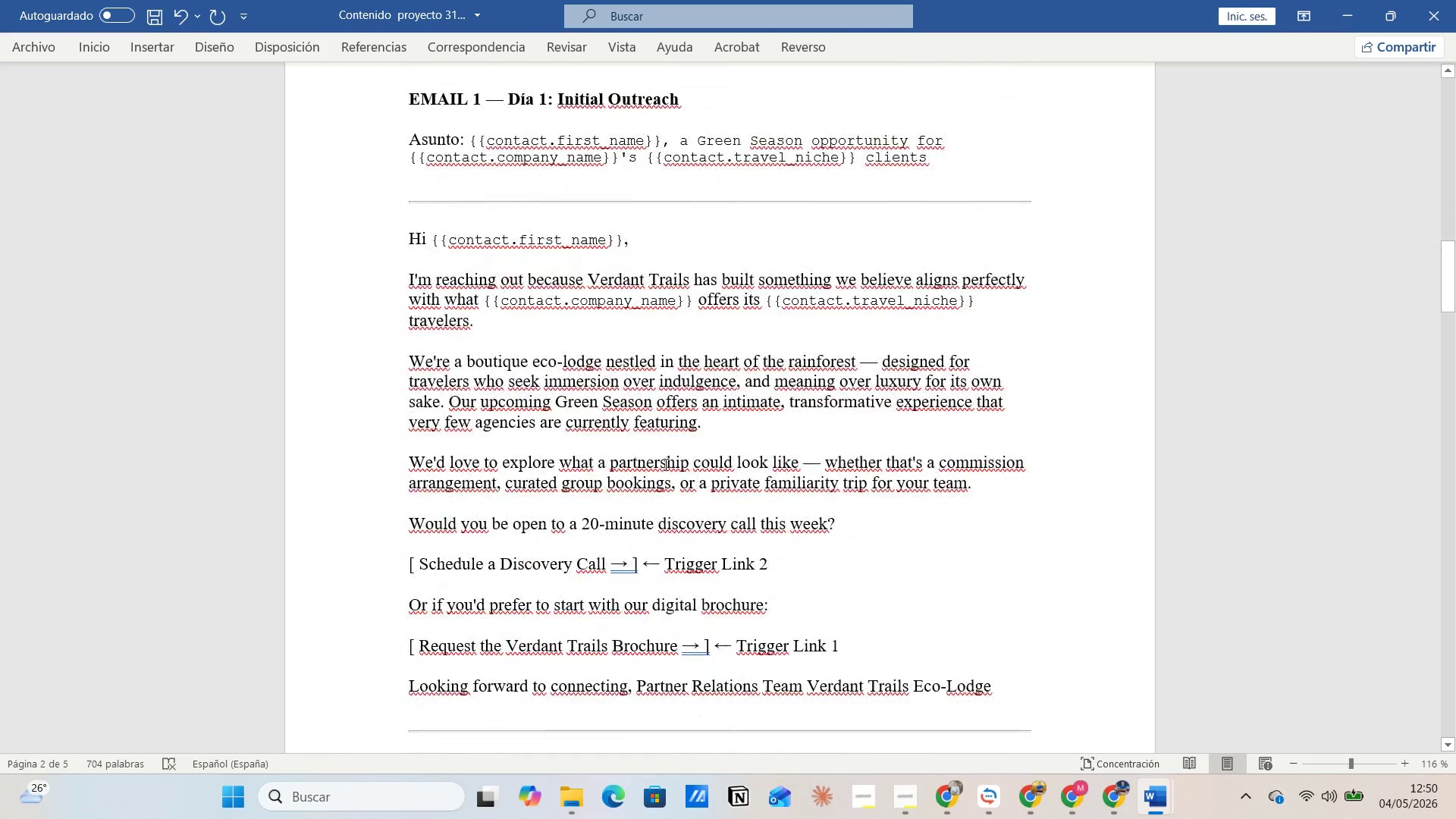 
scroll: coordinate [664, 464], scroll_direction: up, amount: 1.0
 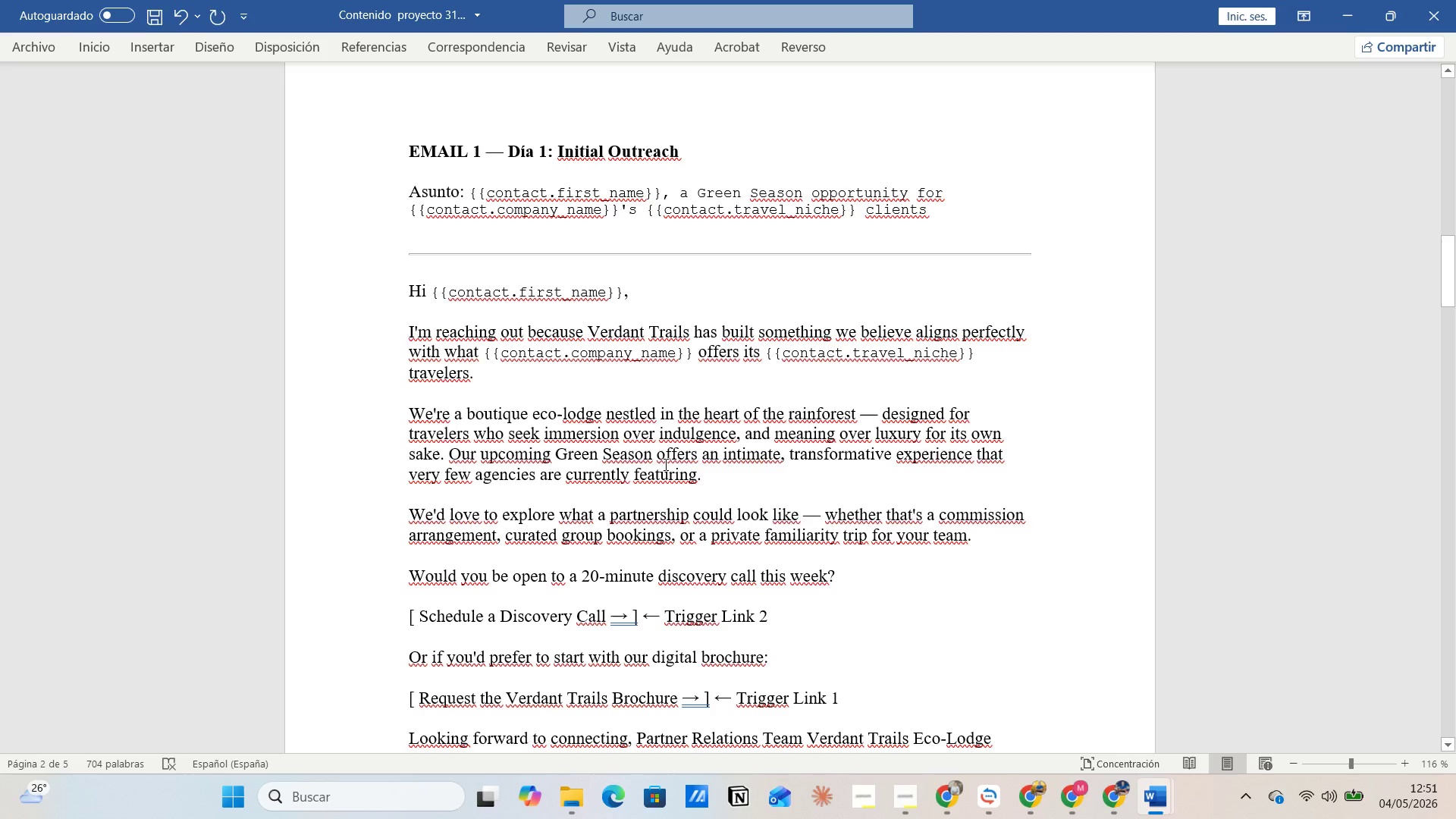 
wait(8.68)
 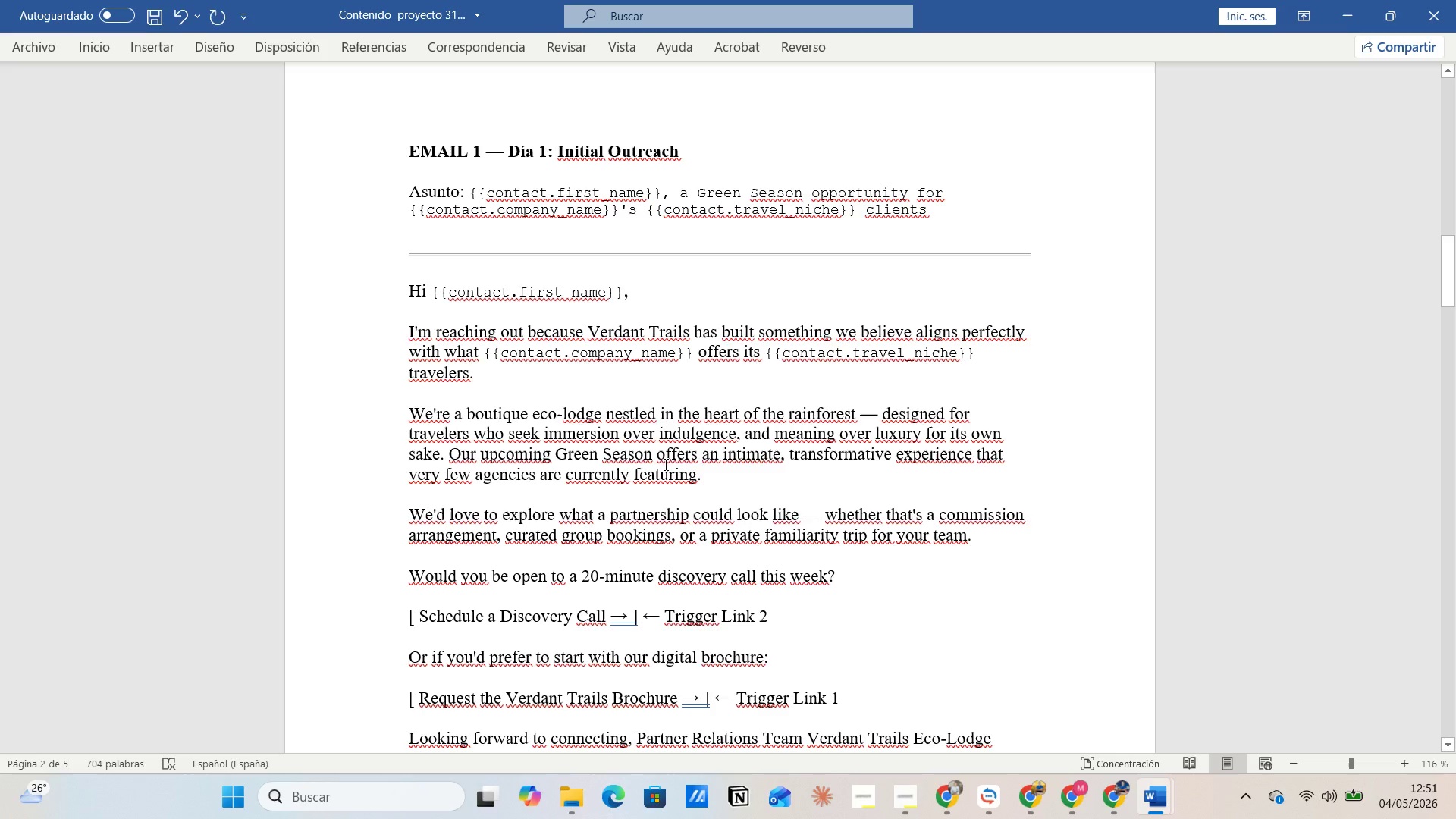 
left_click_drag(start_coordinate=[560, 154], to_coordinate=[695, 156])
 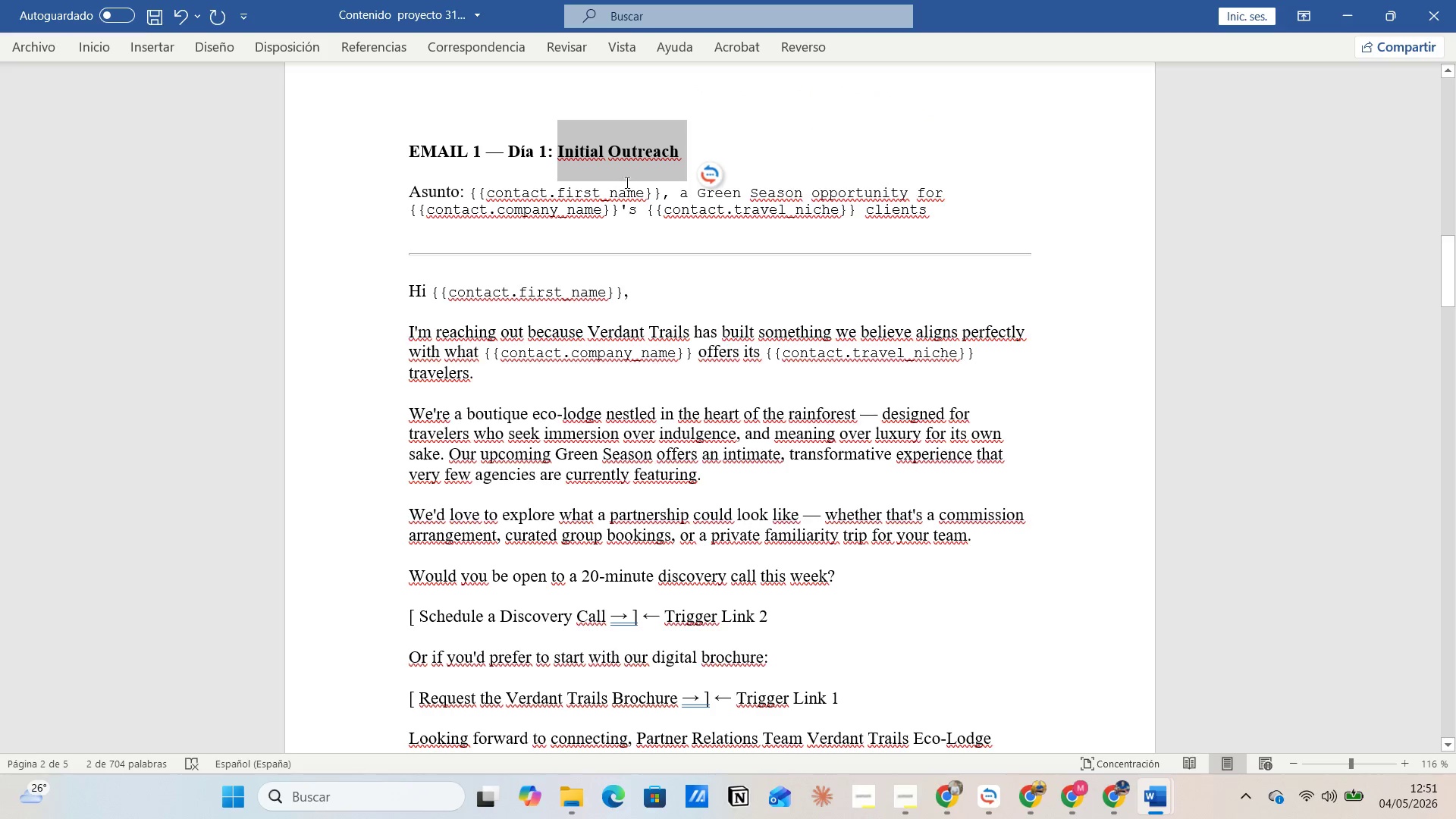 
wait(5.28)
 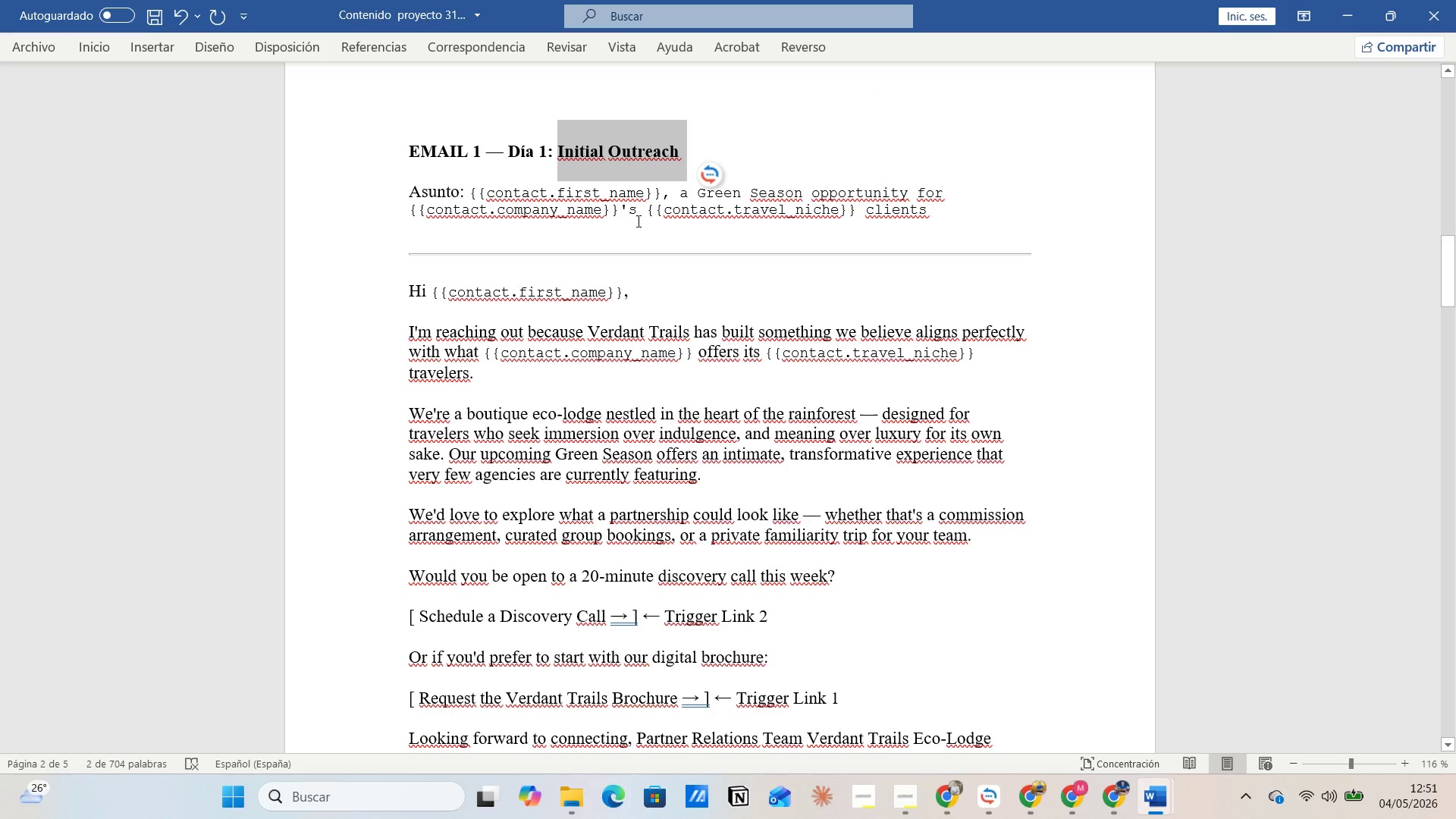 
key(Control+C)
 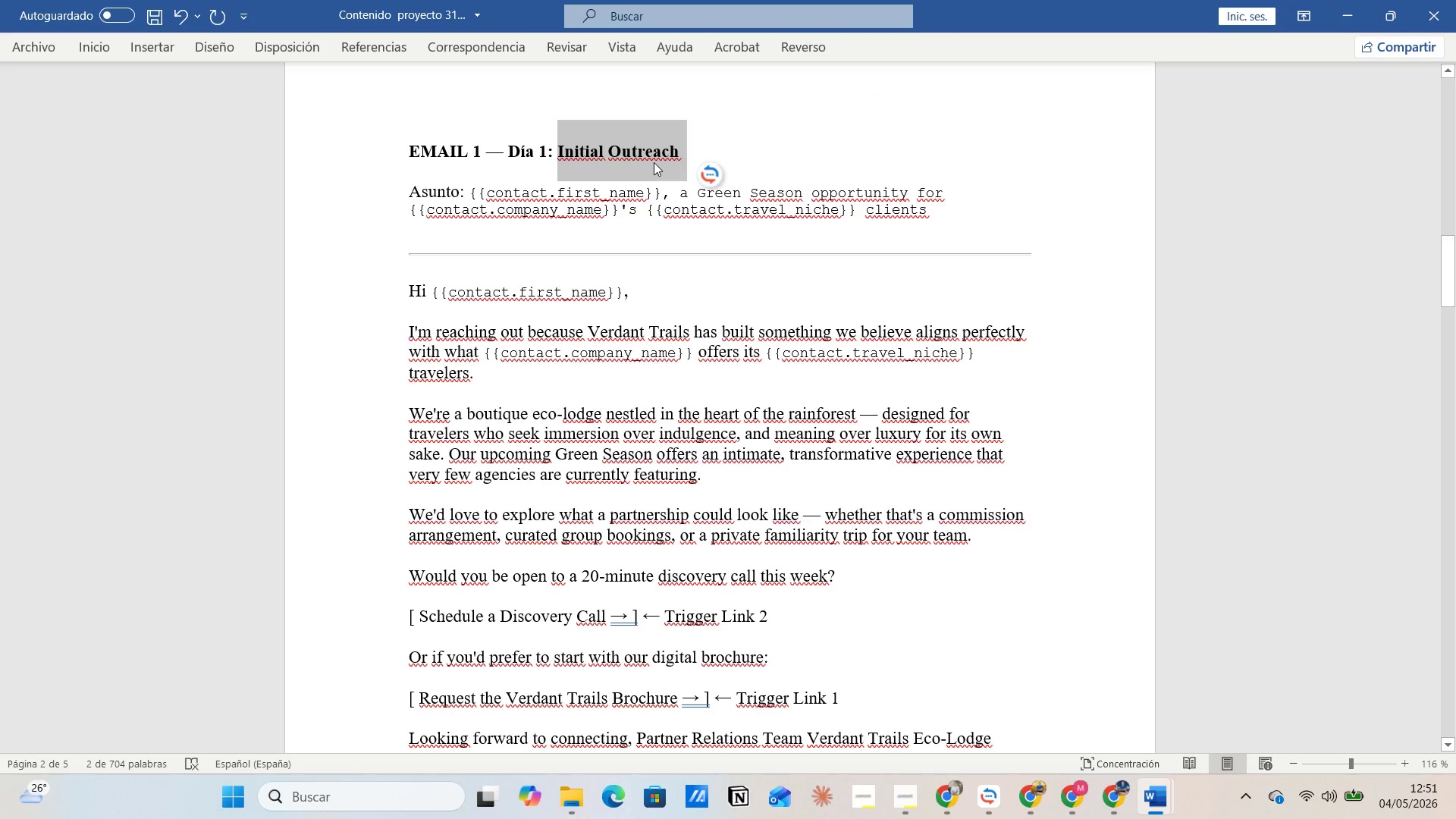 
key(Alt+Tab)
 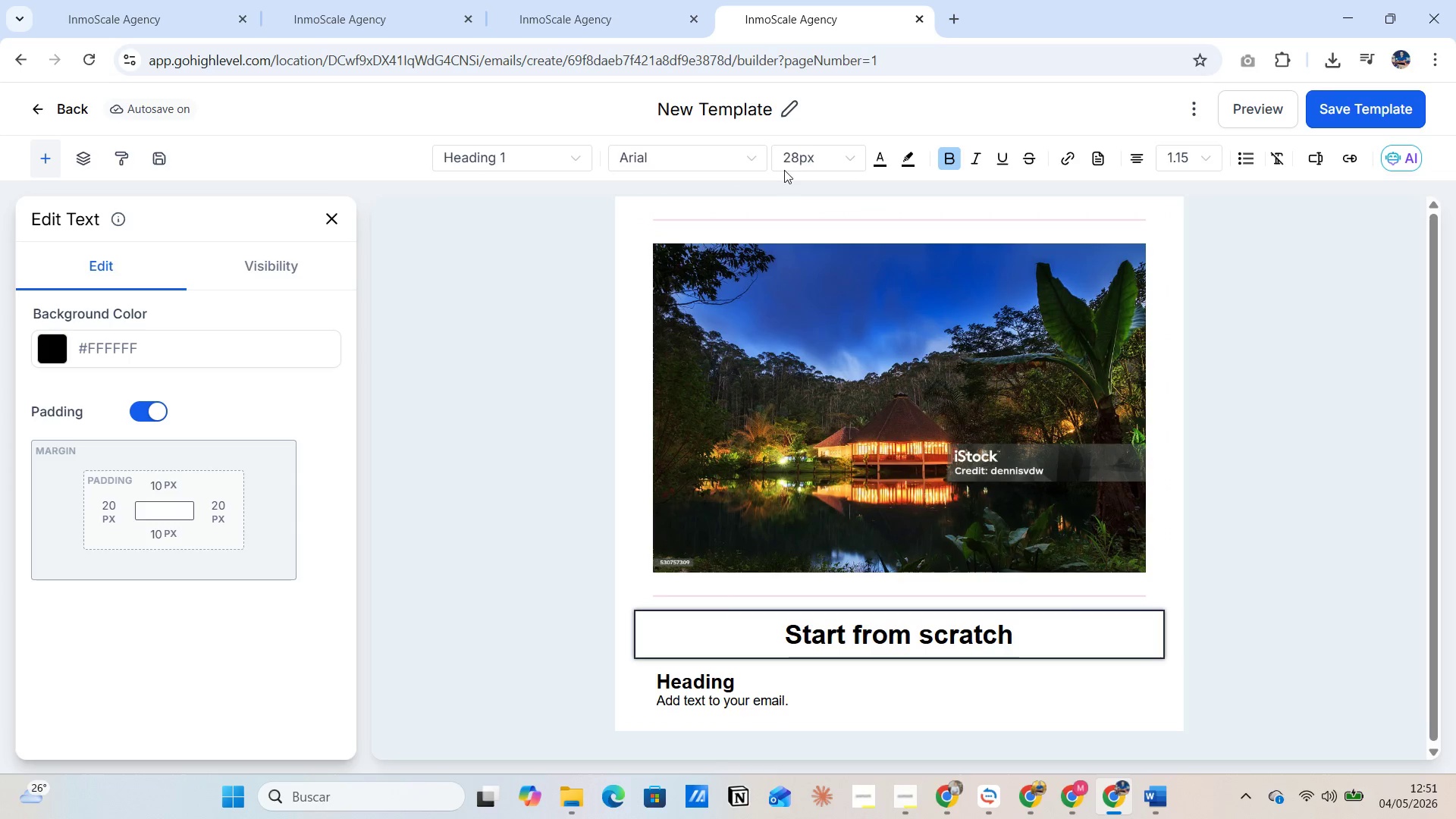 
double_click([755, 111])
 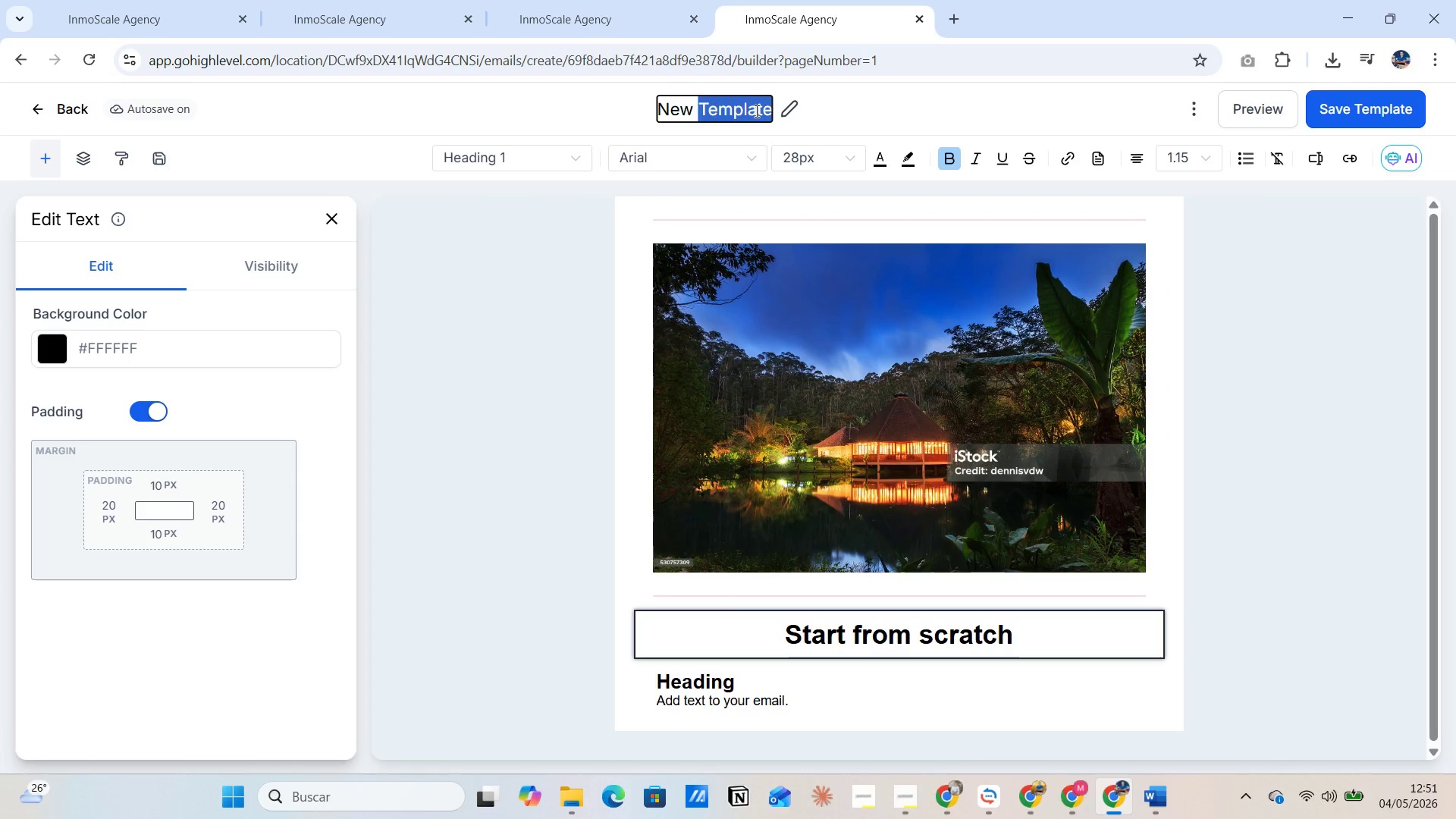 
triple_click([755, 111])
 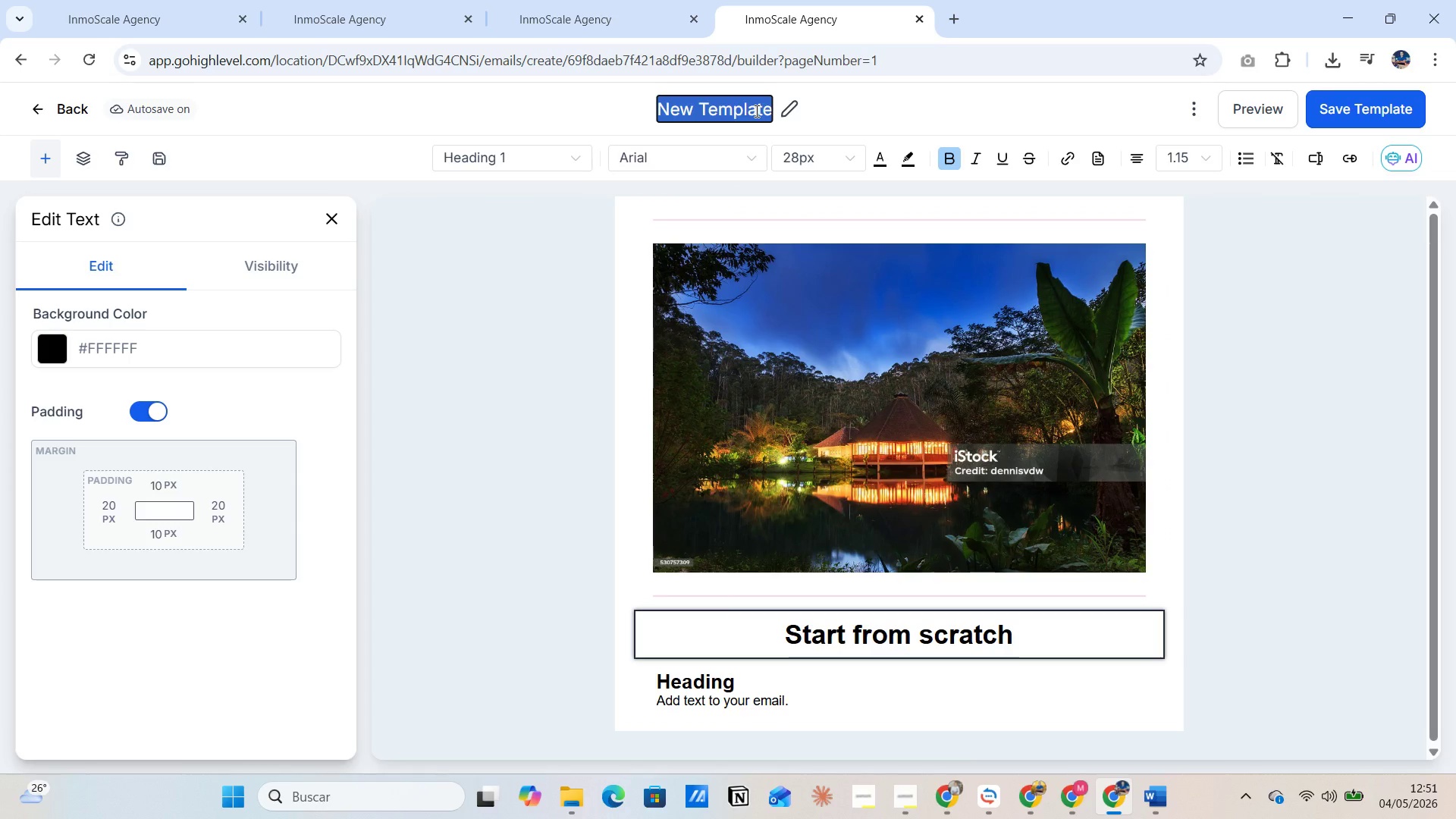 
key(1)
 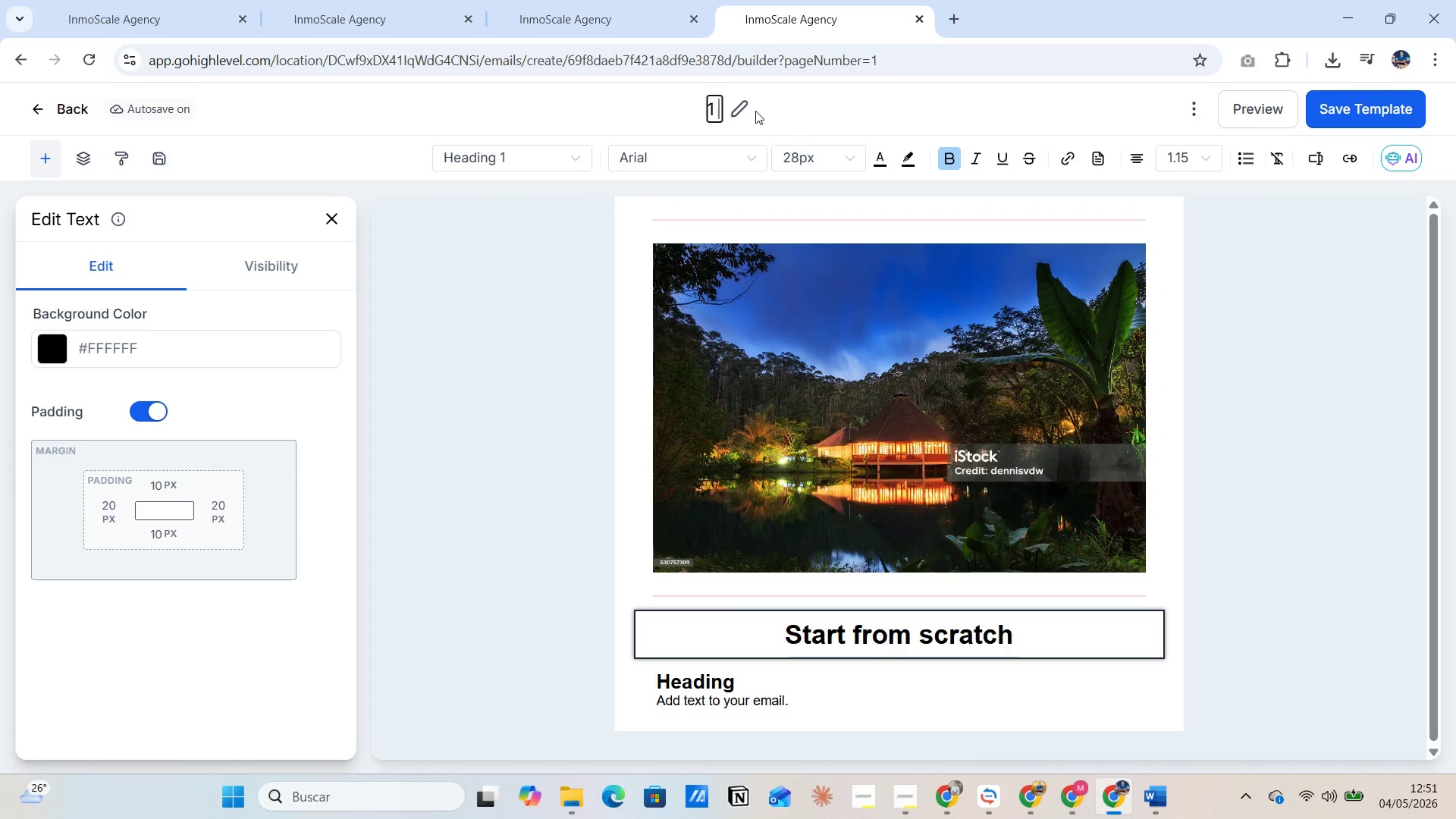 
key(Space)
 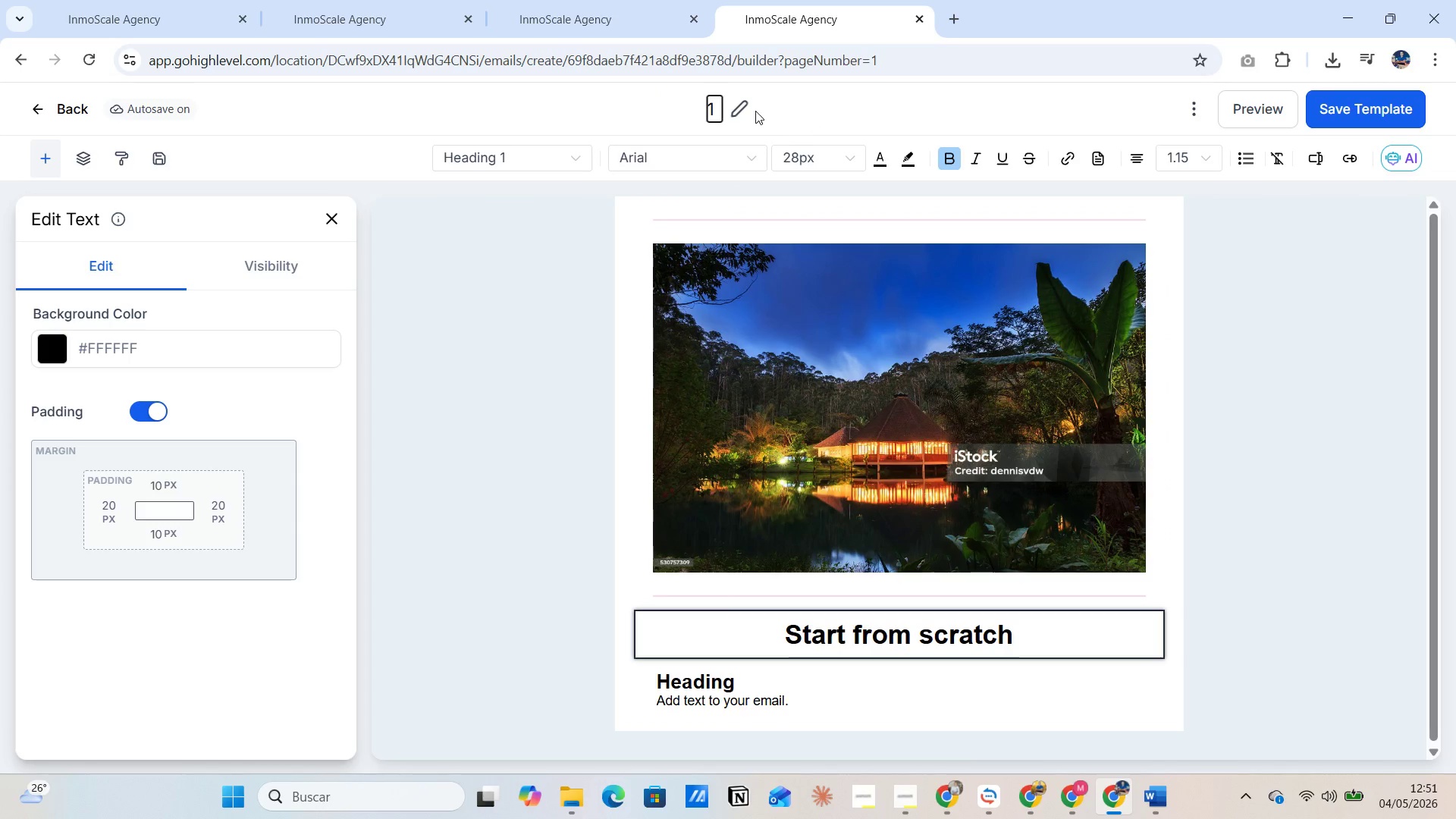 
key(Control+V)
 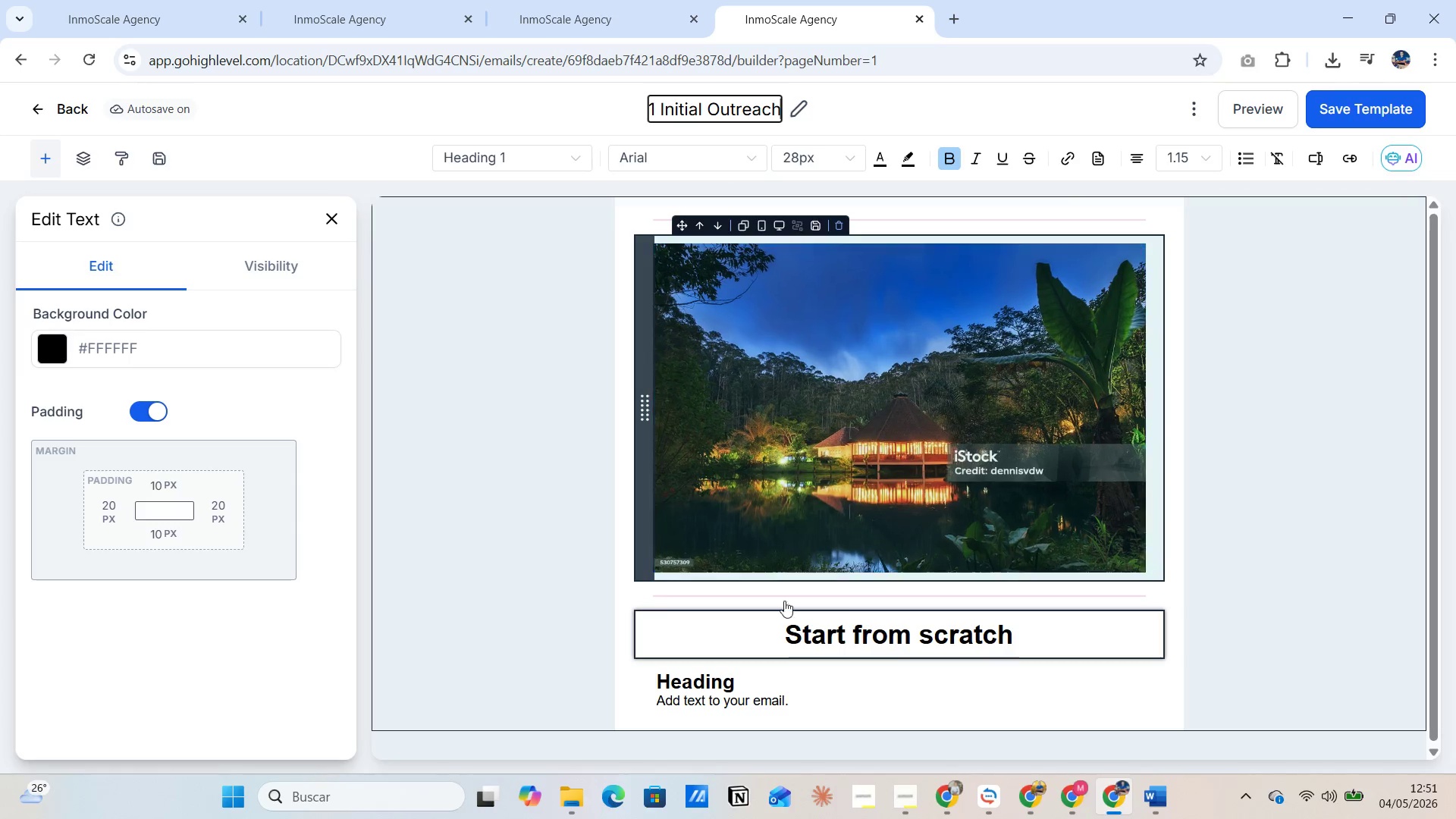 
left_click([815, 628])
 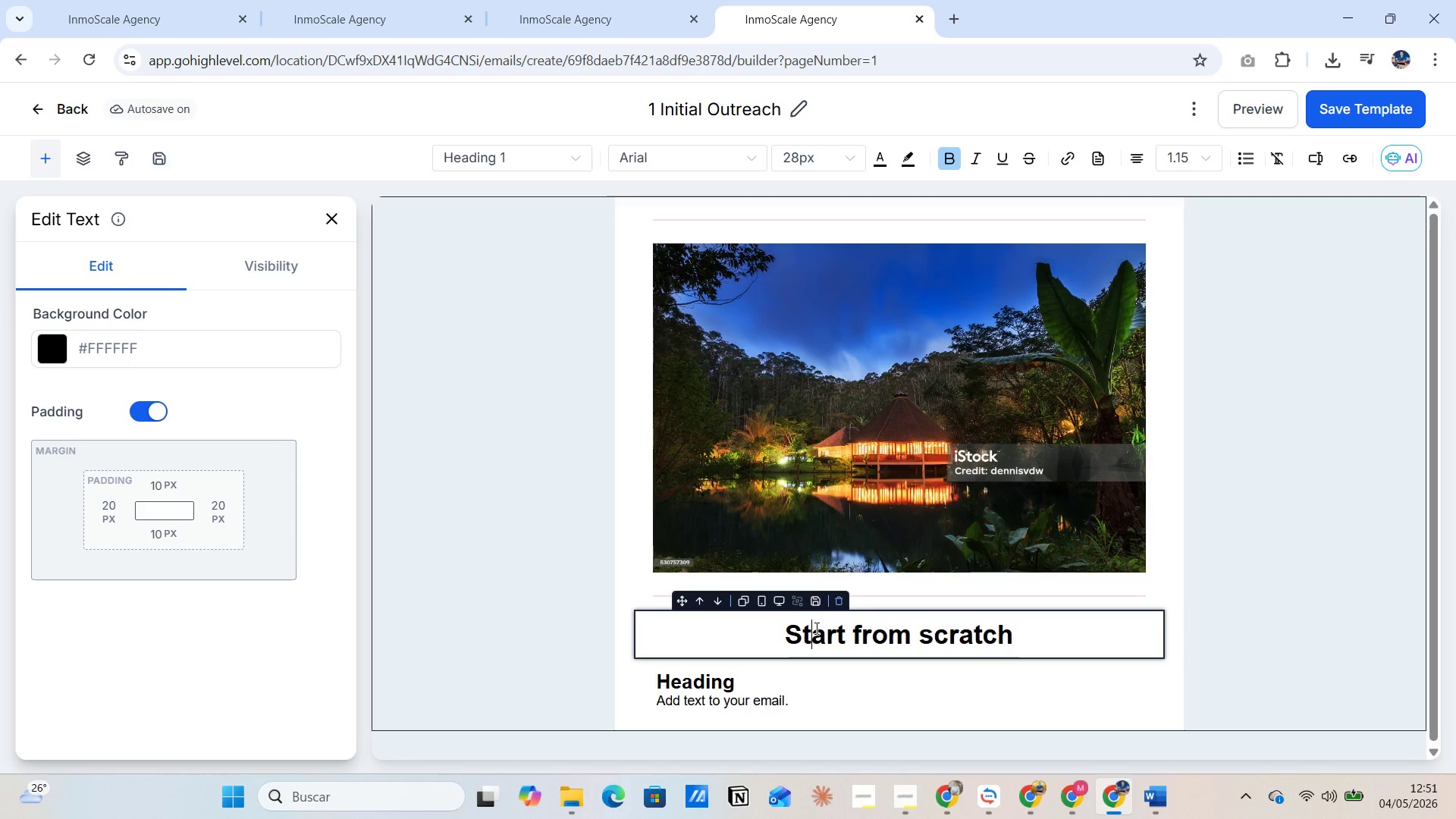 
key(Alt+AltLeft)
 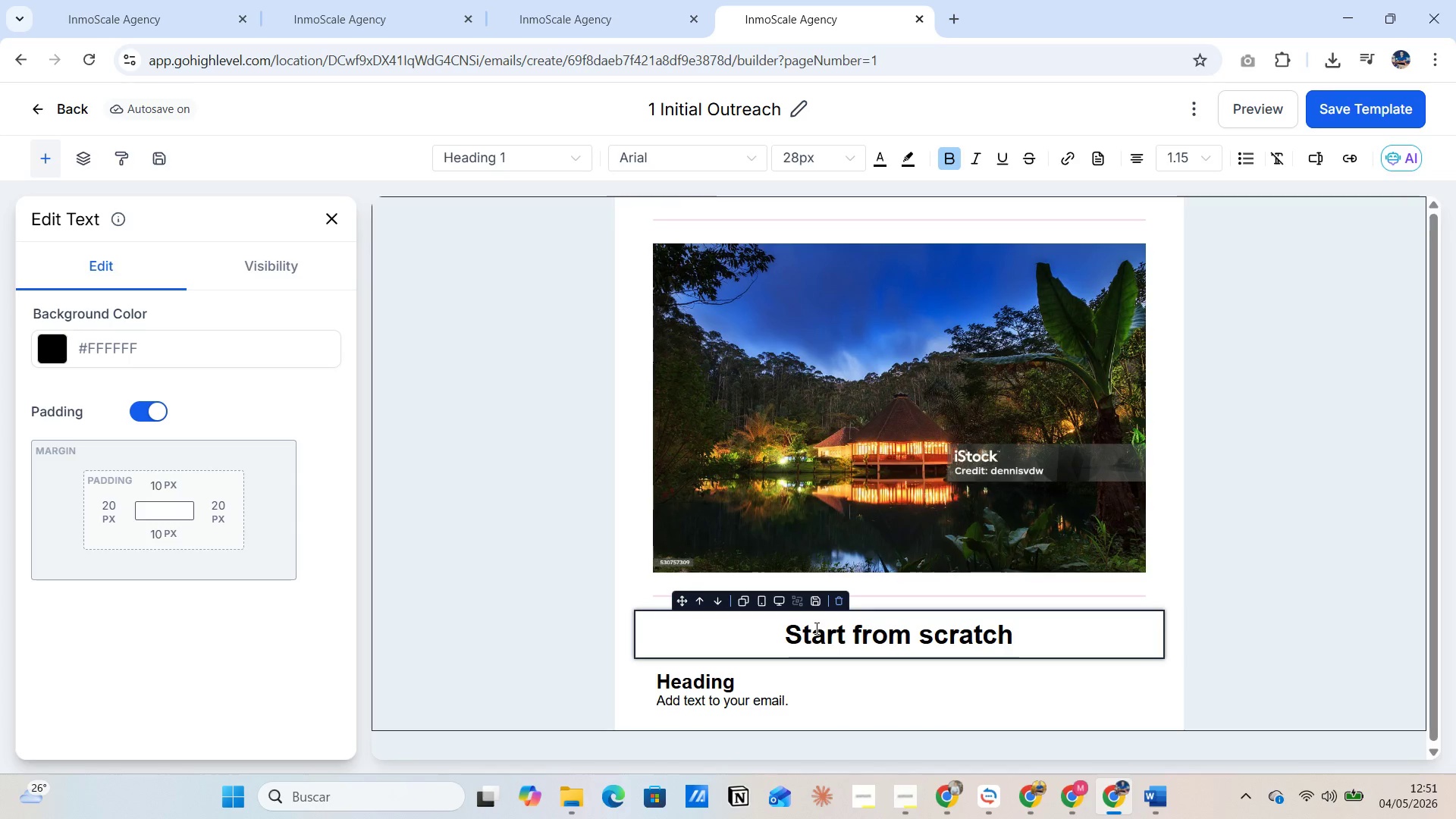 
key(Alt+Tab)
 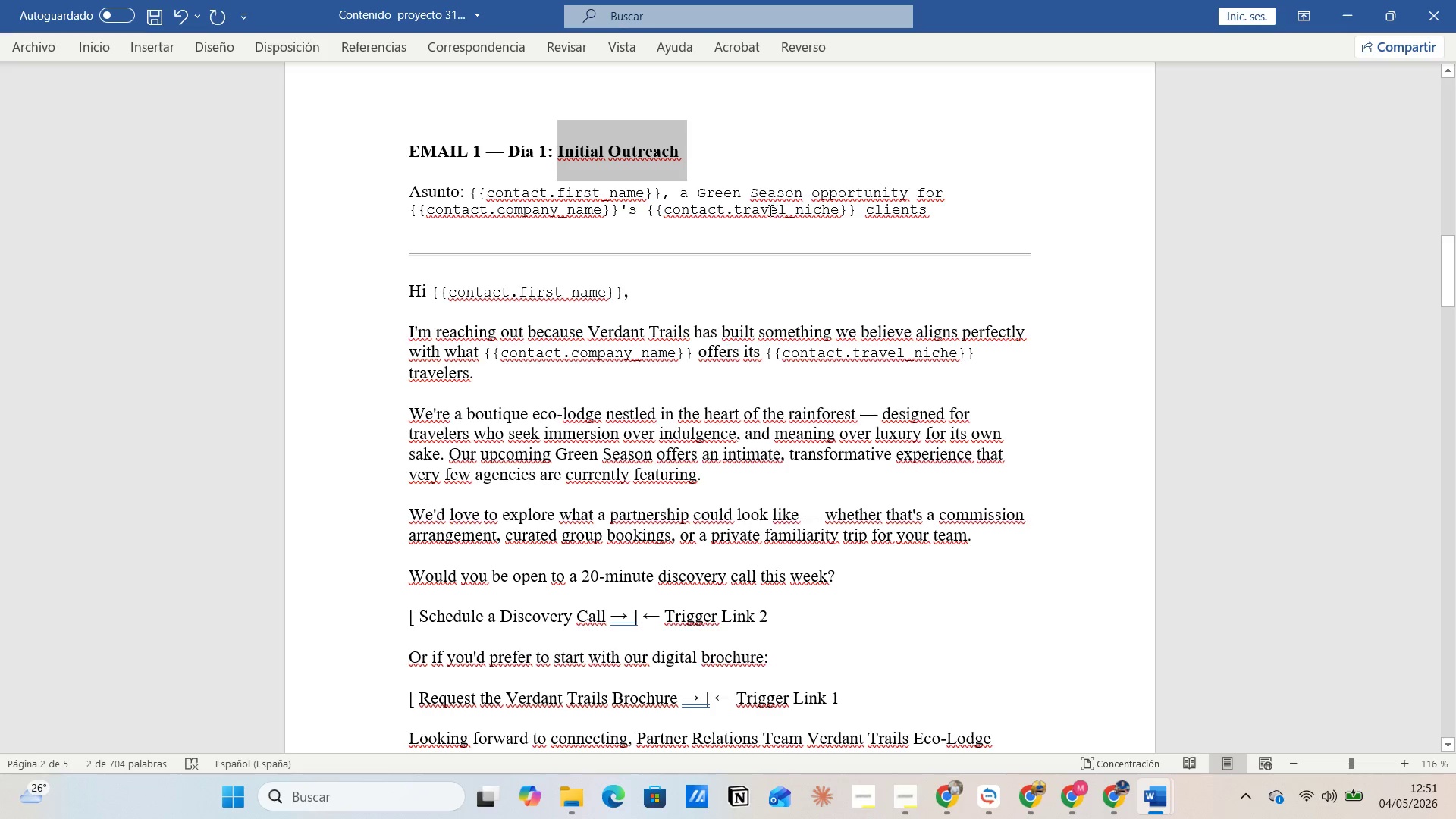 
wait(5.95)
 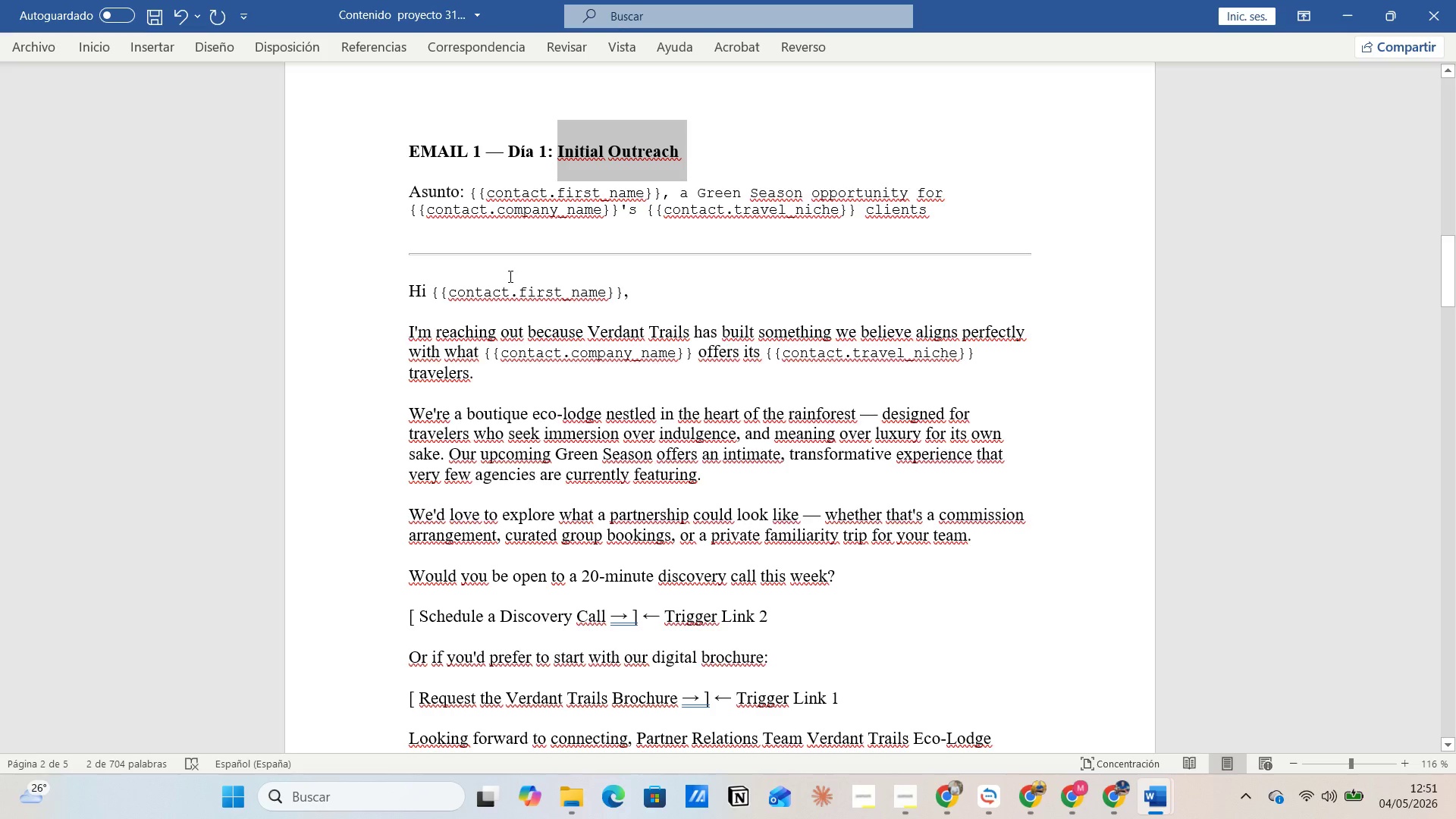 
left_click_drag(start_coordinate=[680, 191], to_coordinate=[929, 191])
 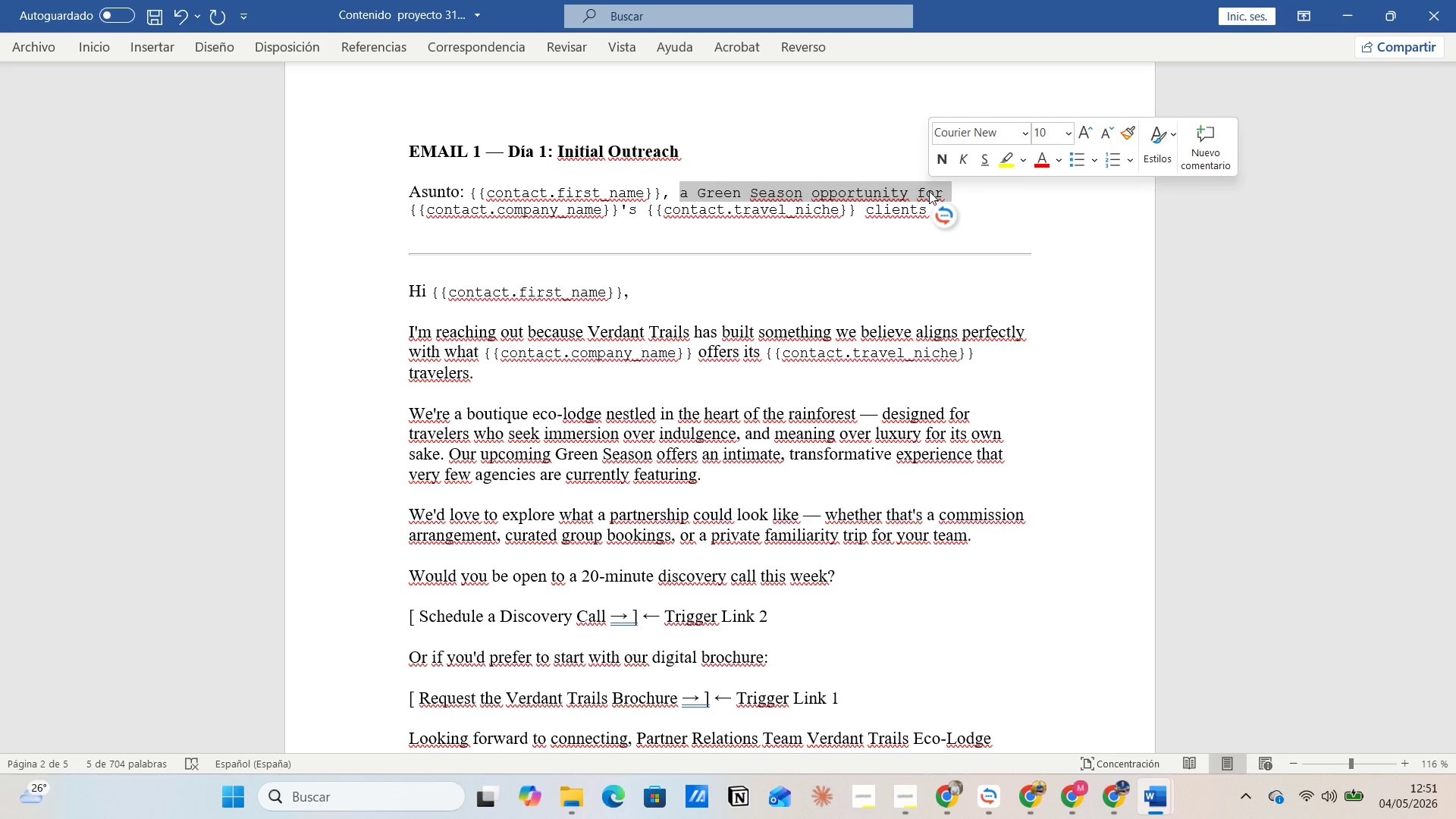 
key(Control+C)
 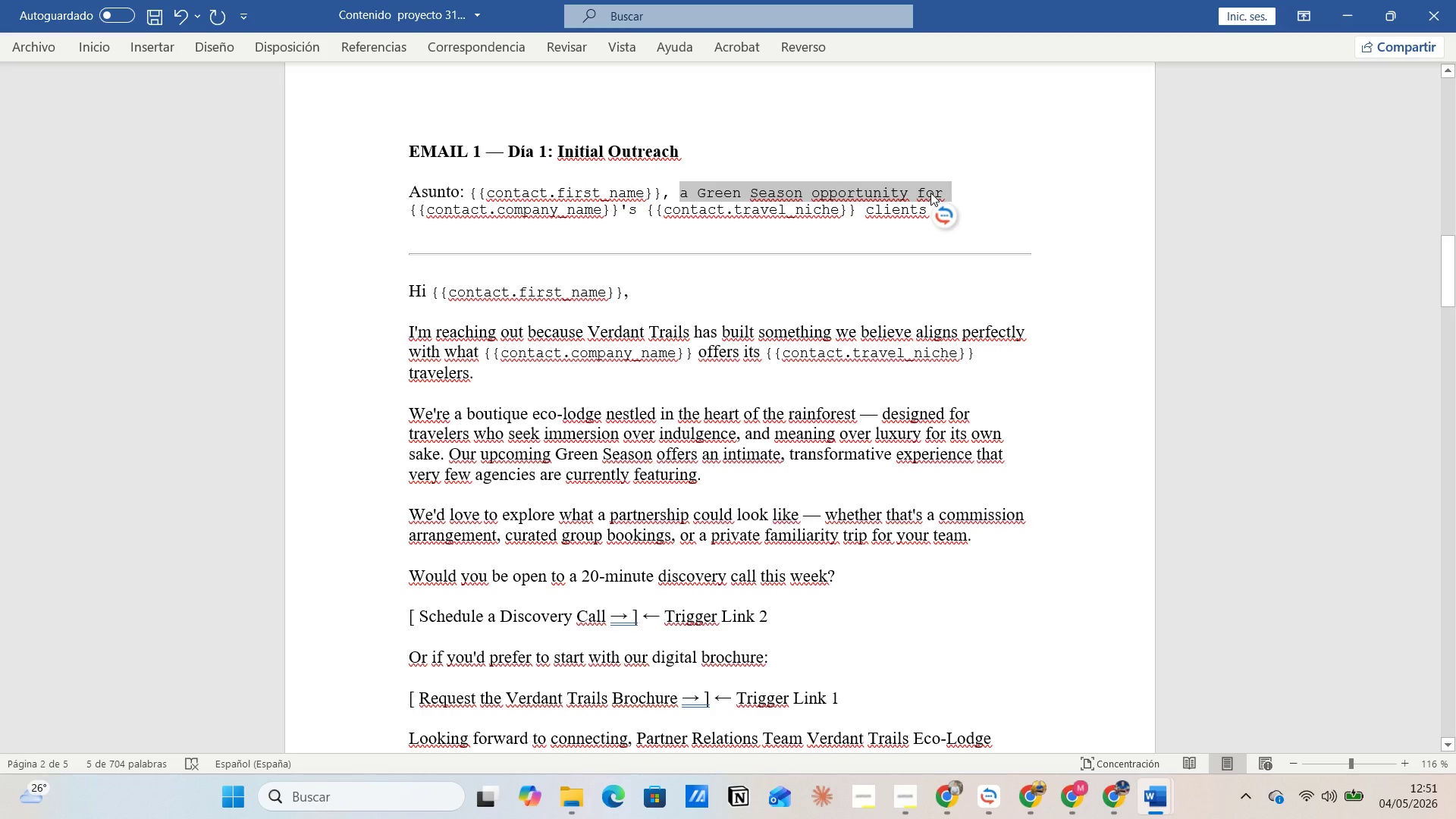 
key(Alt+Tab)
 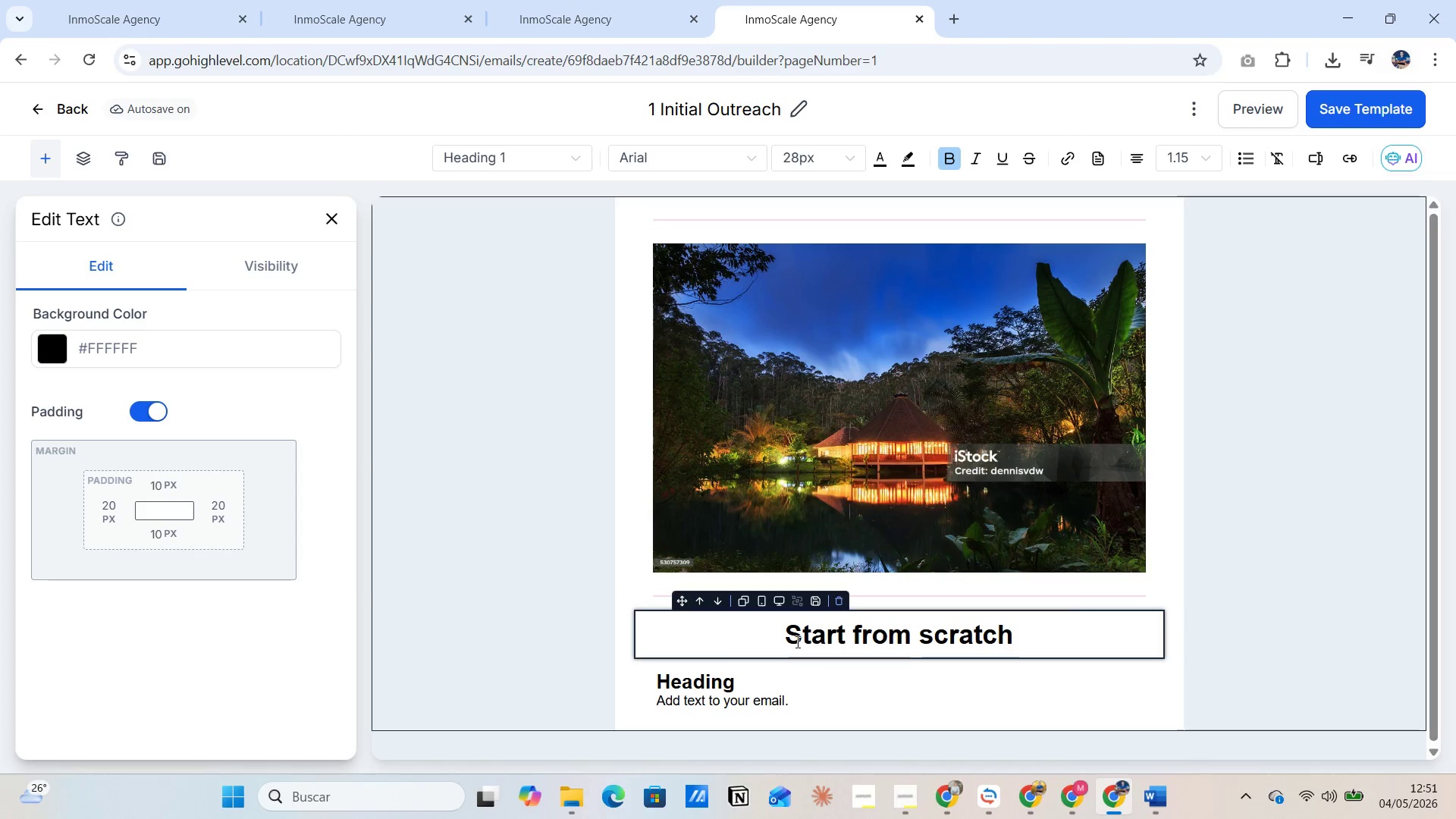 
left_click_drag(start_coordinate=[777, 632], to_coordinate=[1063, 632])
 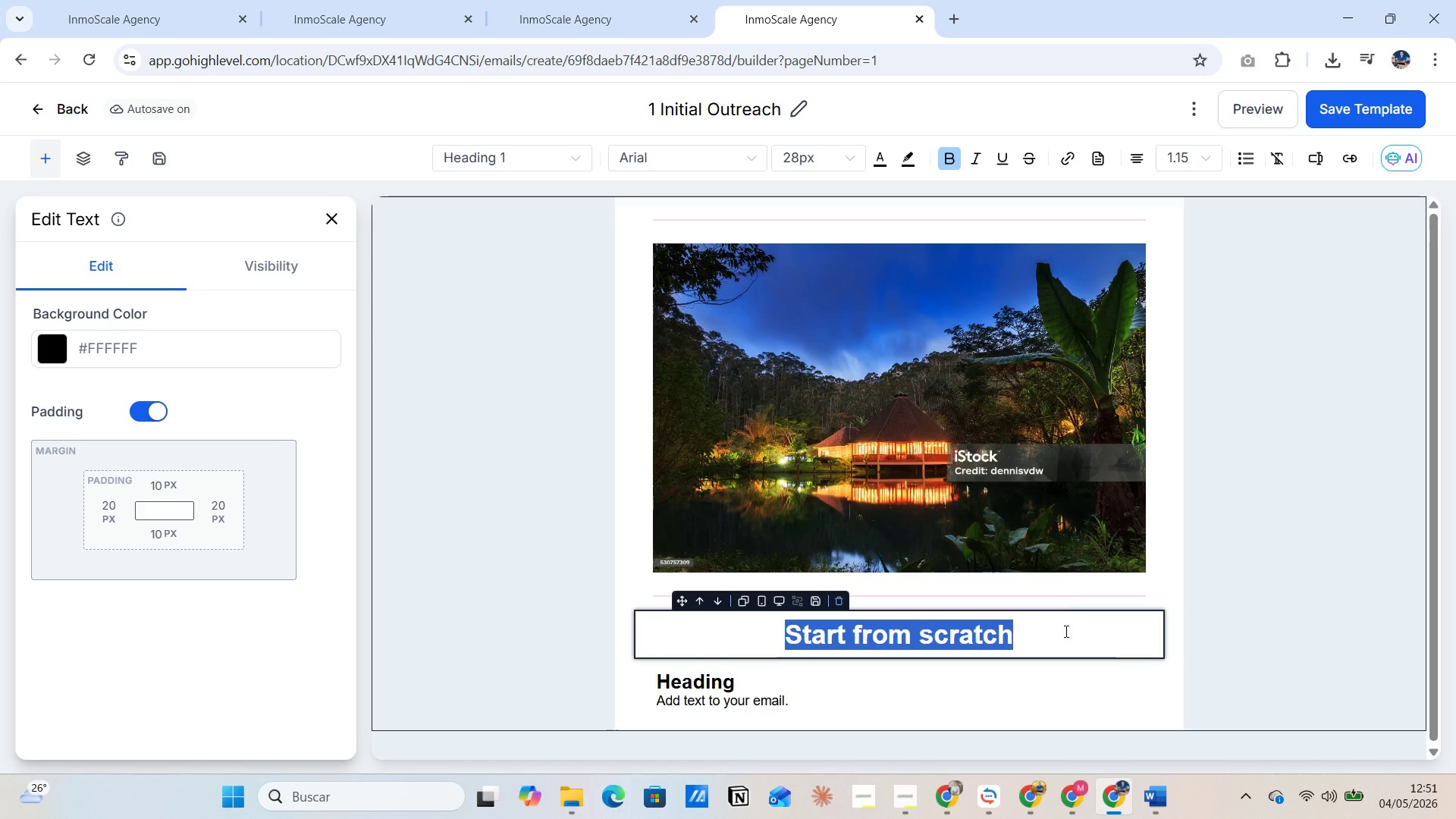 
key(Control+V)
 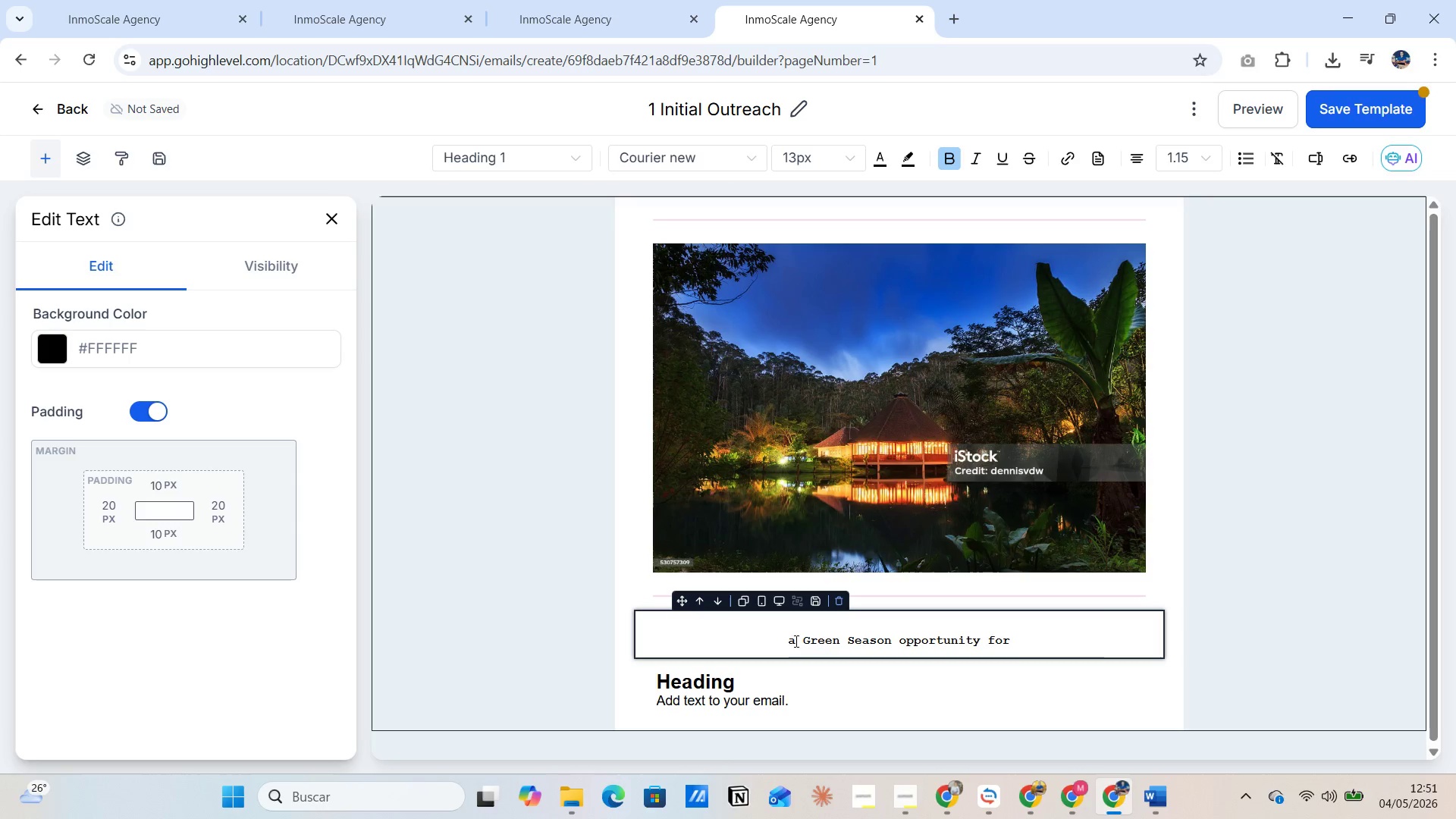 
left_click_drag(start_coordinate=[778, 642], to_coordinate=[1021, 642])
 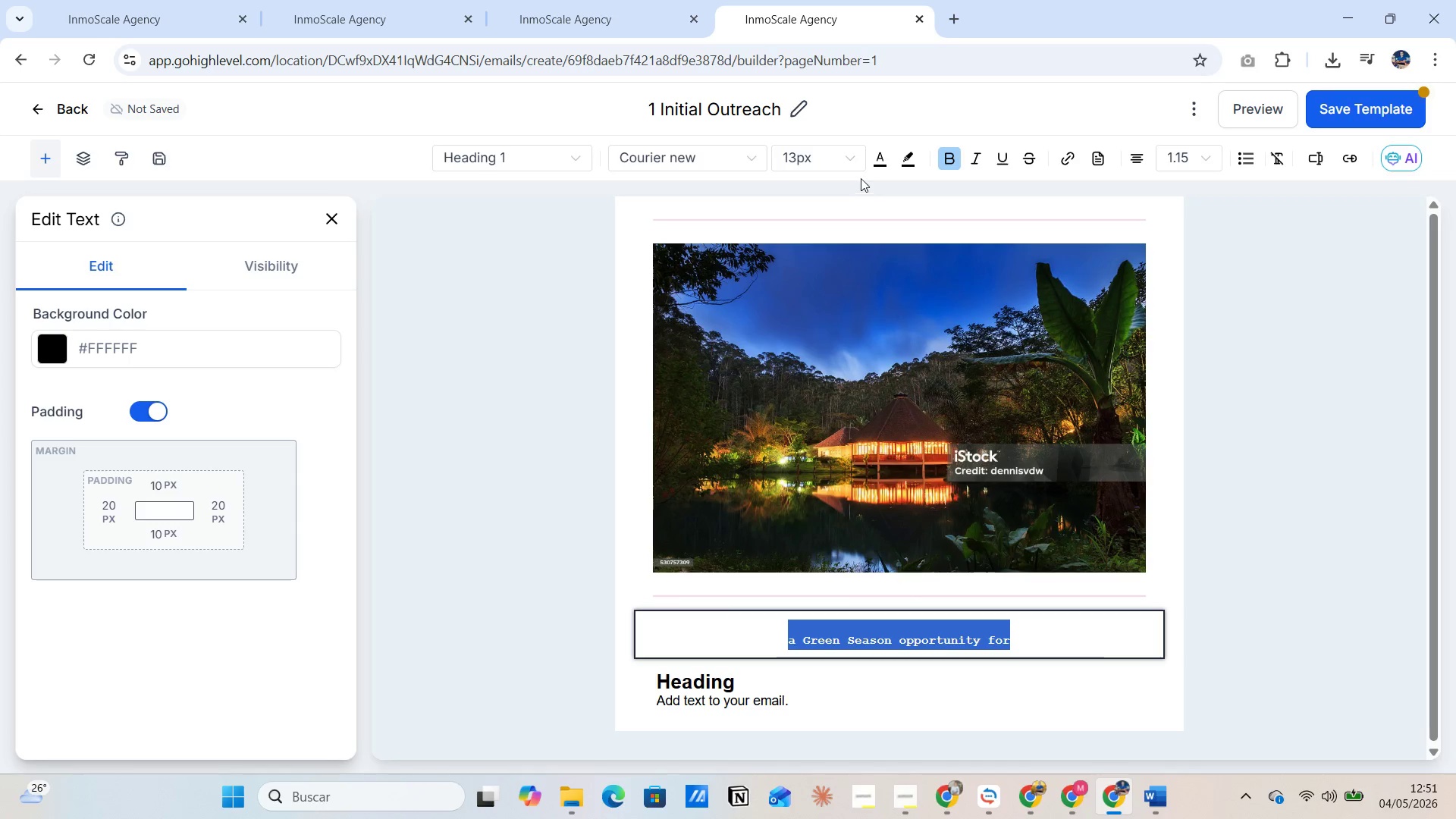 
left_click([853, 161])
 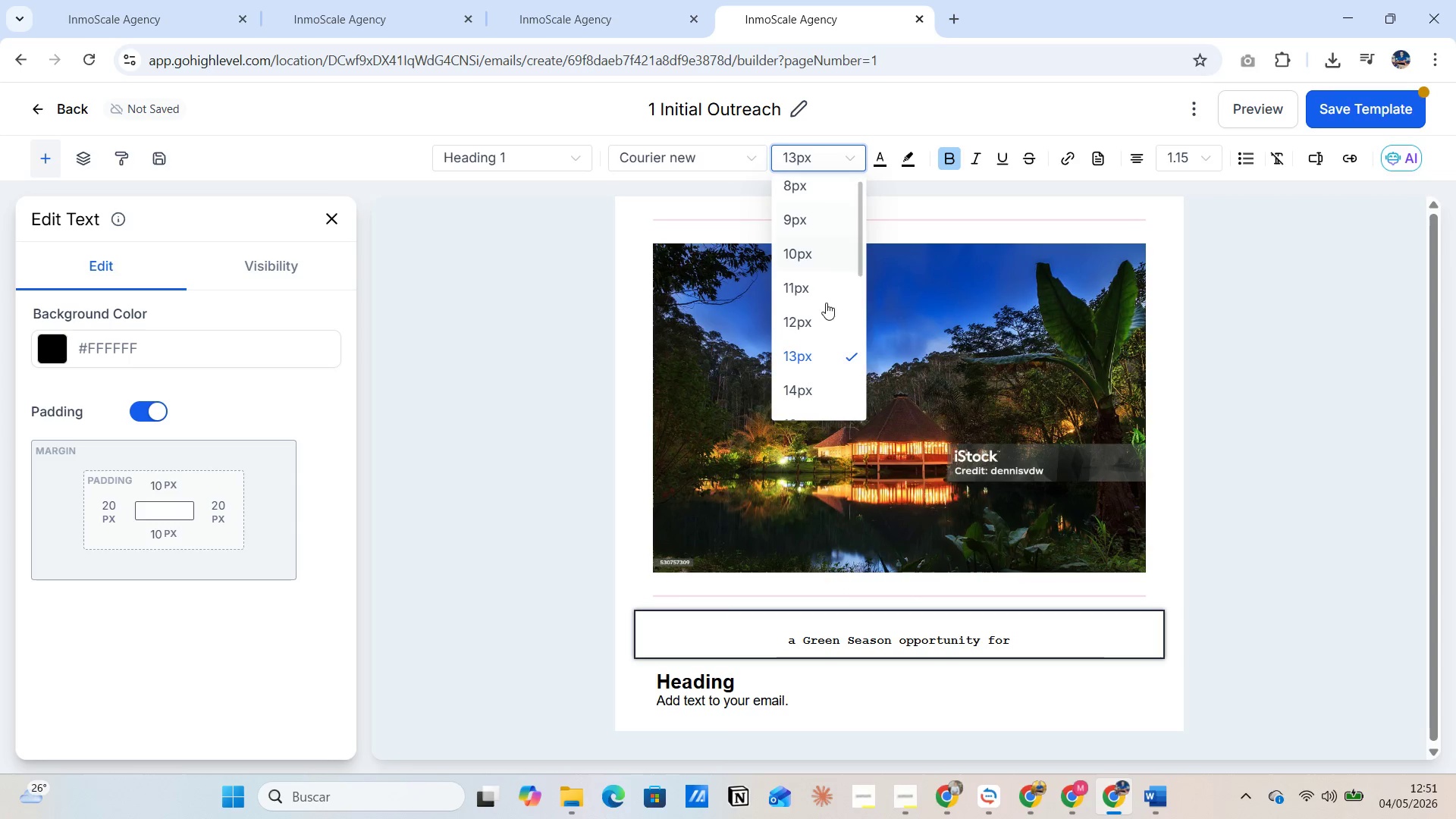 
scroll: coordinate [817, 329], scroll_direction: down, amount: 6.0
 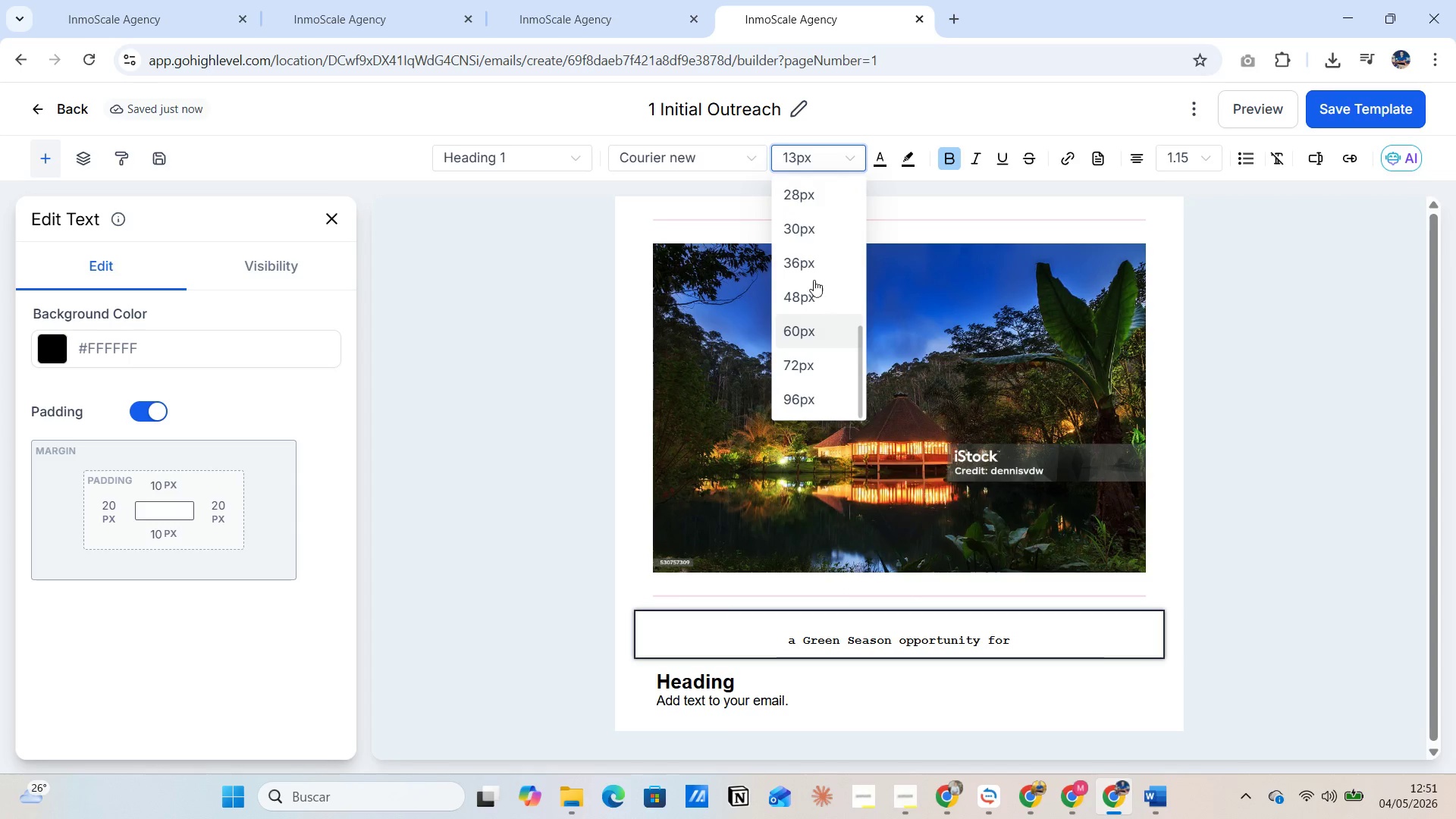 
left_click([814, 262])
 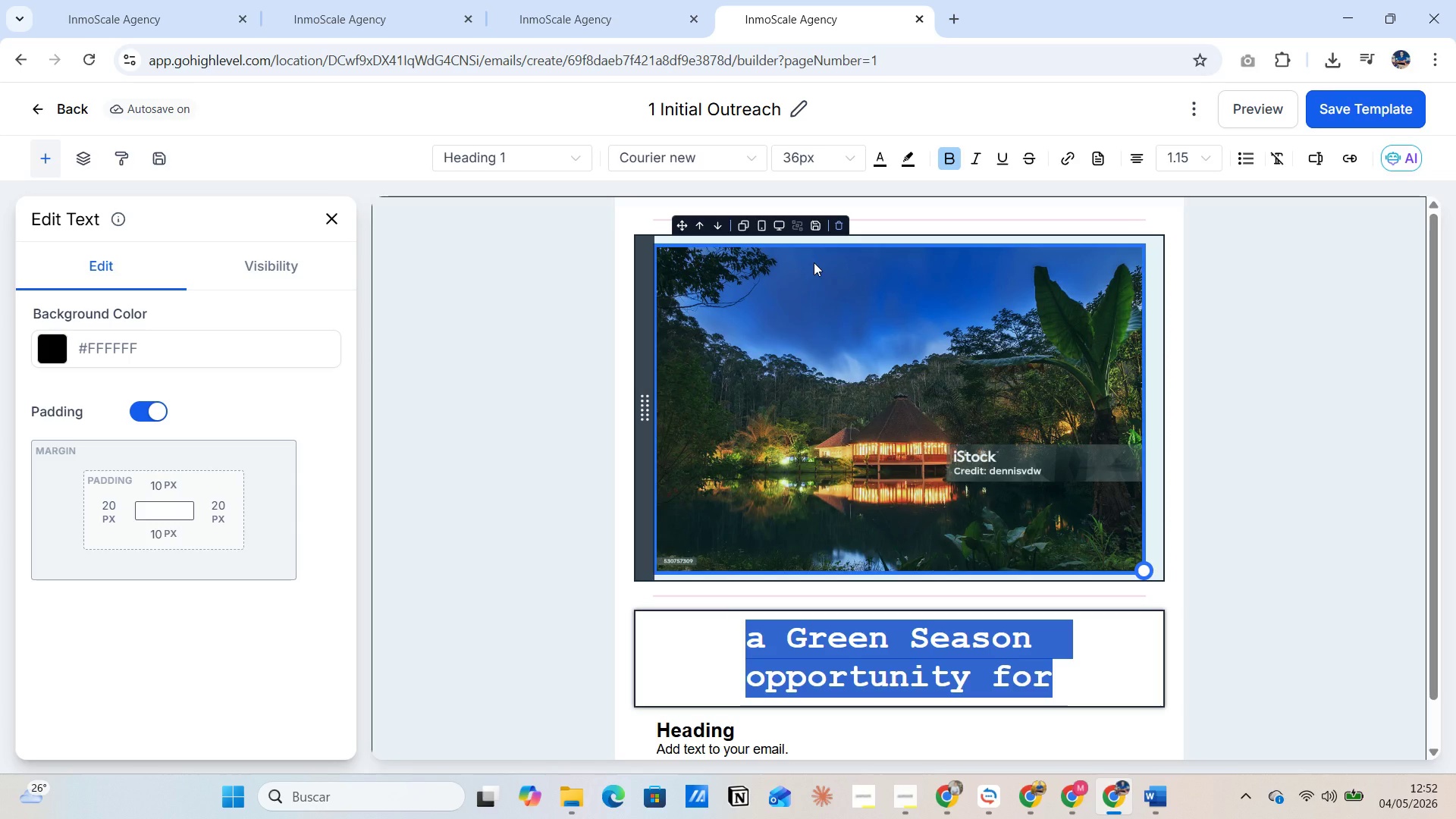 
wait(20.7)
 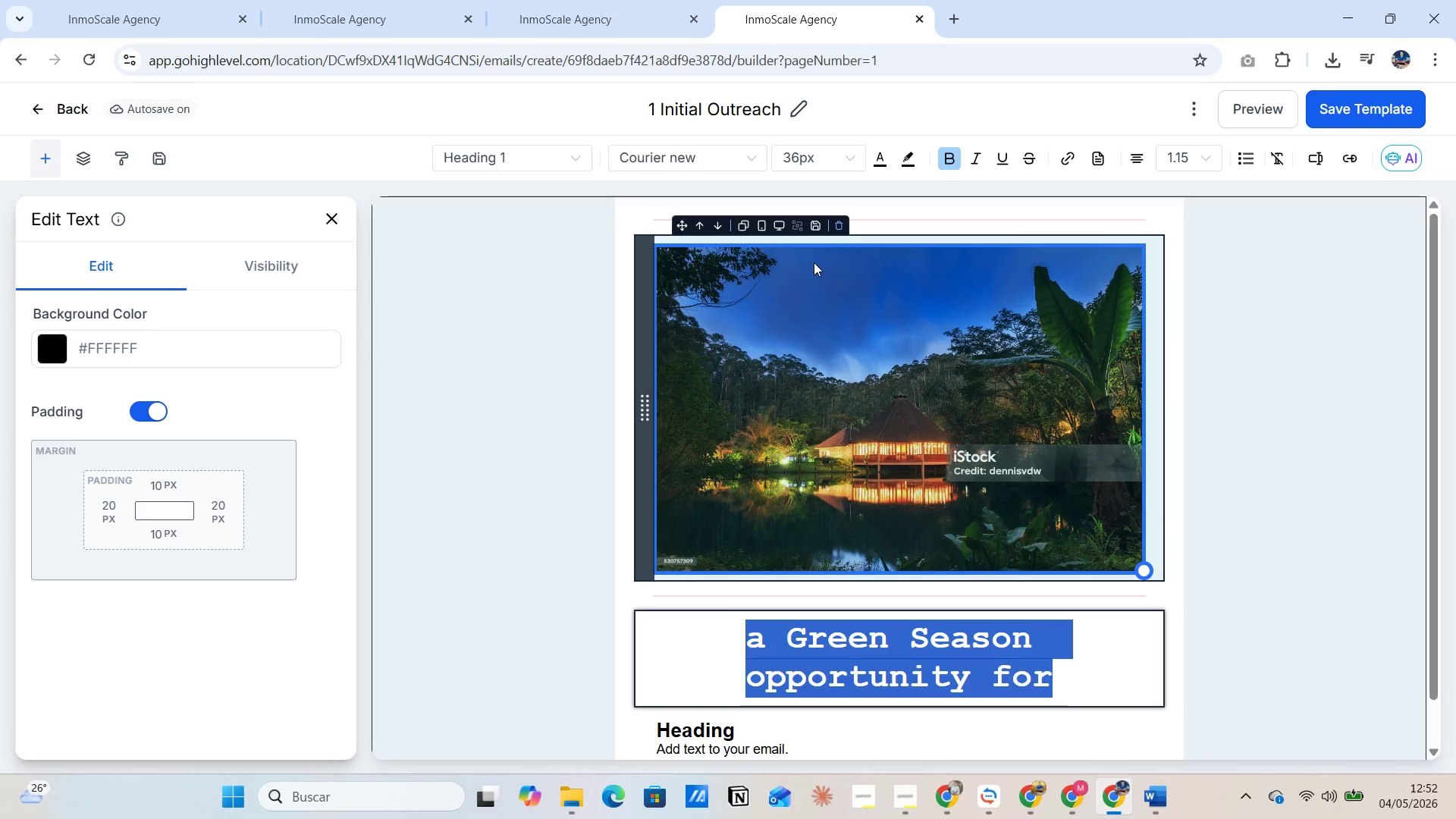 
left_click([1084, 643])
 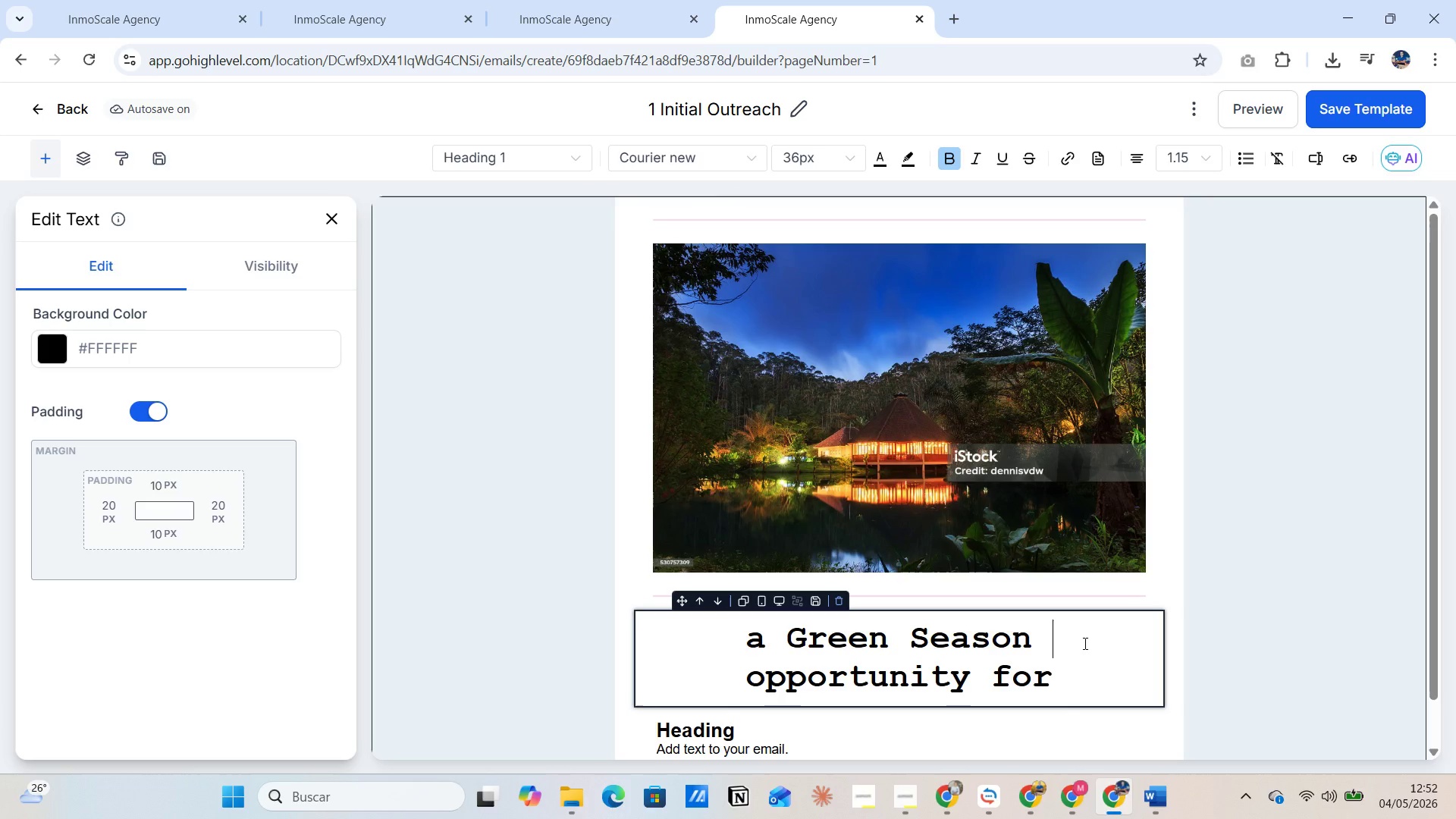 
key(Alt+AltLeft)
 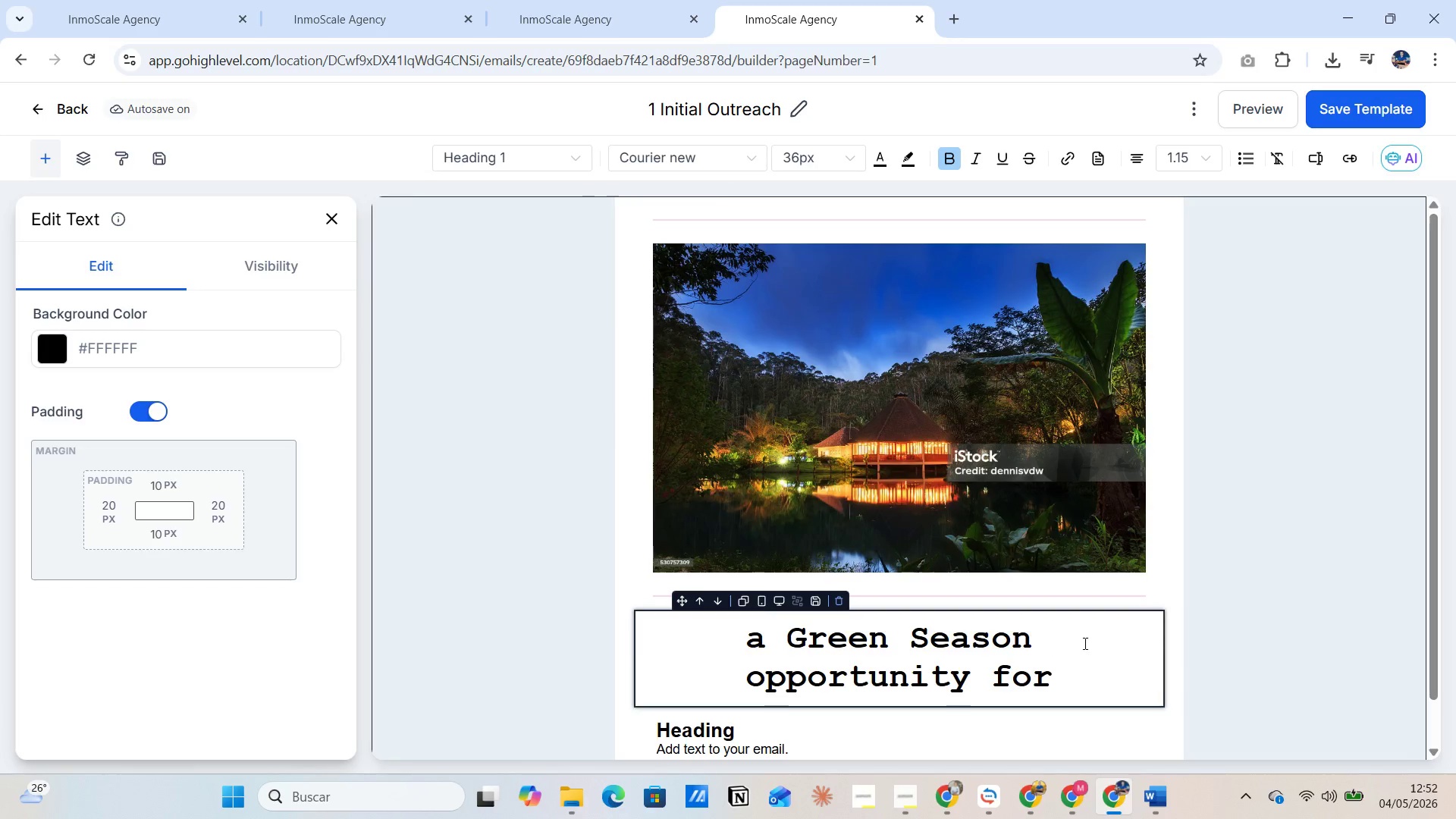 
key(Alt+Tab)
 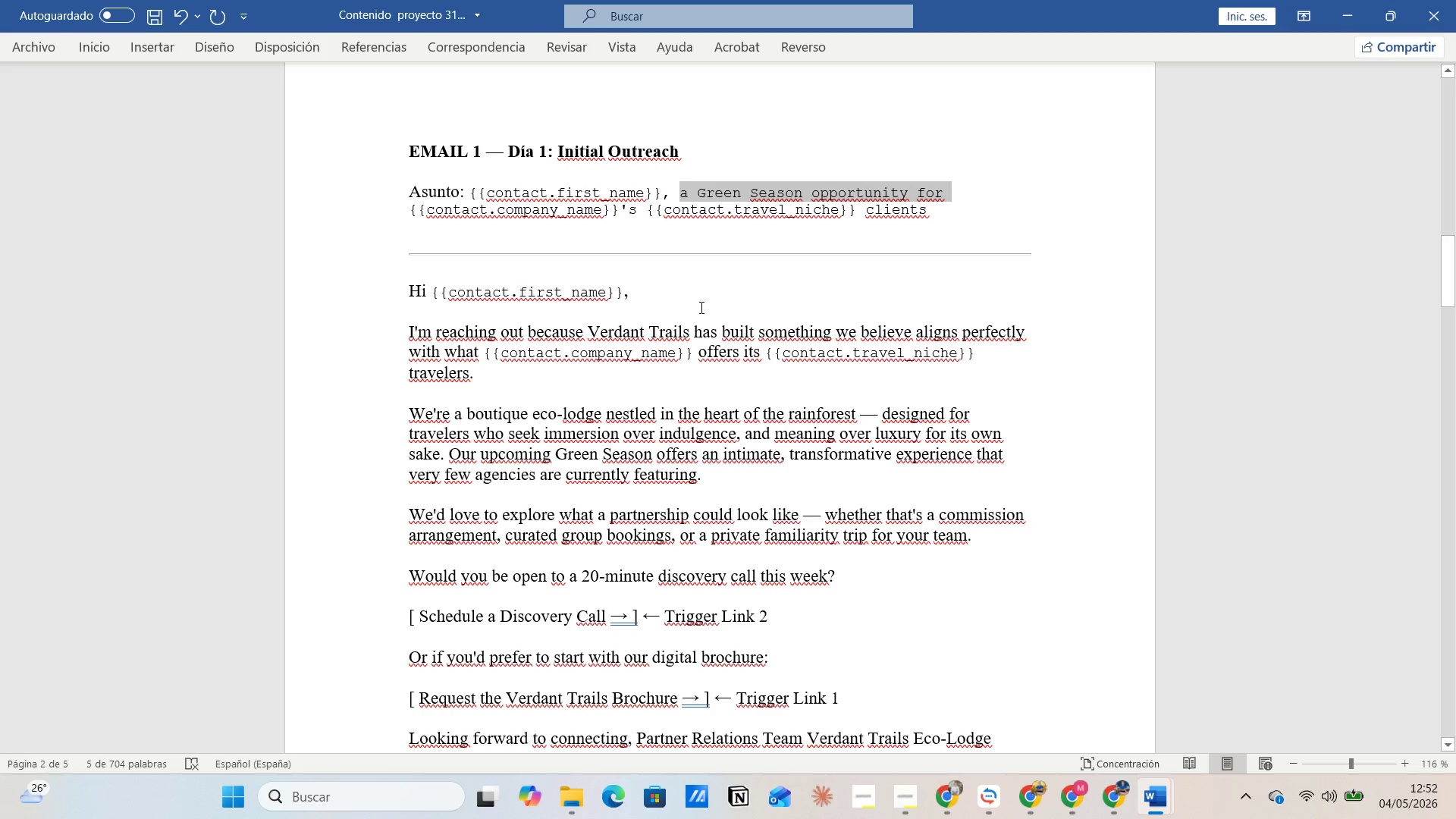 
left_click([695, 297])
 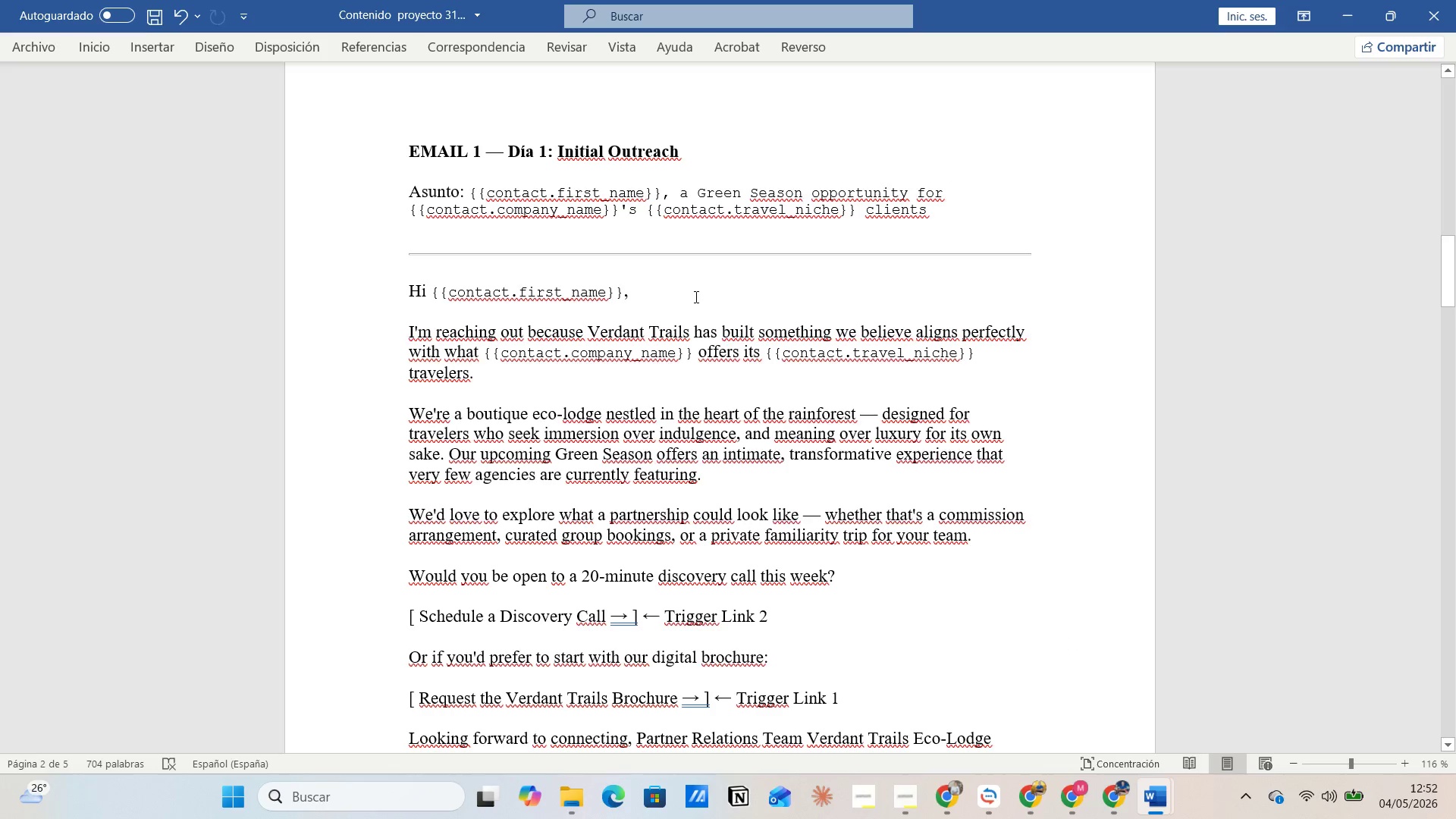 
wait(5.5)
 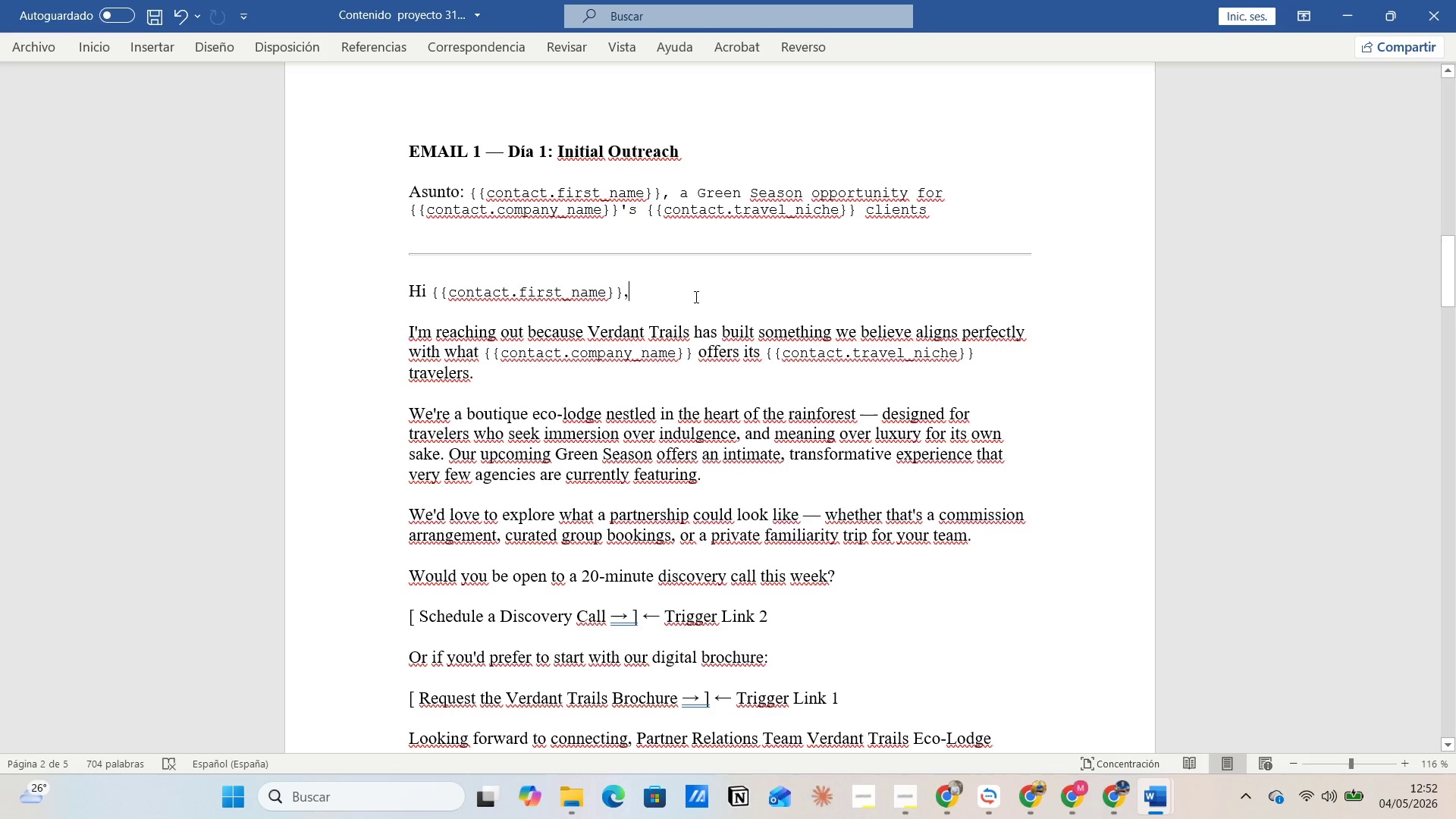 
key(Alt+AltLeft)
 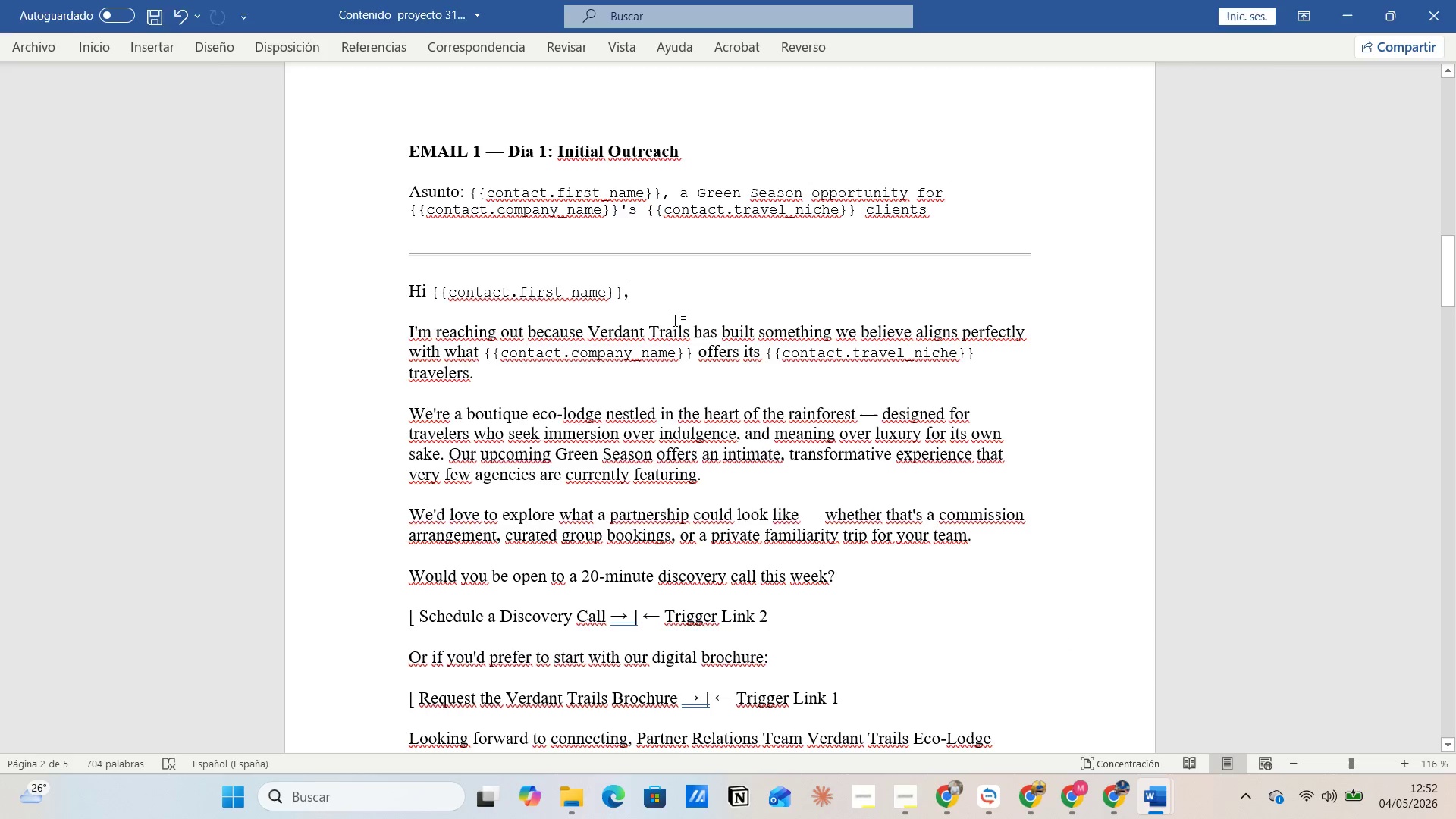 
key(Alt+Tab)
 